 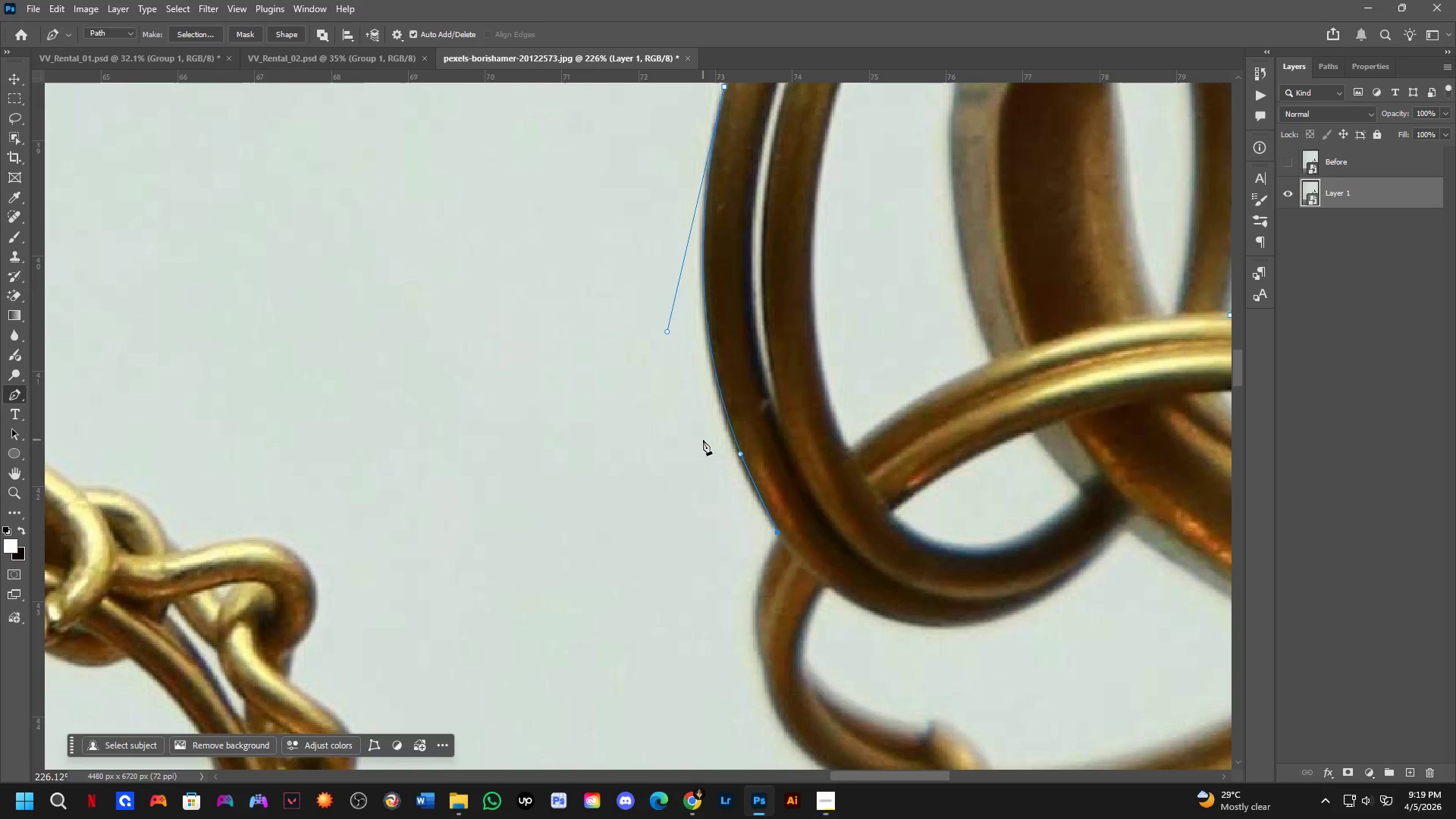 
scroll: coordinate [763, 433], scroll_direction: down, amount: 1.0
 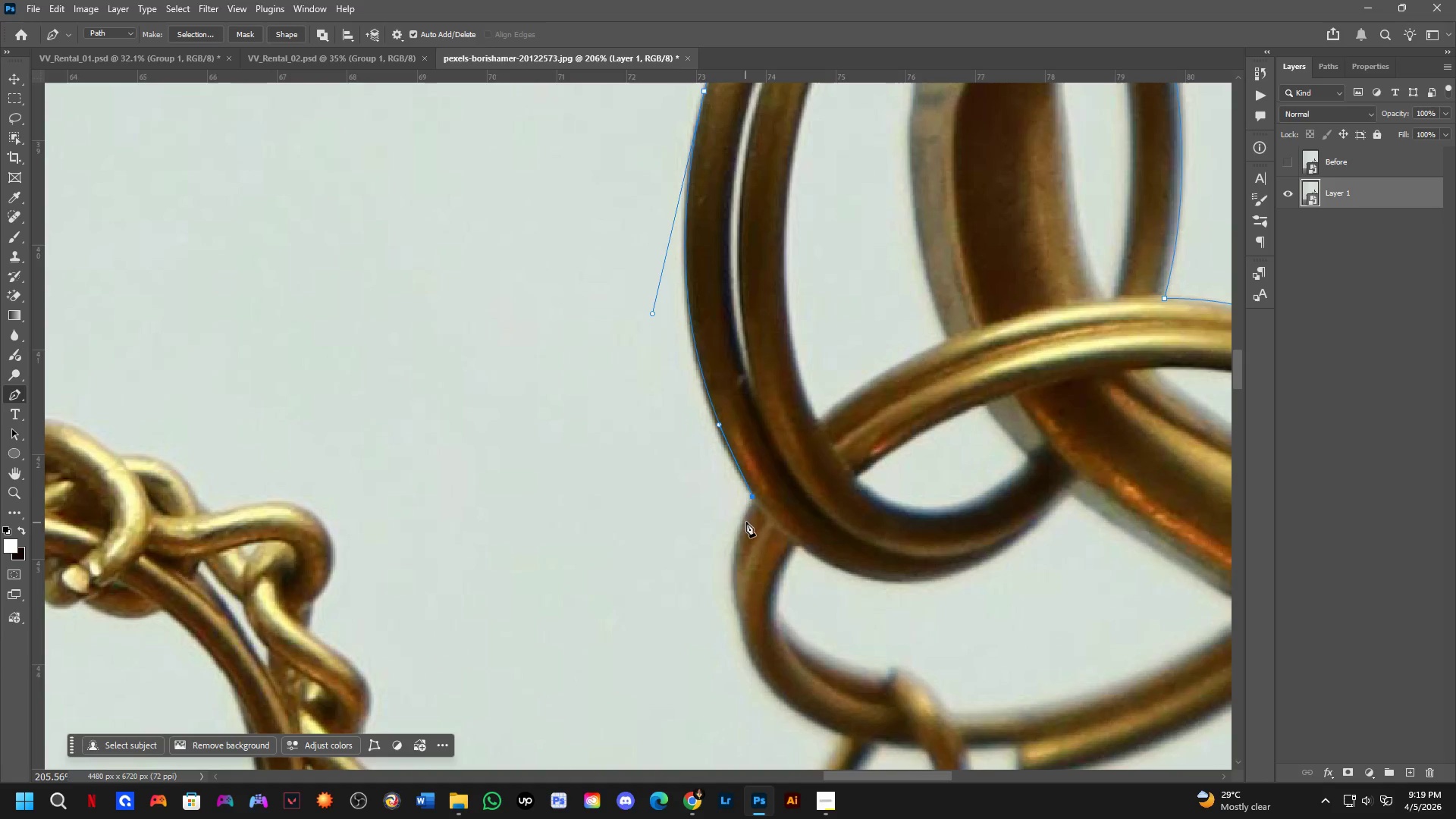 
left_click([748, 494])
 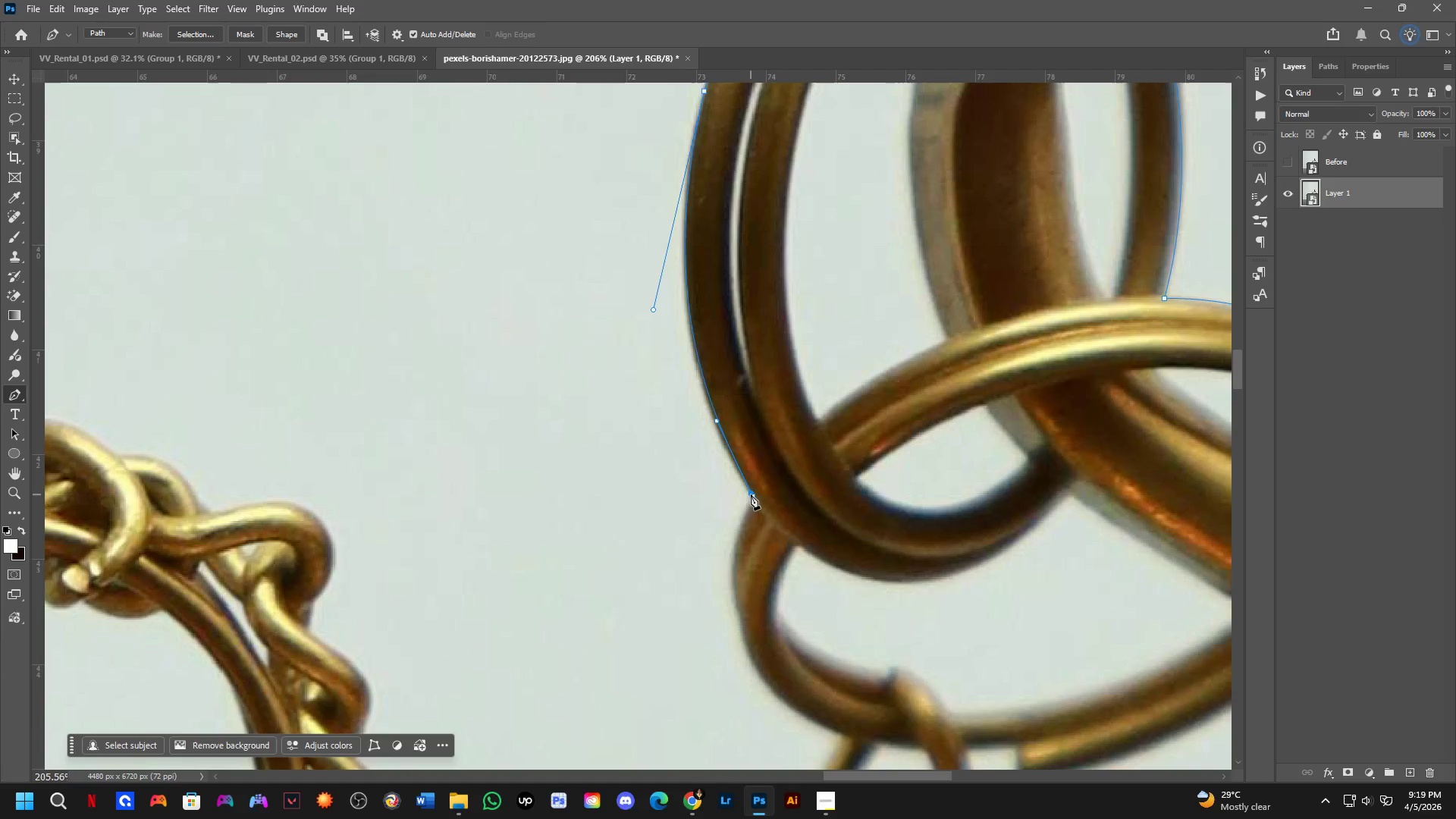 
key(Control+ControlLeft)
 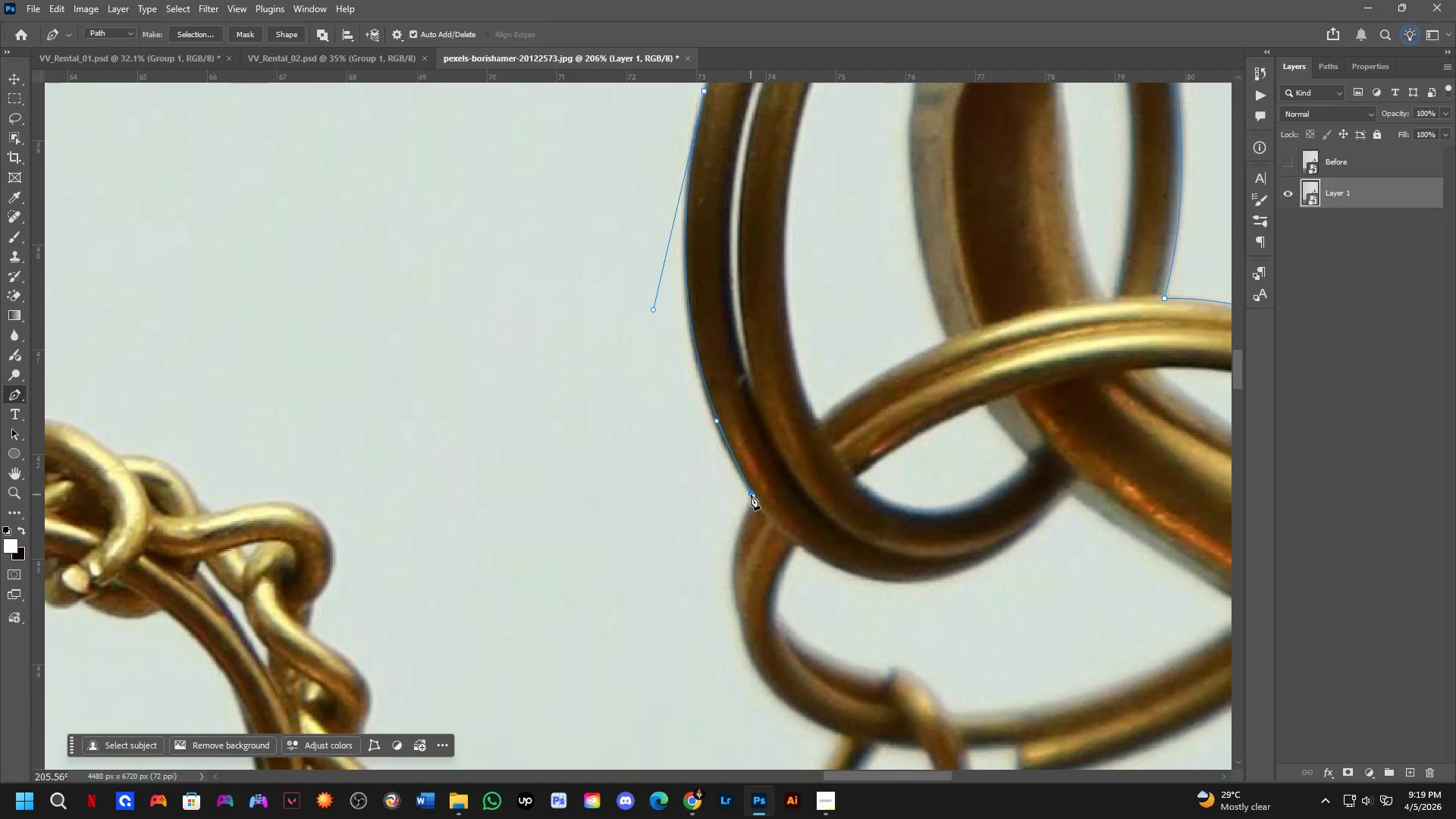 
key(Control+Z)
 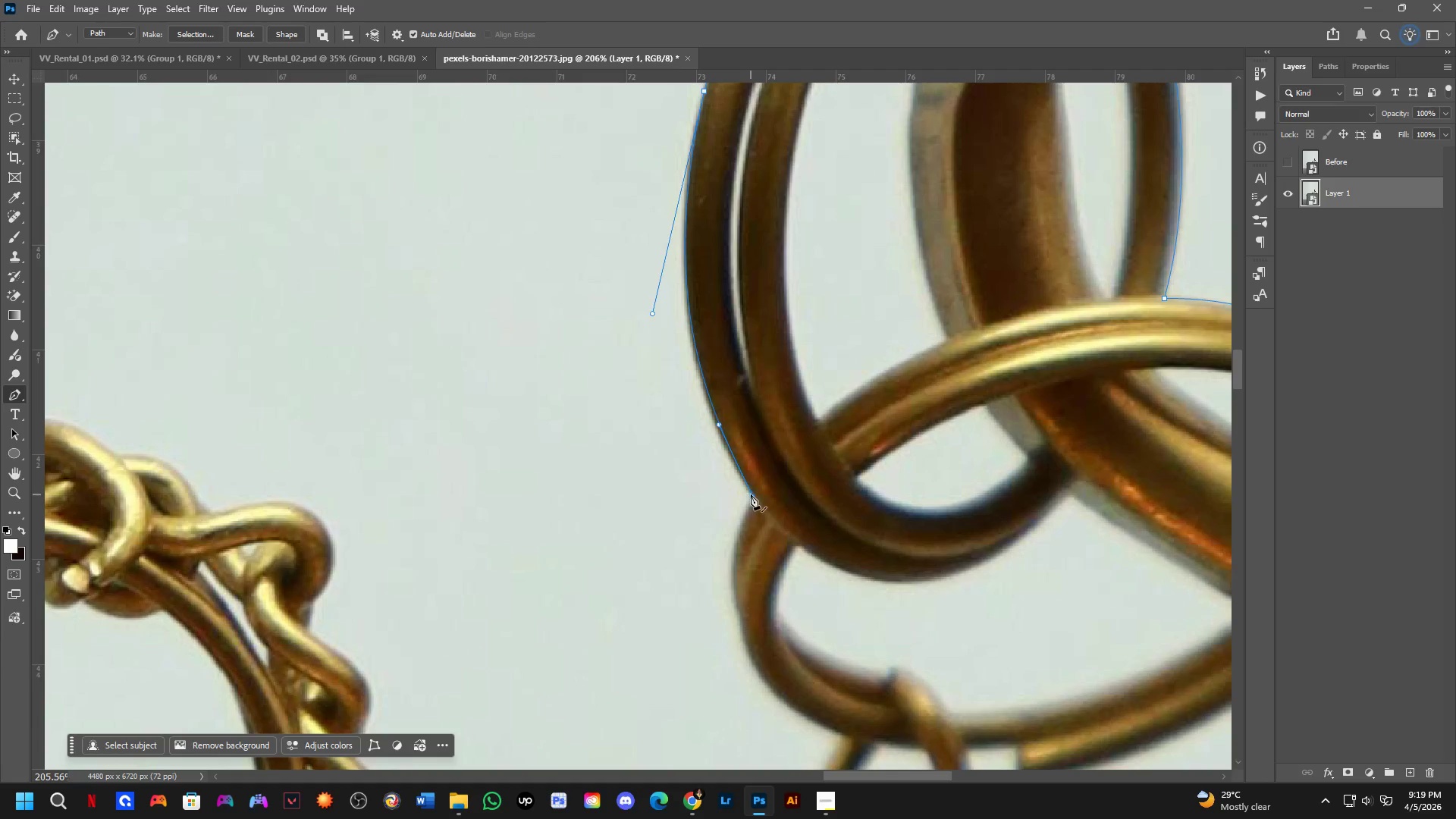 
key(Alt+AltLeft)
 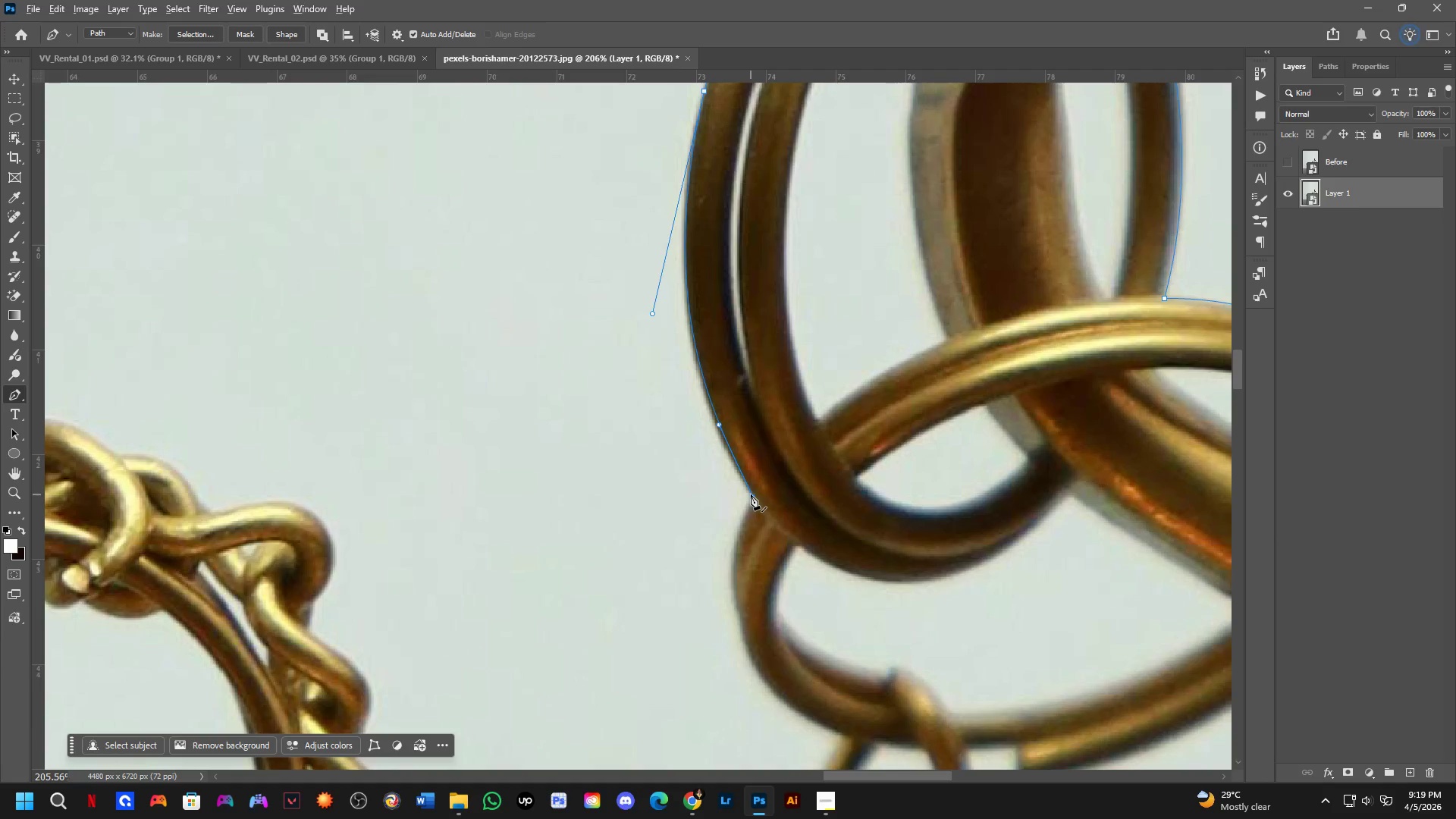 
left_click([751, 494])
 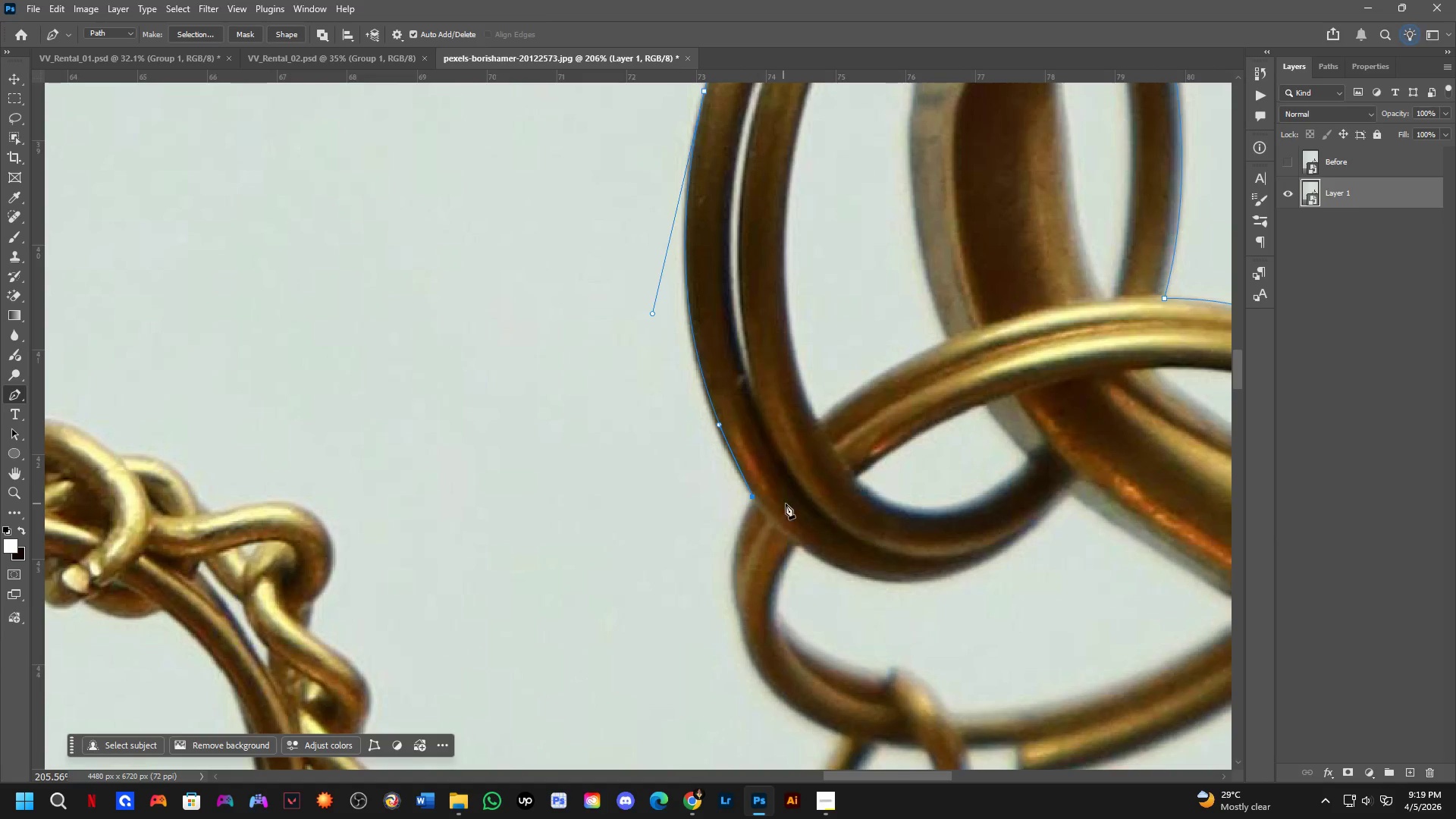 
hold_key(key=Space, duration=0.47)
 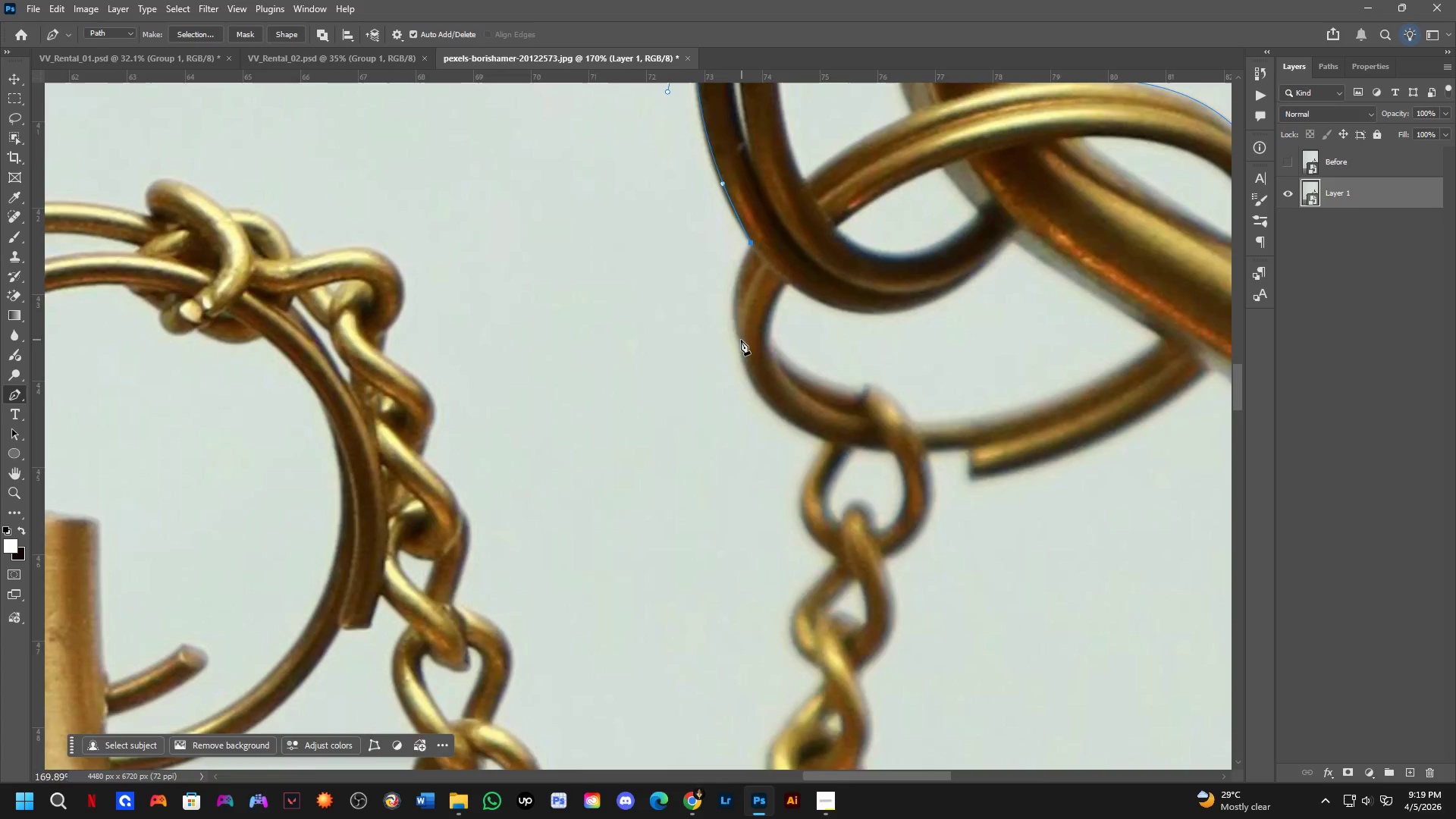 
left_click_drag(start_coordinate=[784, 498], to_coordinate=[777, 225])
 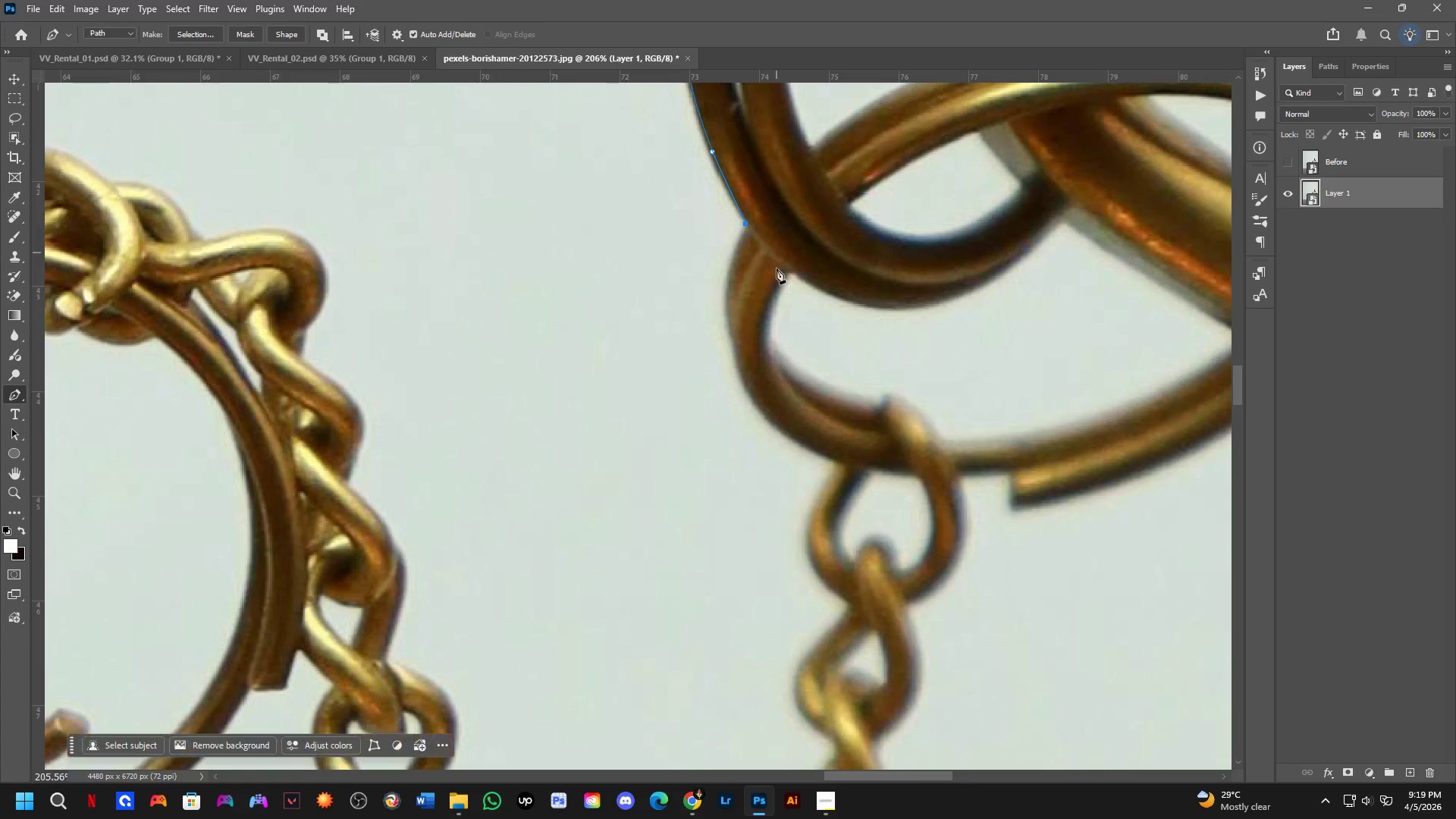 
scroll: coordinate [741, 340], scroll_direction: up, amount: 2.0
 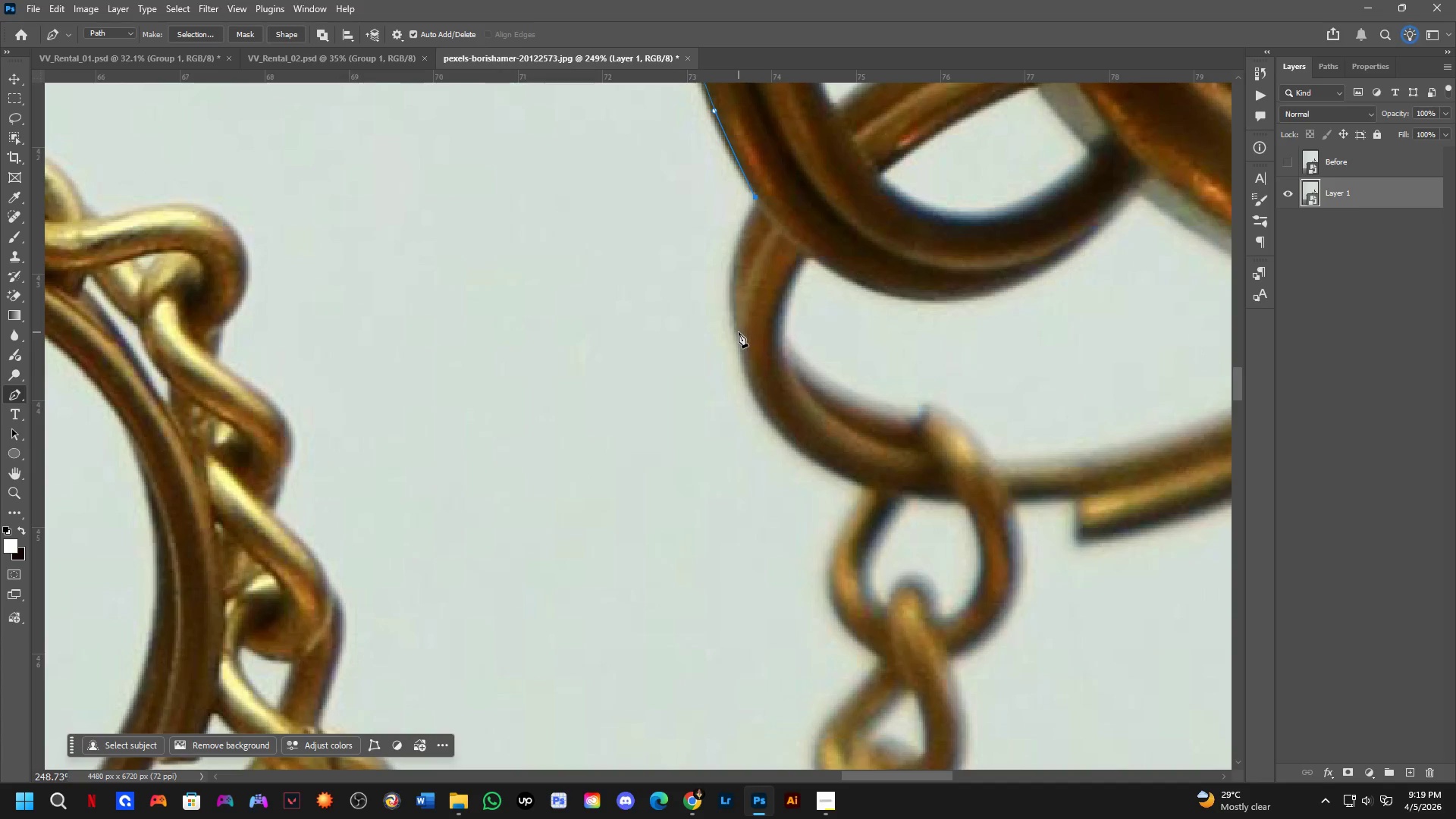 
left_click_drag(start_coordinate=[738, 332], to_coordinate=[763, 388])
 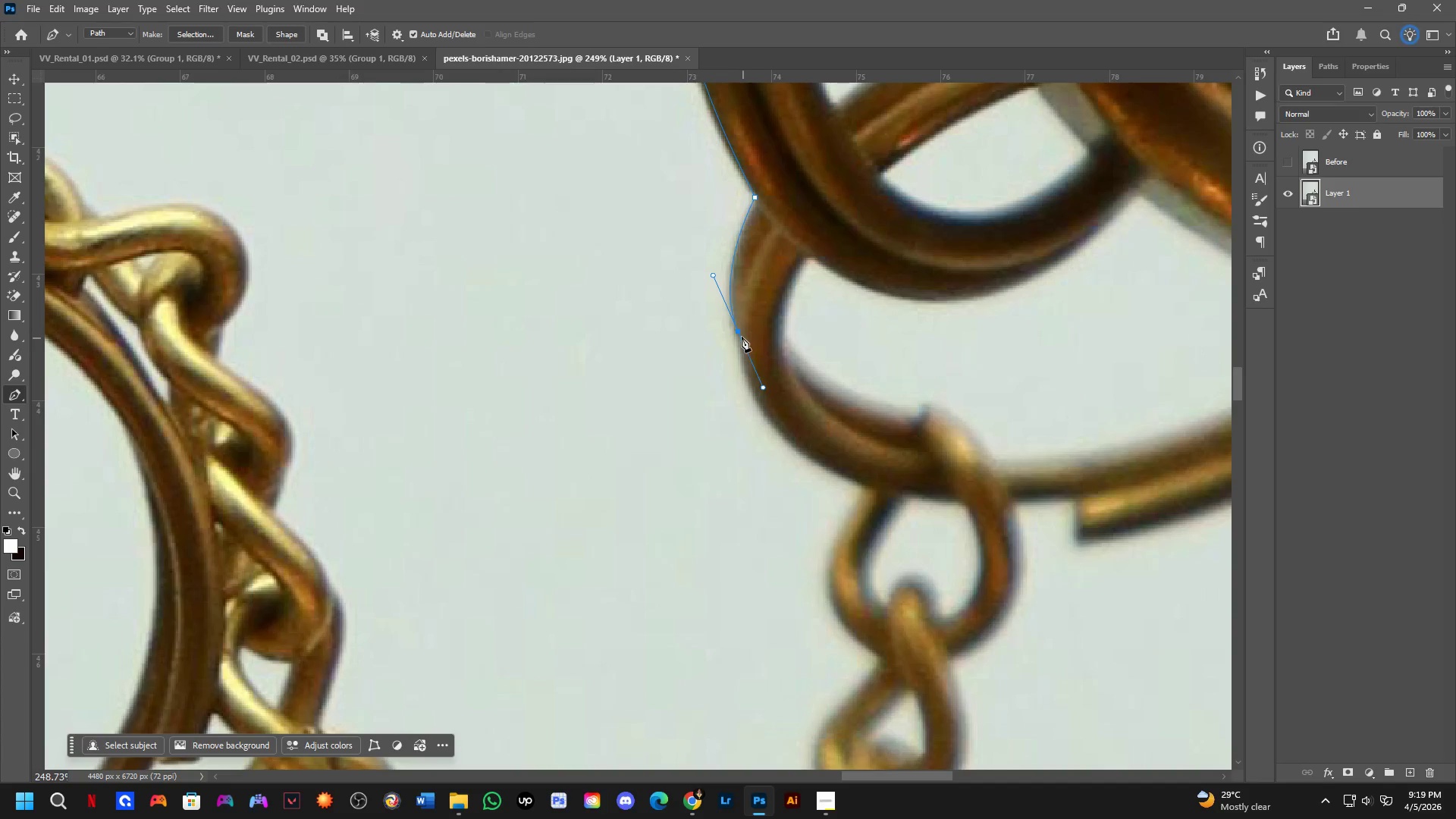 
hold_key(key=AltLeft, duration=0.5)
left_click([740, 334])
 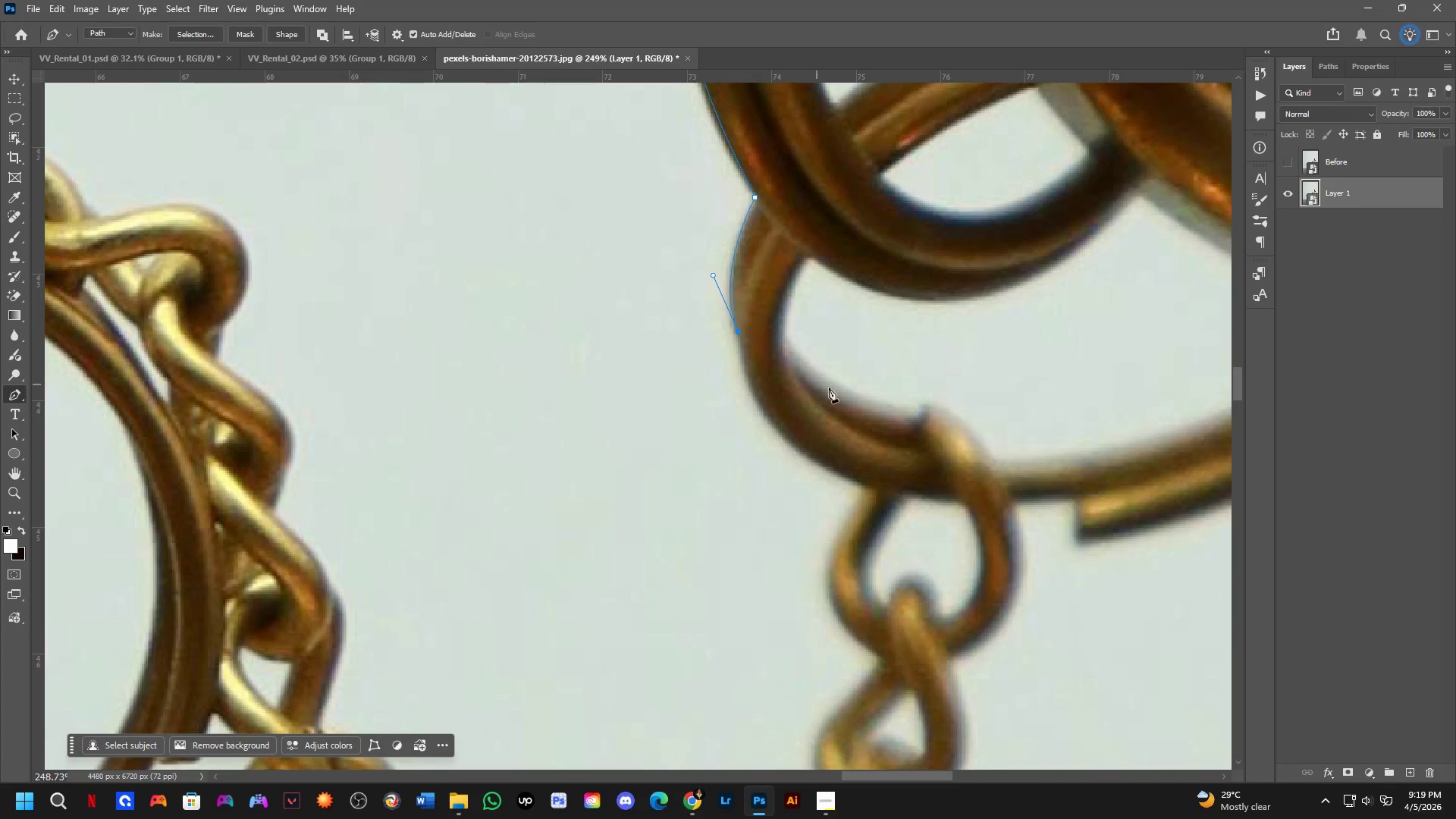 
hold_key(key=Space, duration=0.47)
 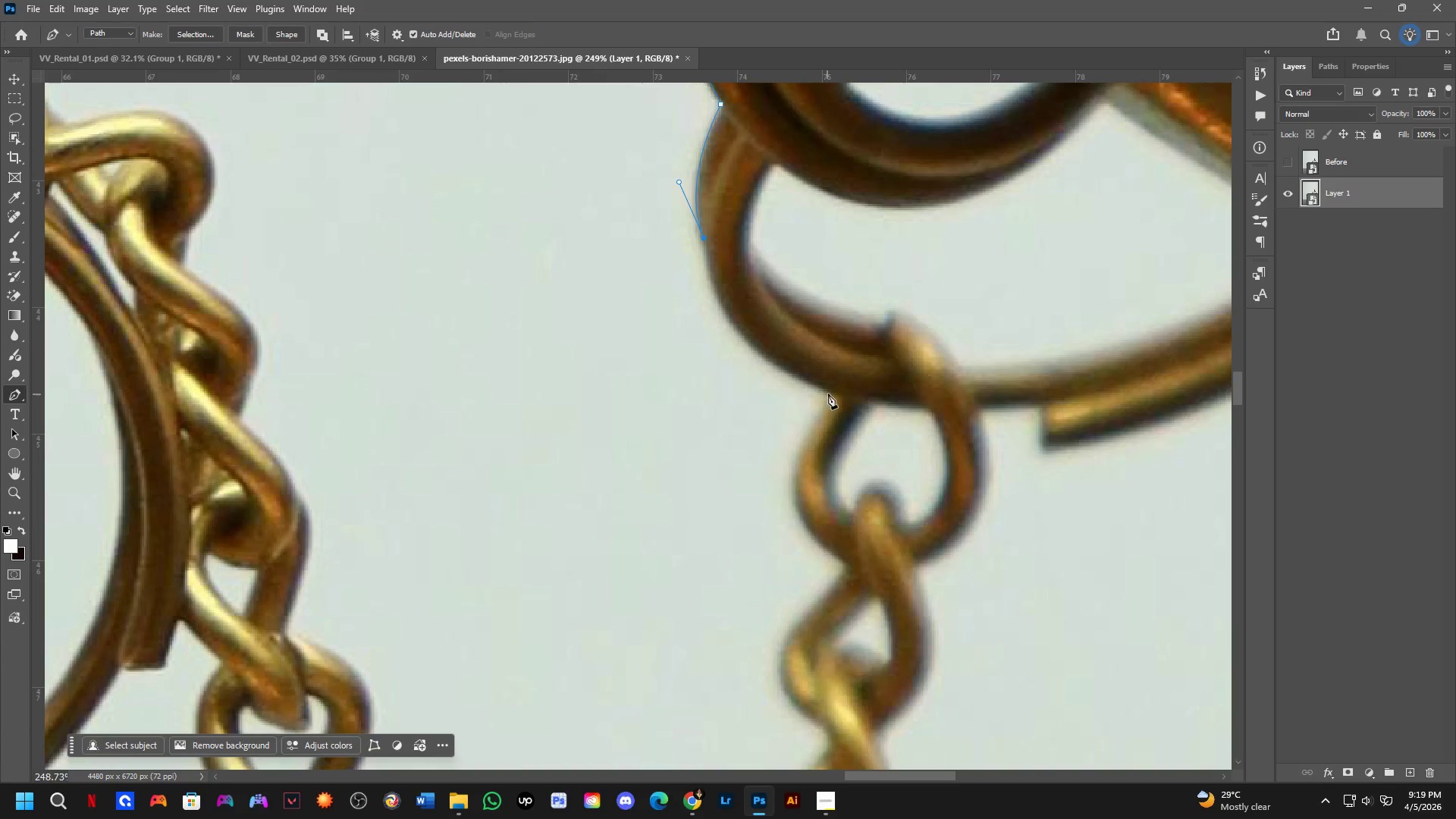 
left_click_drag(start_coordinate=[855, 394], to_coordinate=[821, 300])
 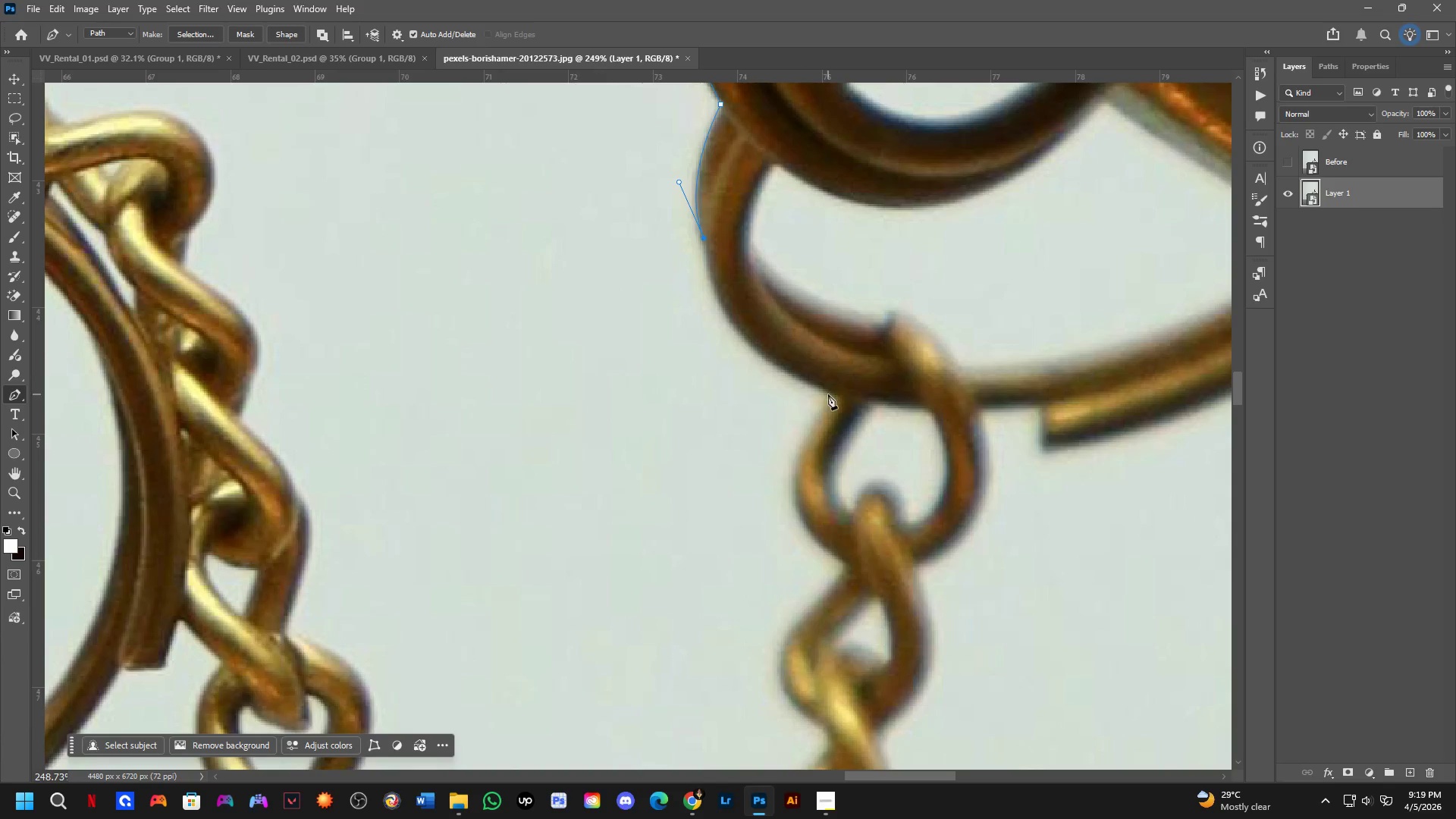 
left_click_drag(start_coordinate=[828, 394], to_coordinate=[955, 445])
 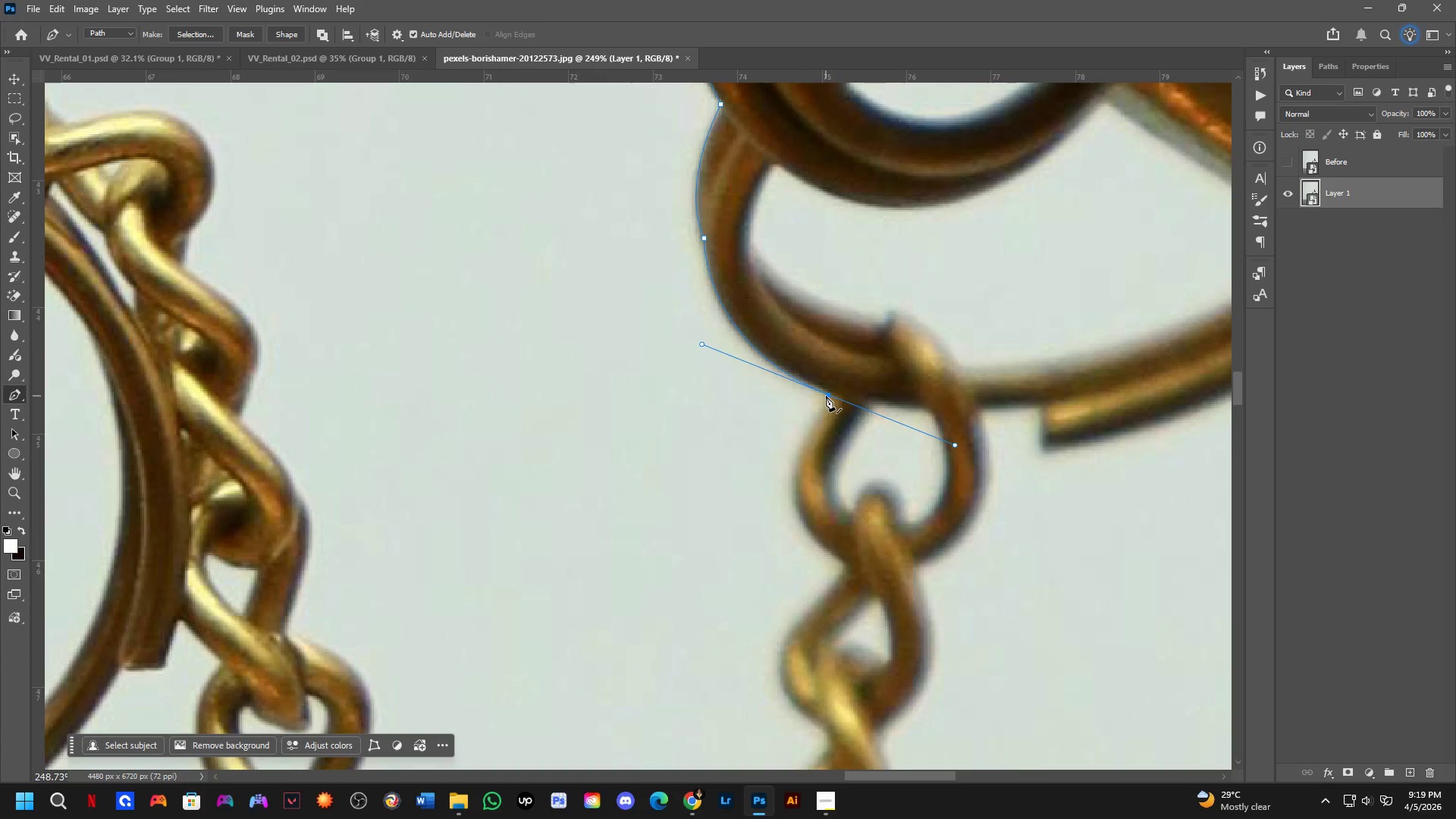 
hold_key(key=AltLeft, duration=0.38)
left_click([830, 394])
 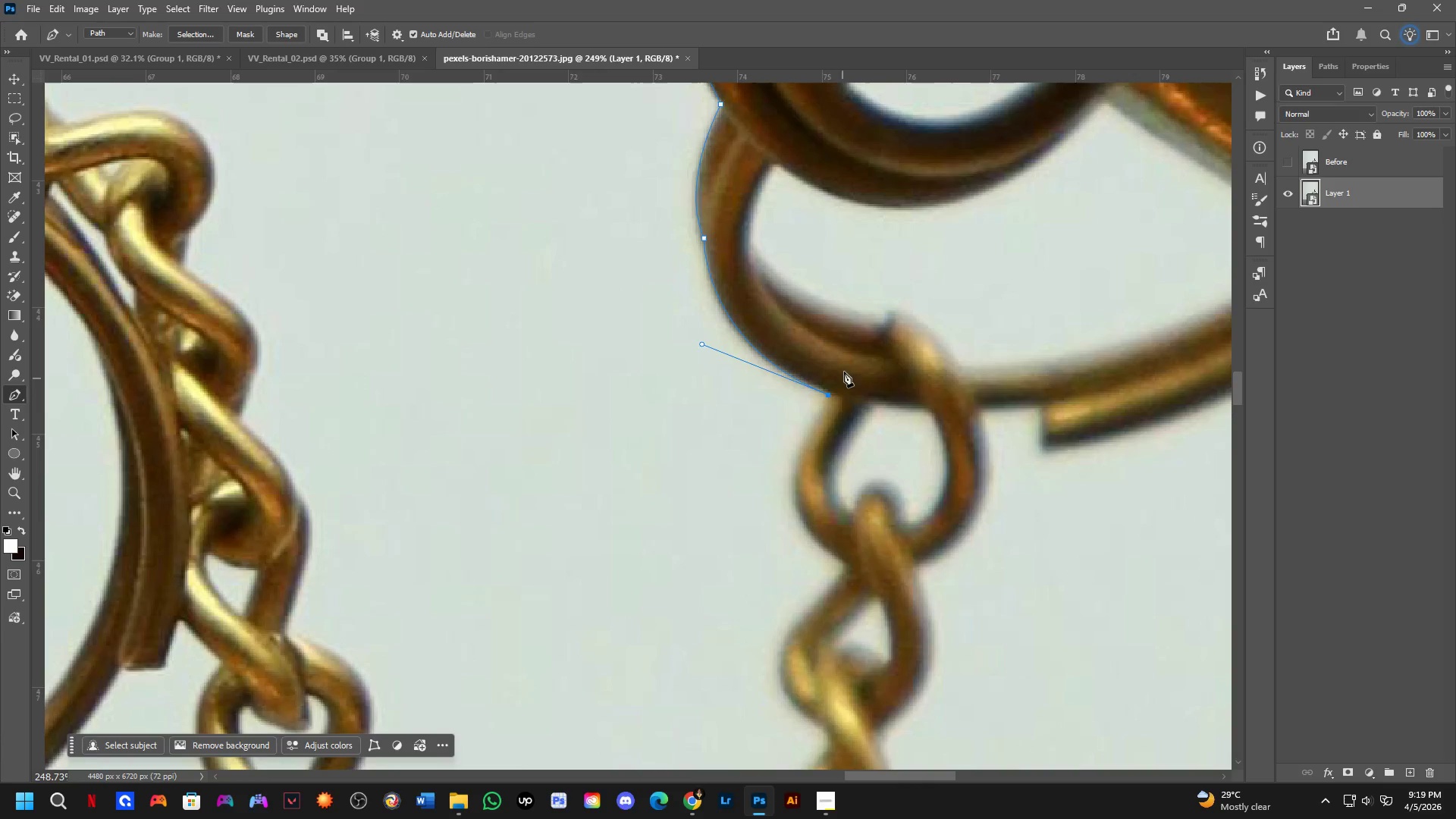 
key(Shift+ShiftLeft)
 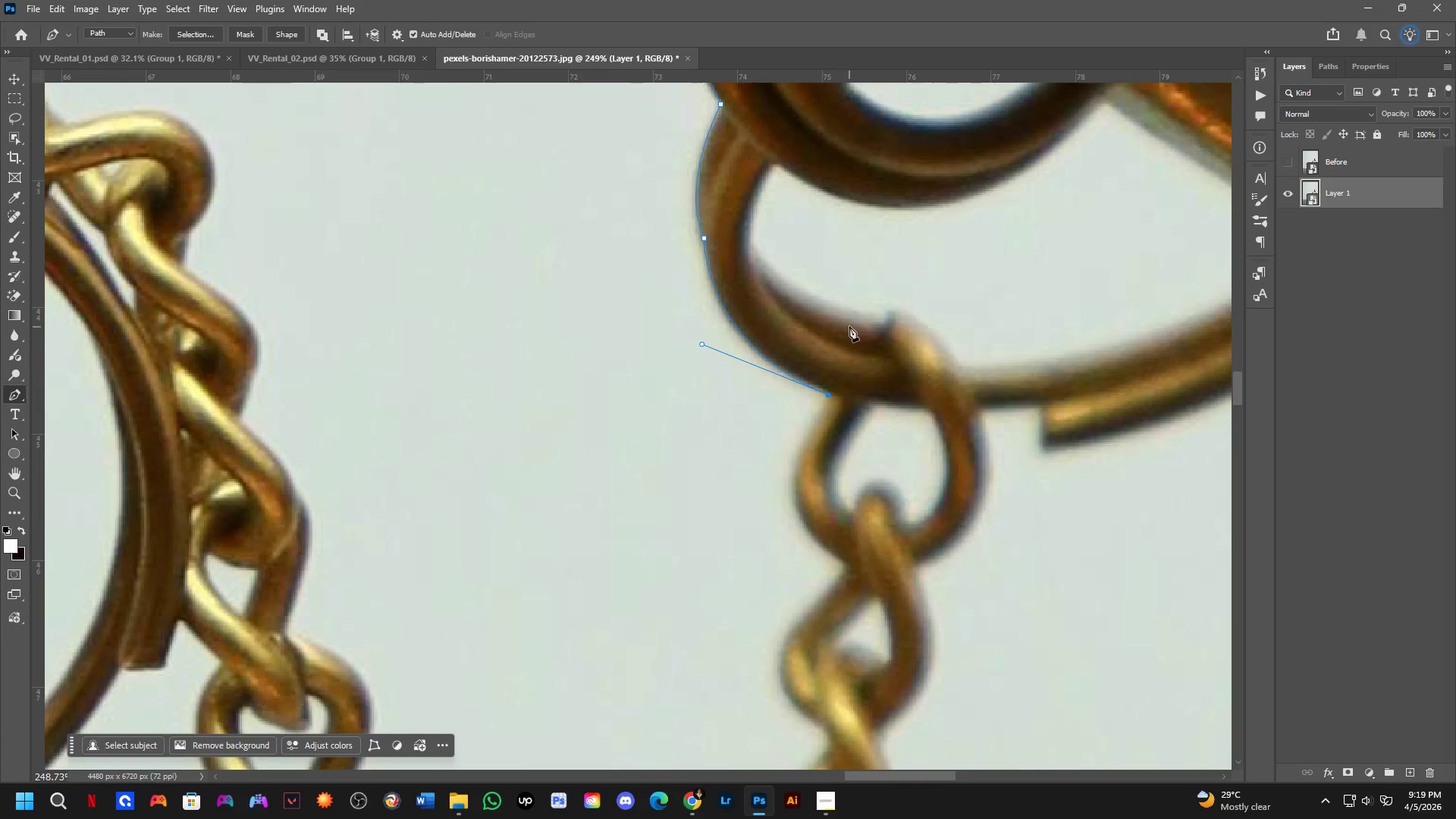 
hold_key(key=Space, duration=0.36)
 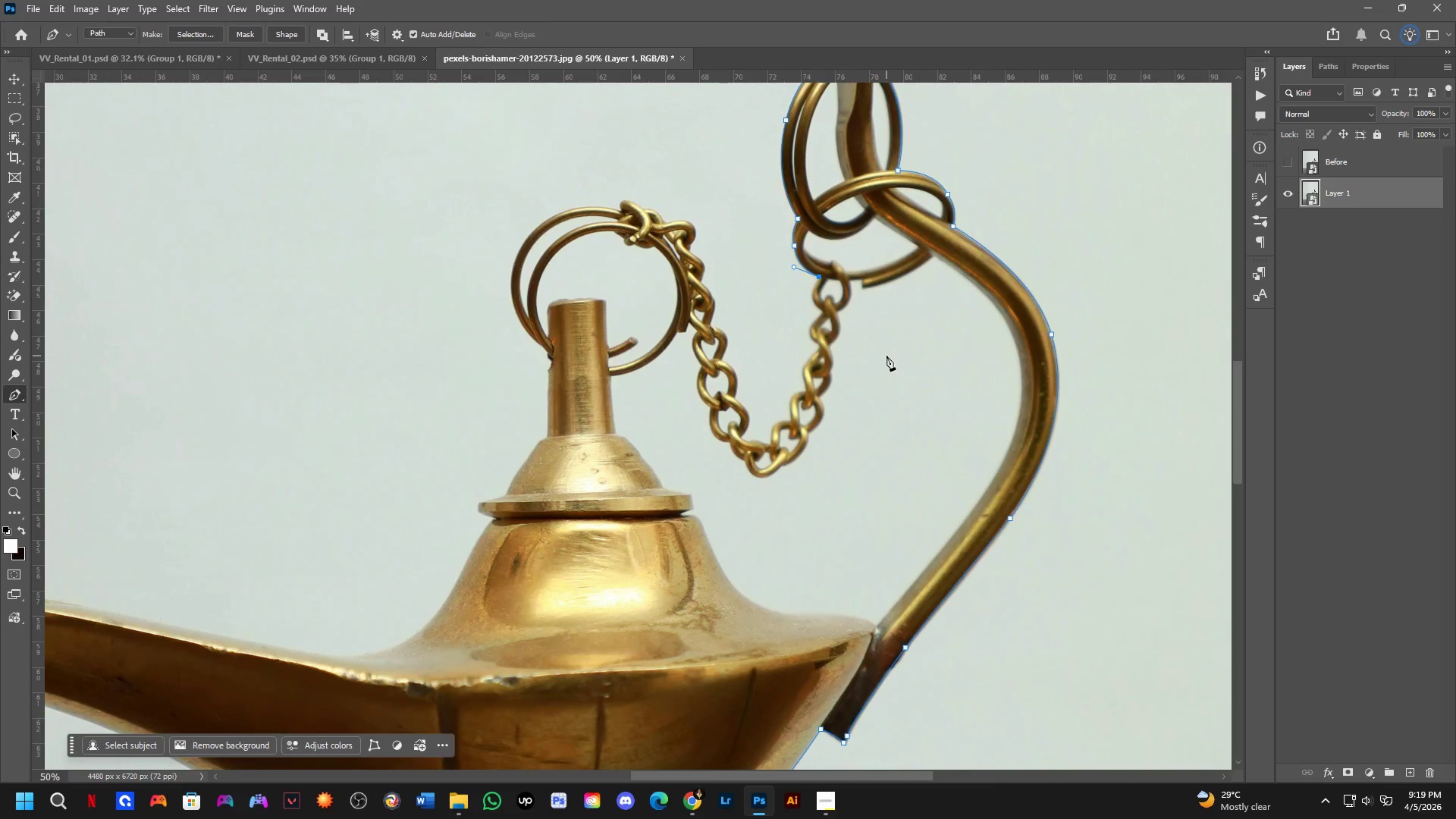 
left_click_drag(start_coordinate=[910, 378], to_coordinate=[898, 347])
 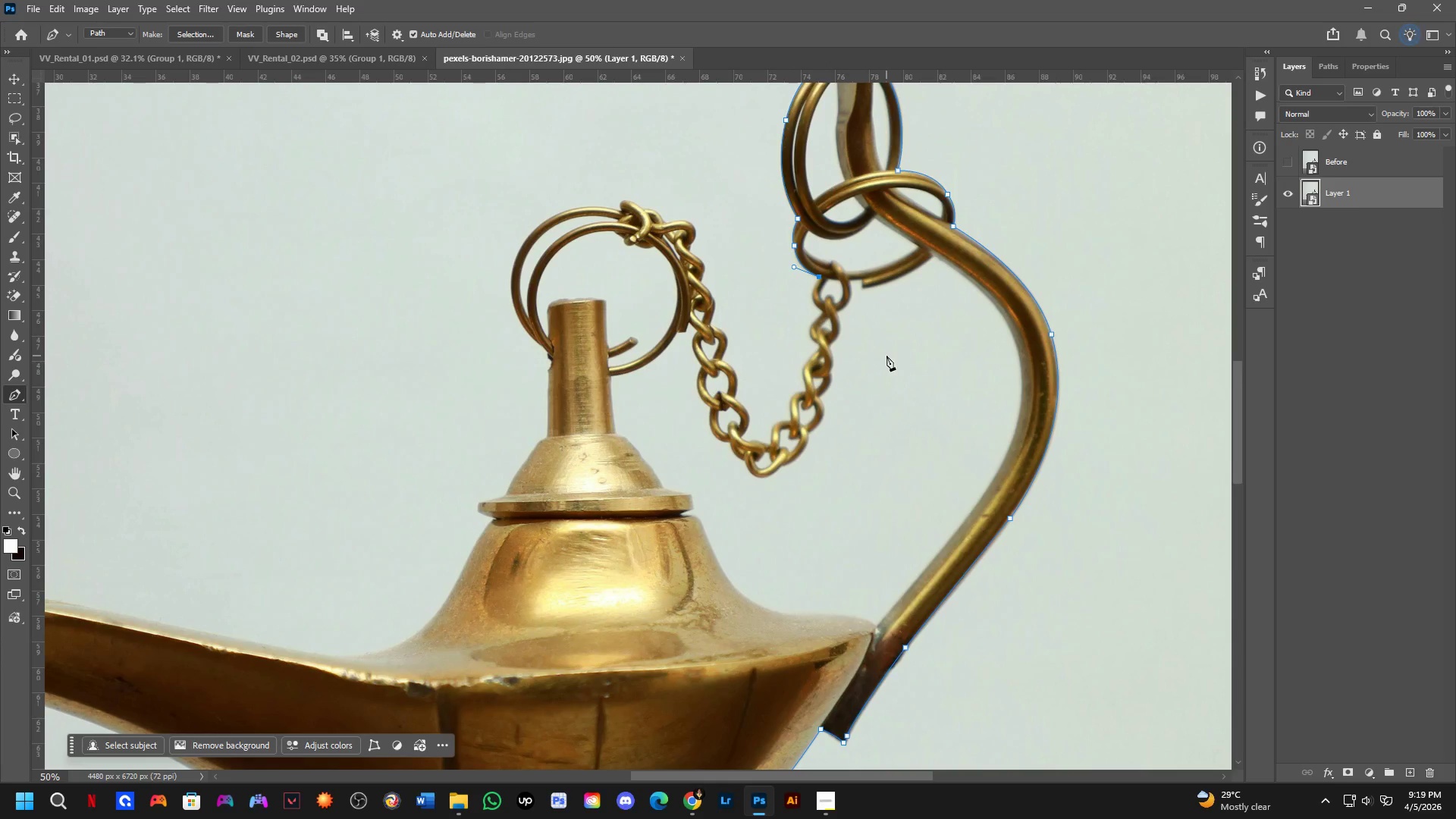 
scroll: coordinate [849, 325], scroll_direction: down, amount: 4.0
 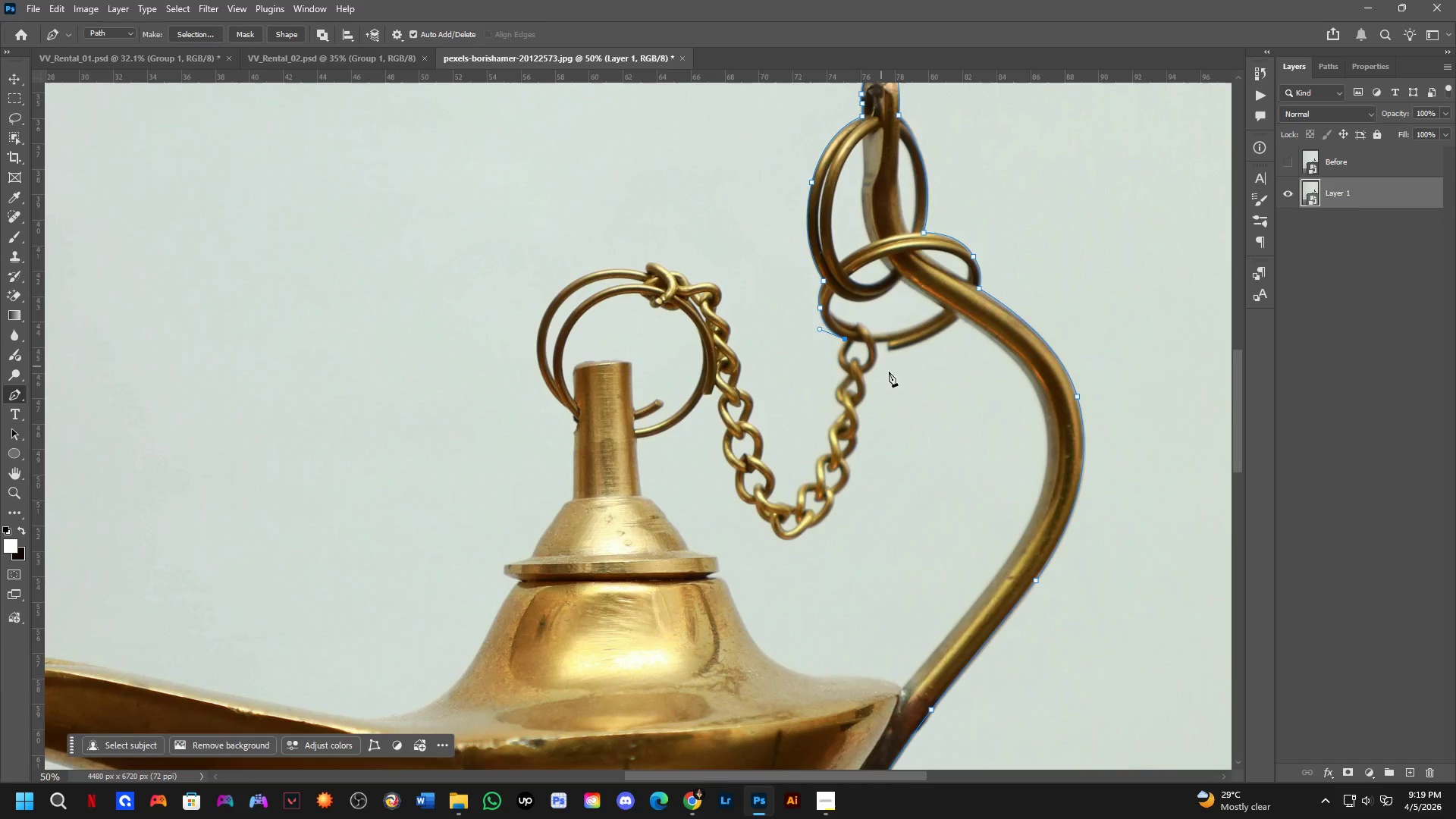 
wait(7.84)
 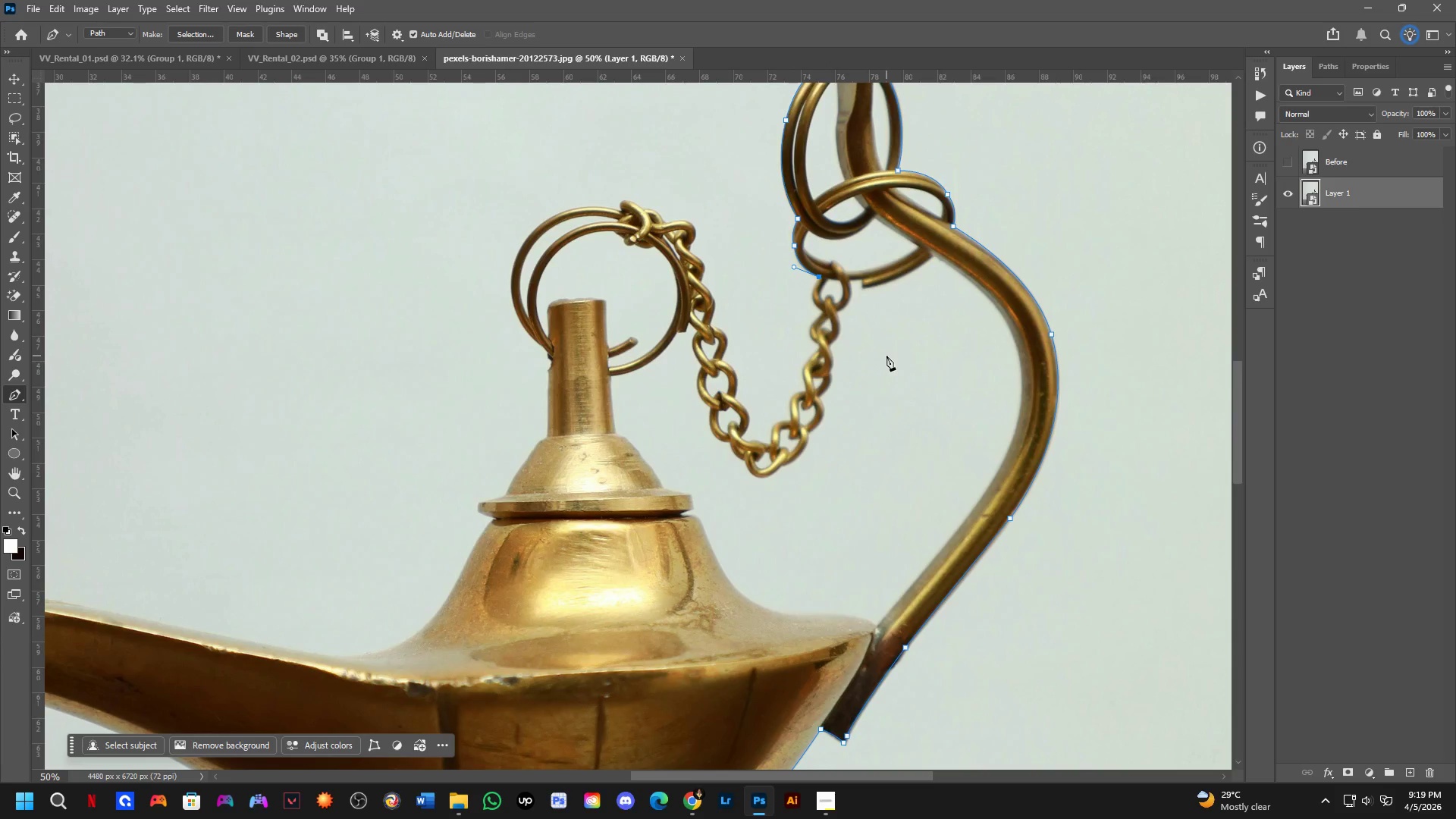 
scroll: coordinate [519, 818], scroll_direction: down, amount: 4.0
 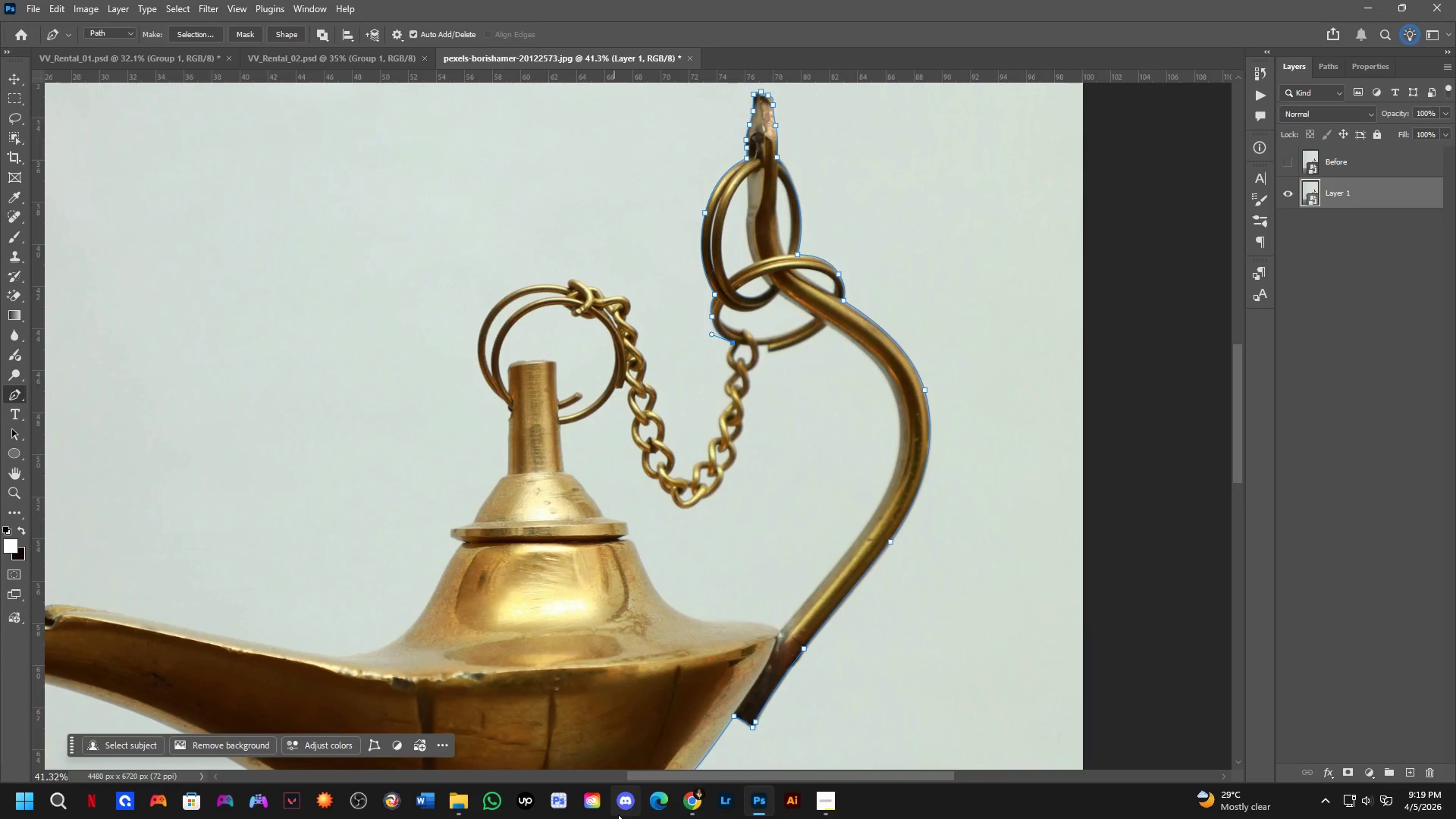 
scroll: coordinate [811, 328], scroll_direction: up, amount: 27.0
 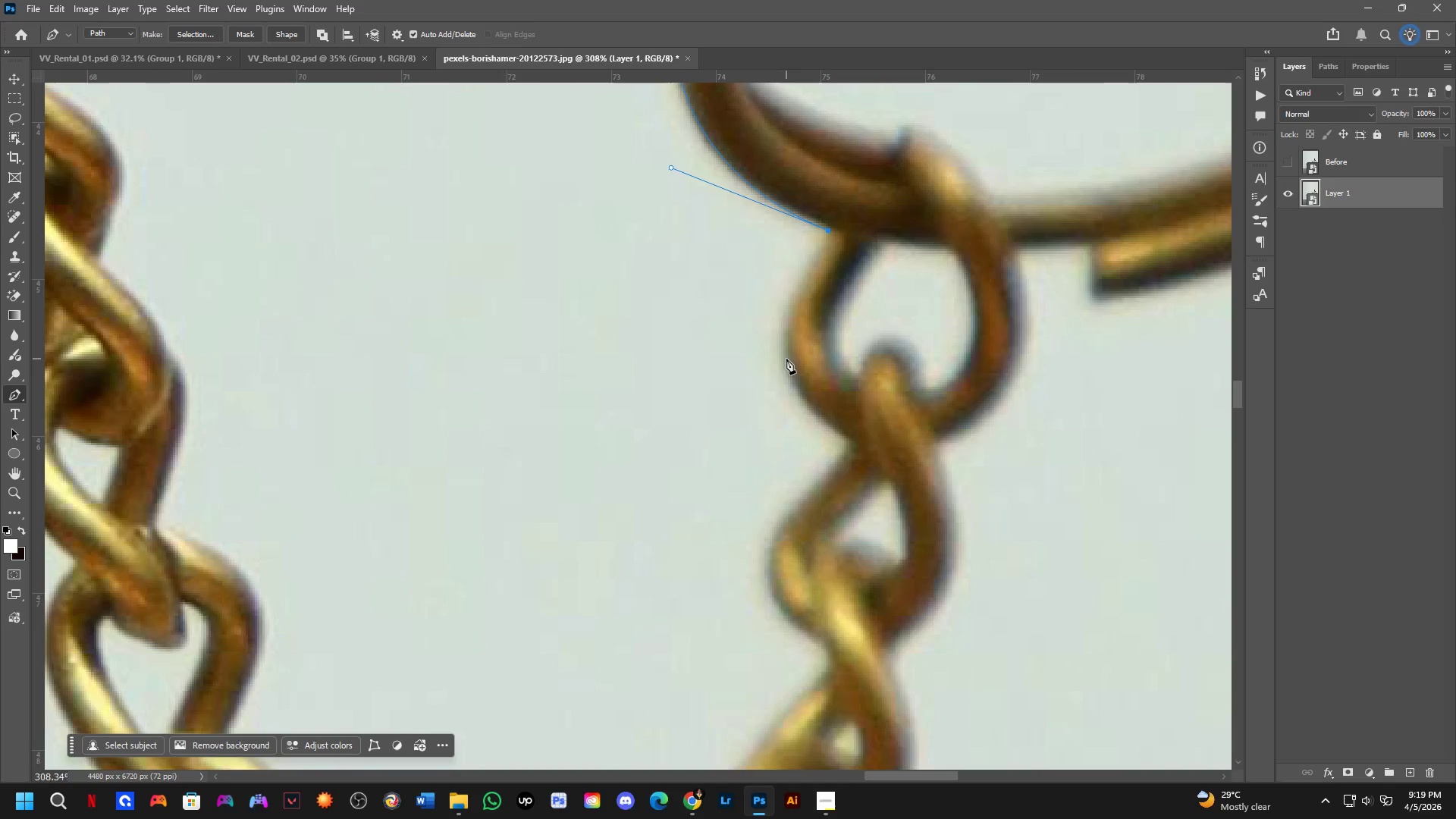 
left_click_drag(start_coordinate=[786, 359], to_coordinate=[799, 417])
 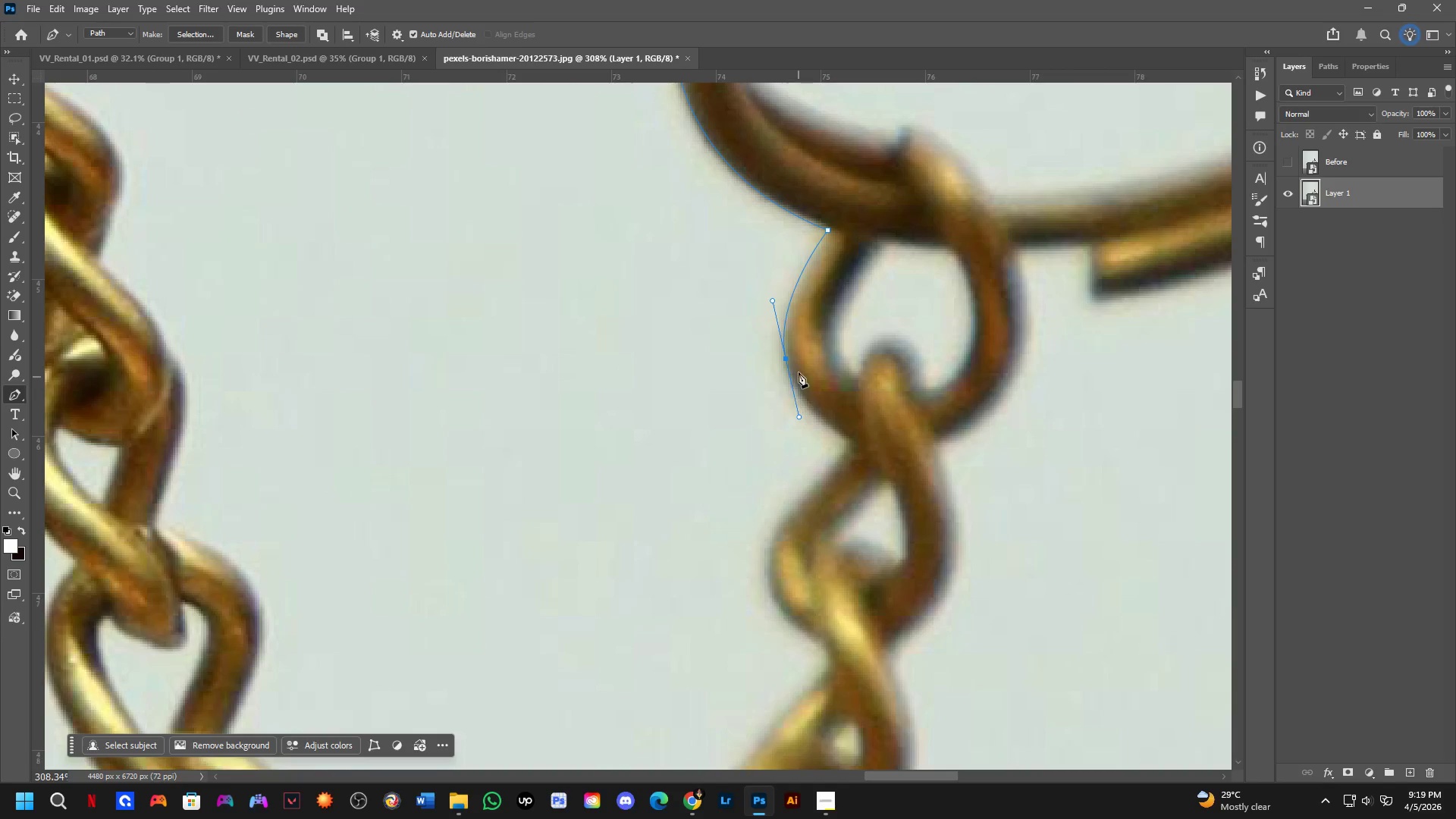 
key(Control+ControlLeft)
 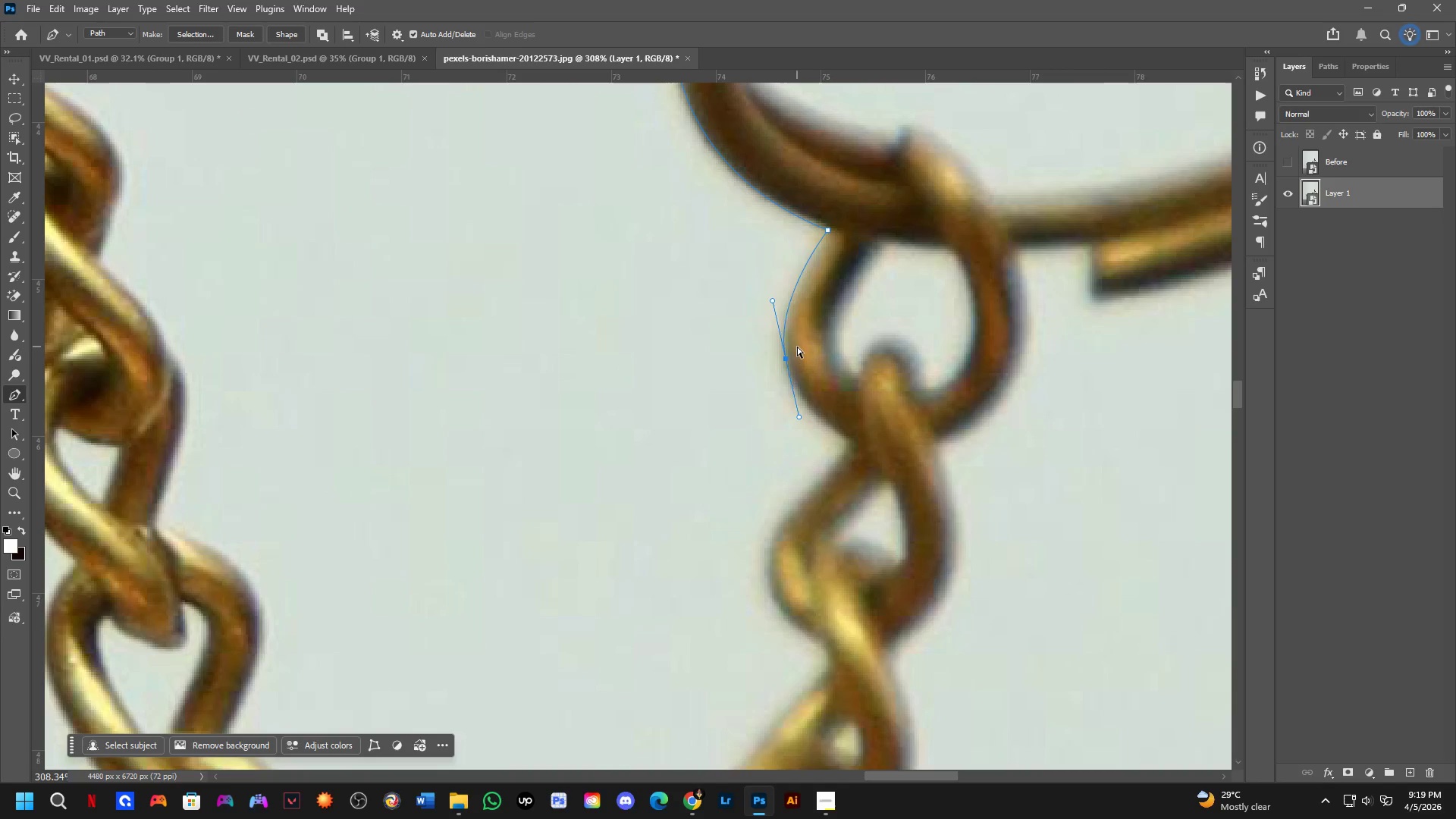 
key(Control+Z)
 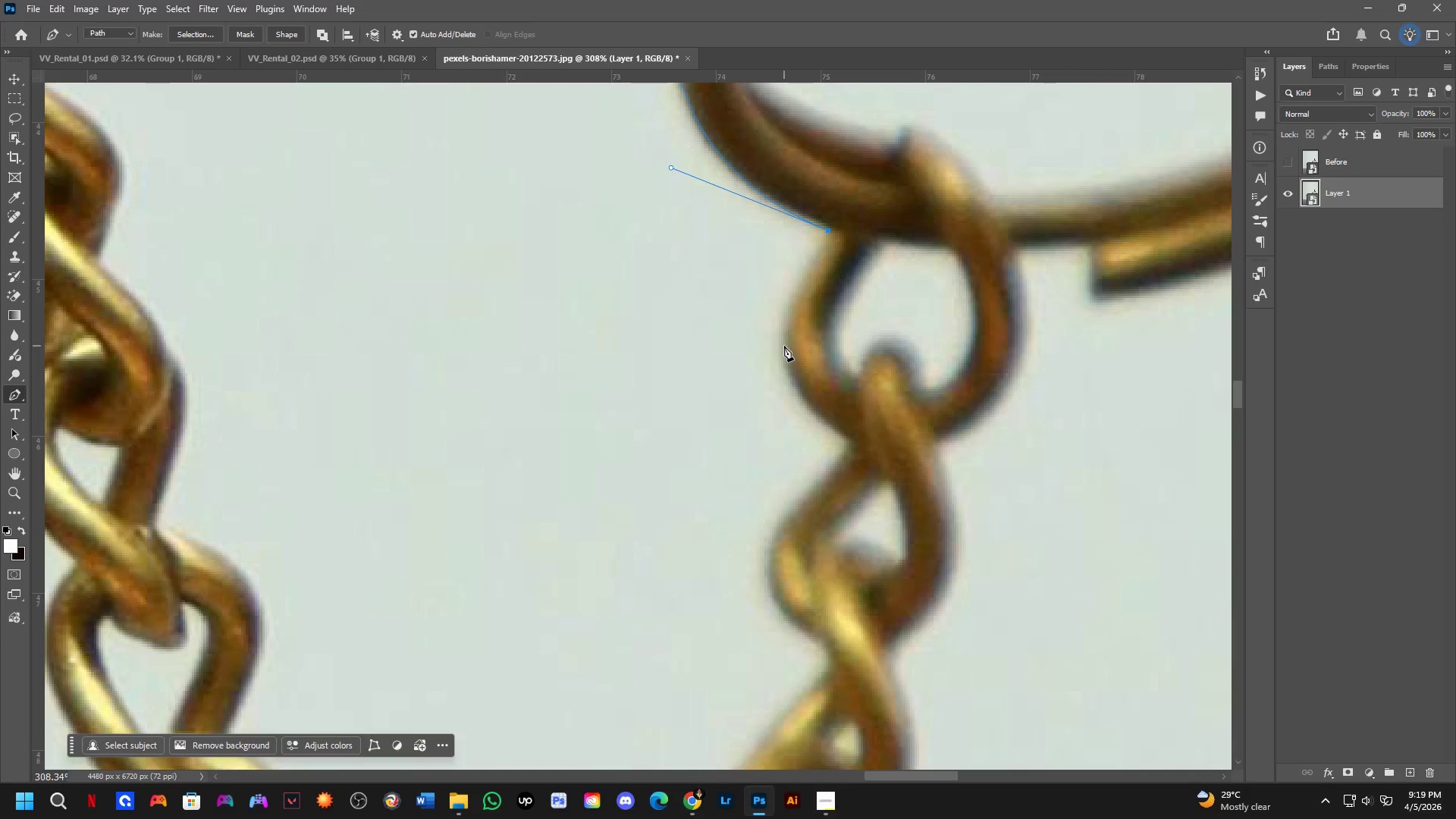 
left_click_drag(start_coordinate=[784, 346], to_coordinate=[790, 382])
 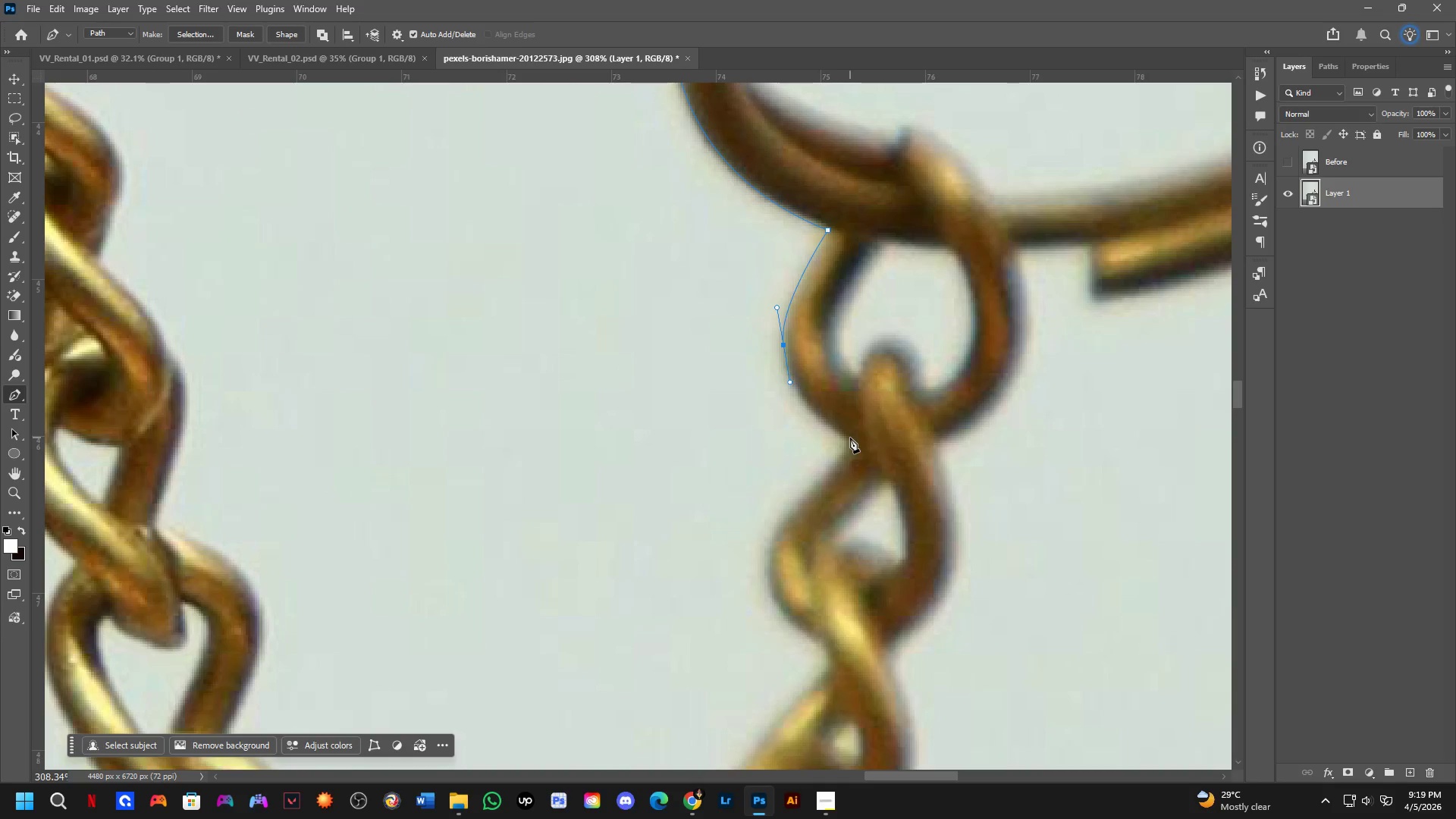 
left_click_drag(start_coordinate=[848, 439], to_coordinate=[879, 457])
 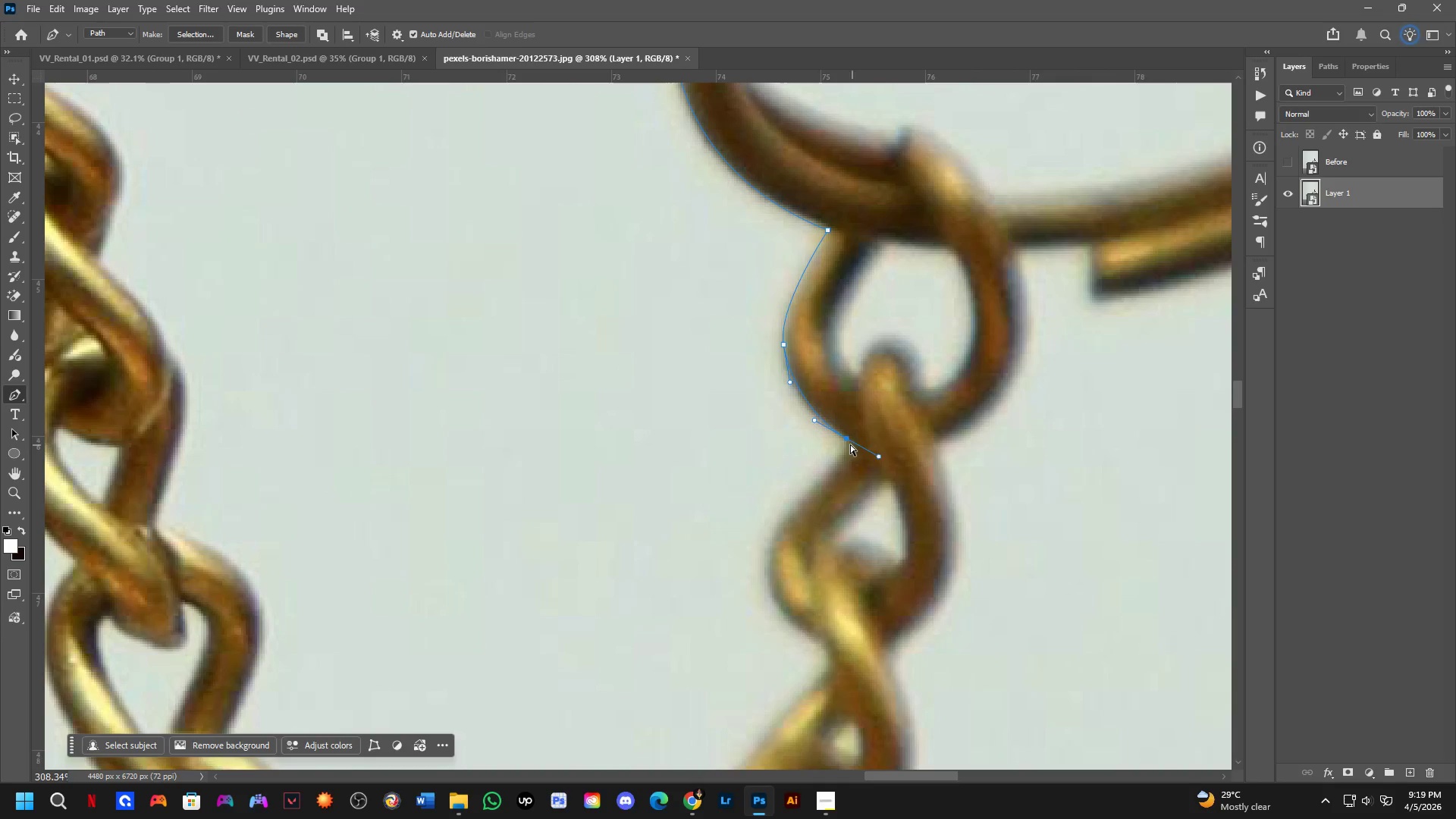 
key(Control+ControlLeft)
 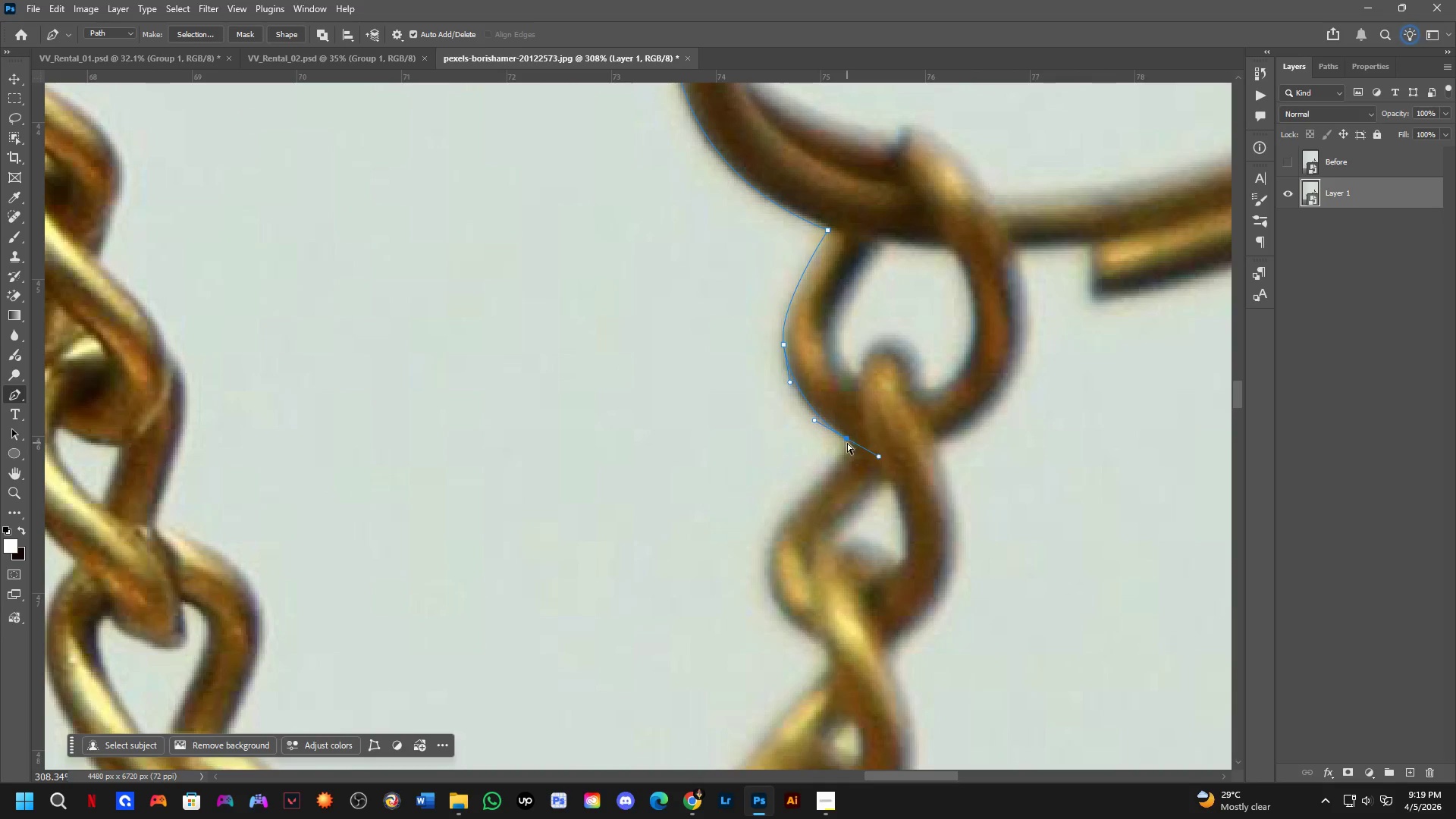 
key(Control+Z)
 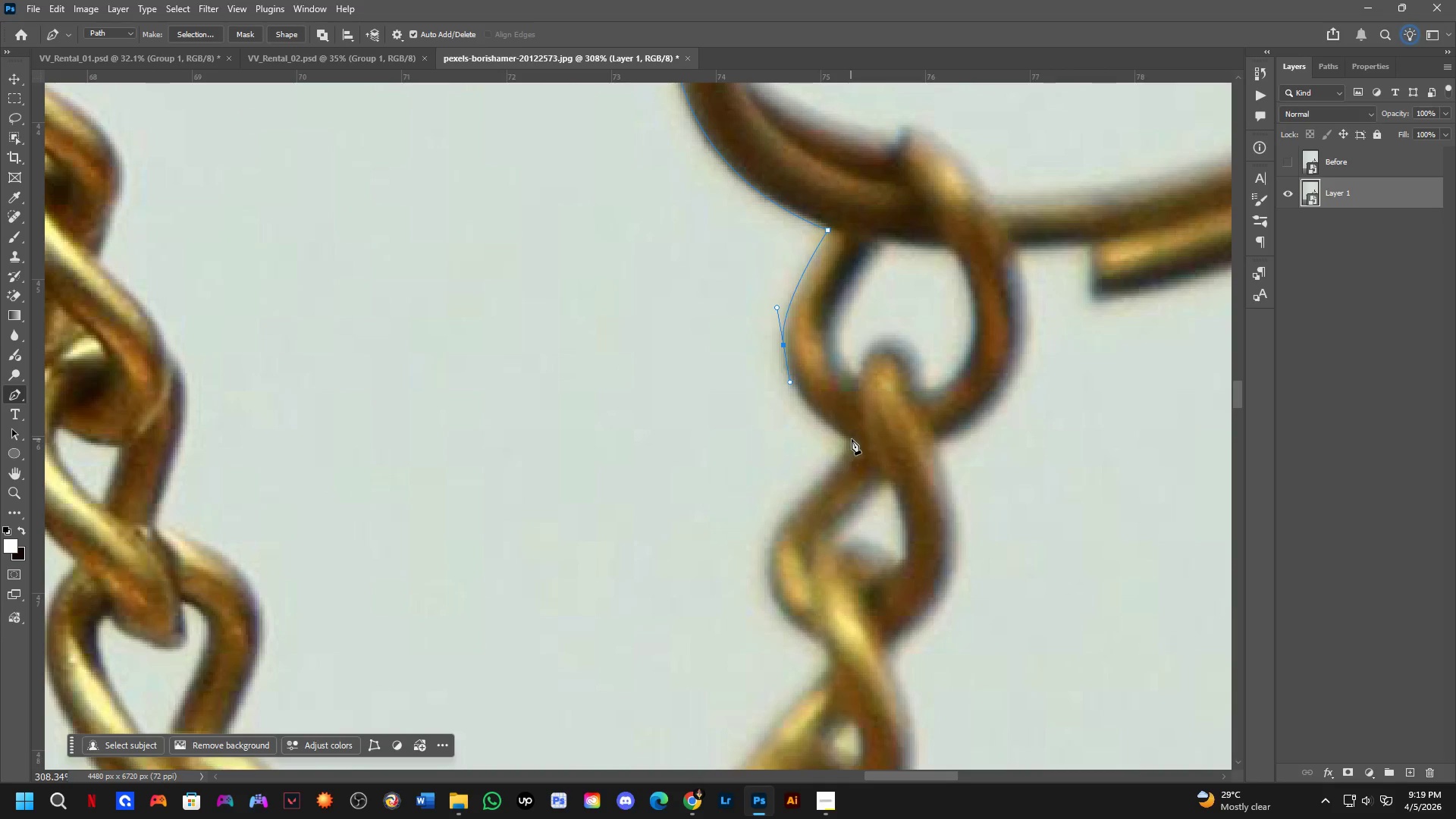 
left_click_drag(start_coordinate=[855, 439], to_coordinate=[896, 463])
 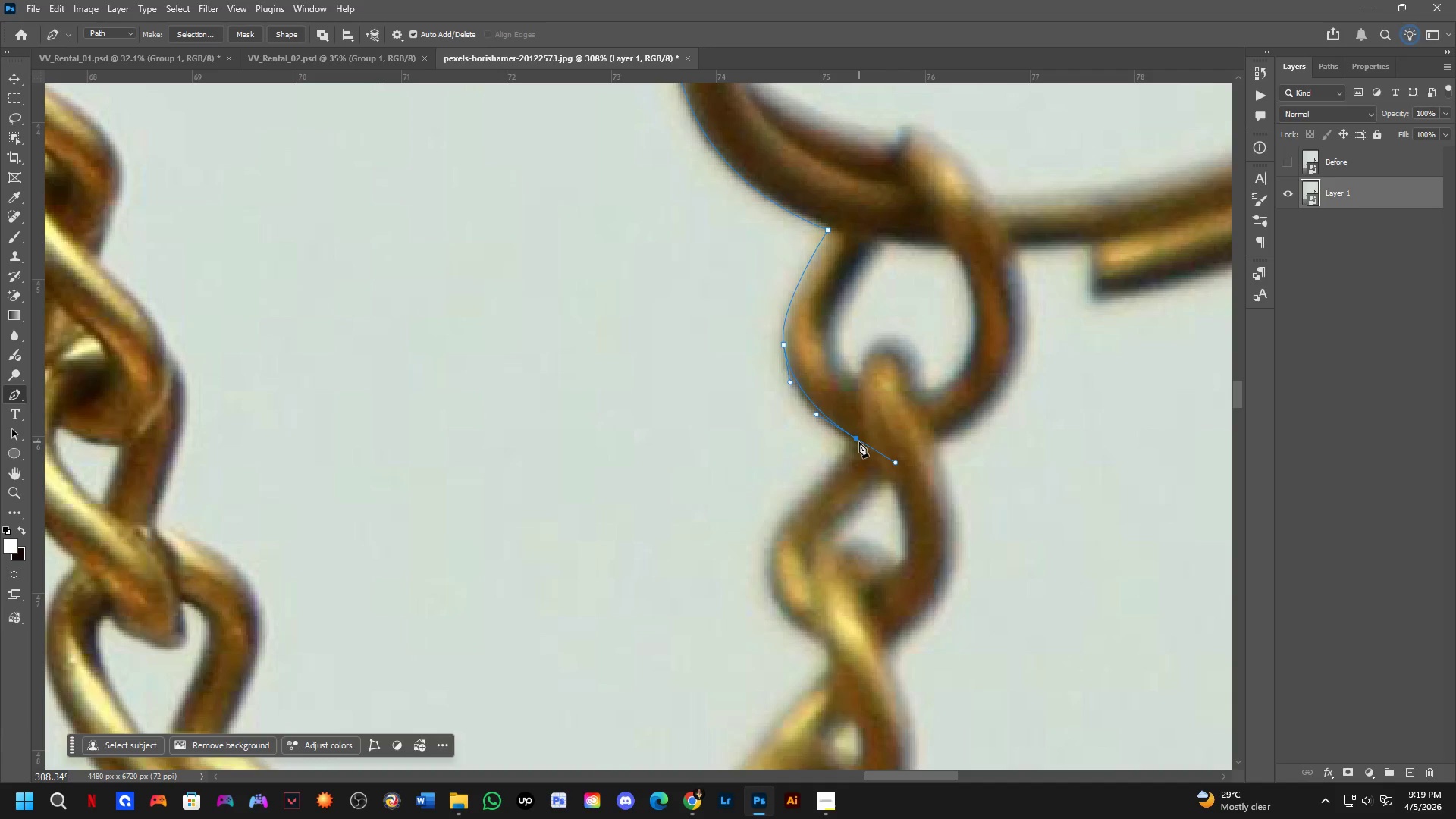 
hold_key(key=AltLeft, duration=0.42)
left_click([857, 440])
 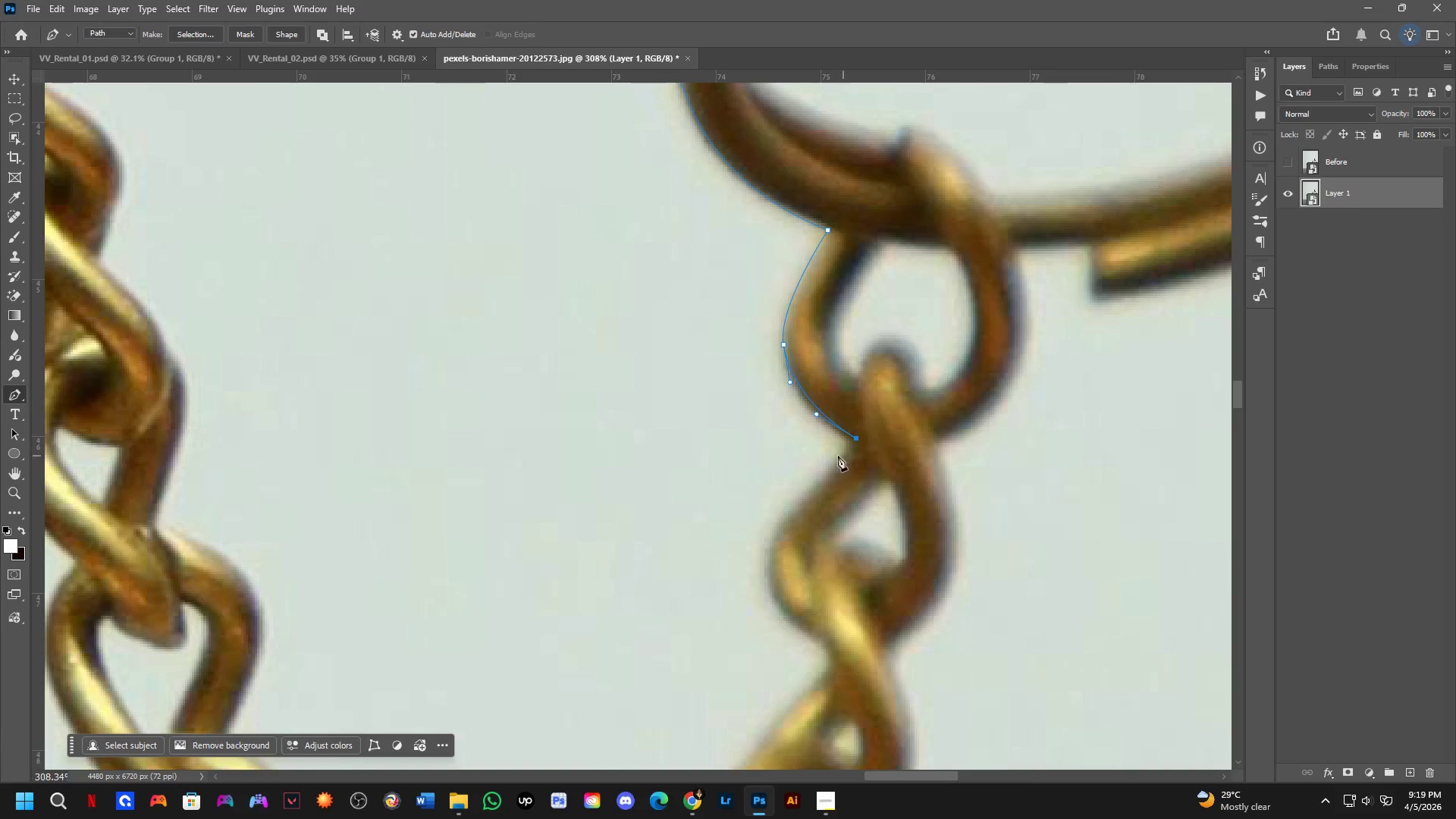 
hold_key(key=Space, duration=0.47)
 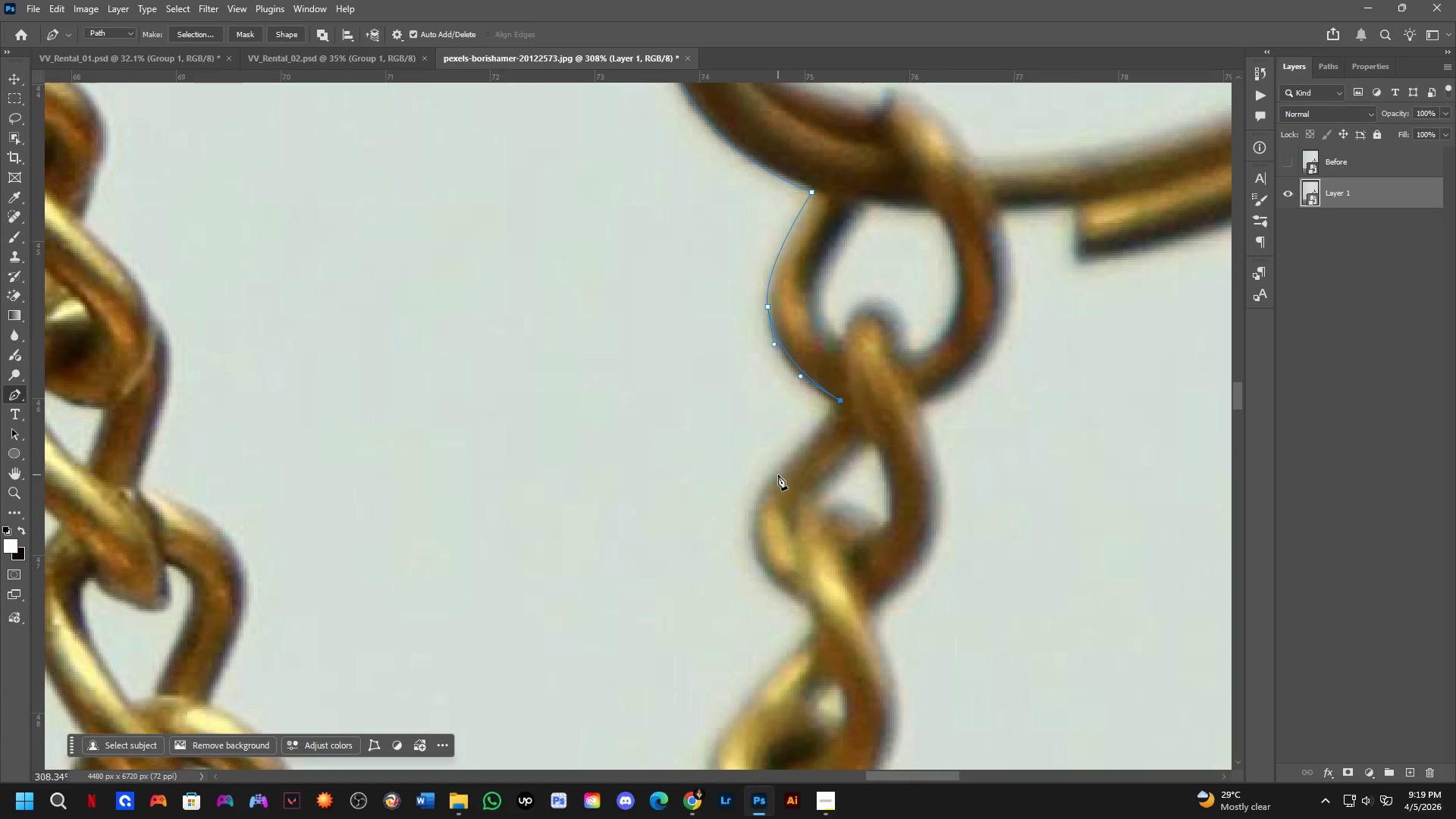 
left_click_drag(start_coordinate=[820, 456], to_coordinate=[795, 427])
 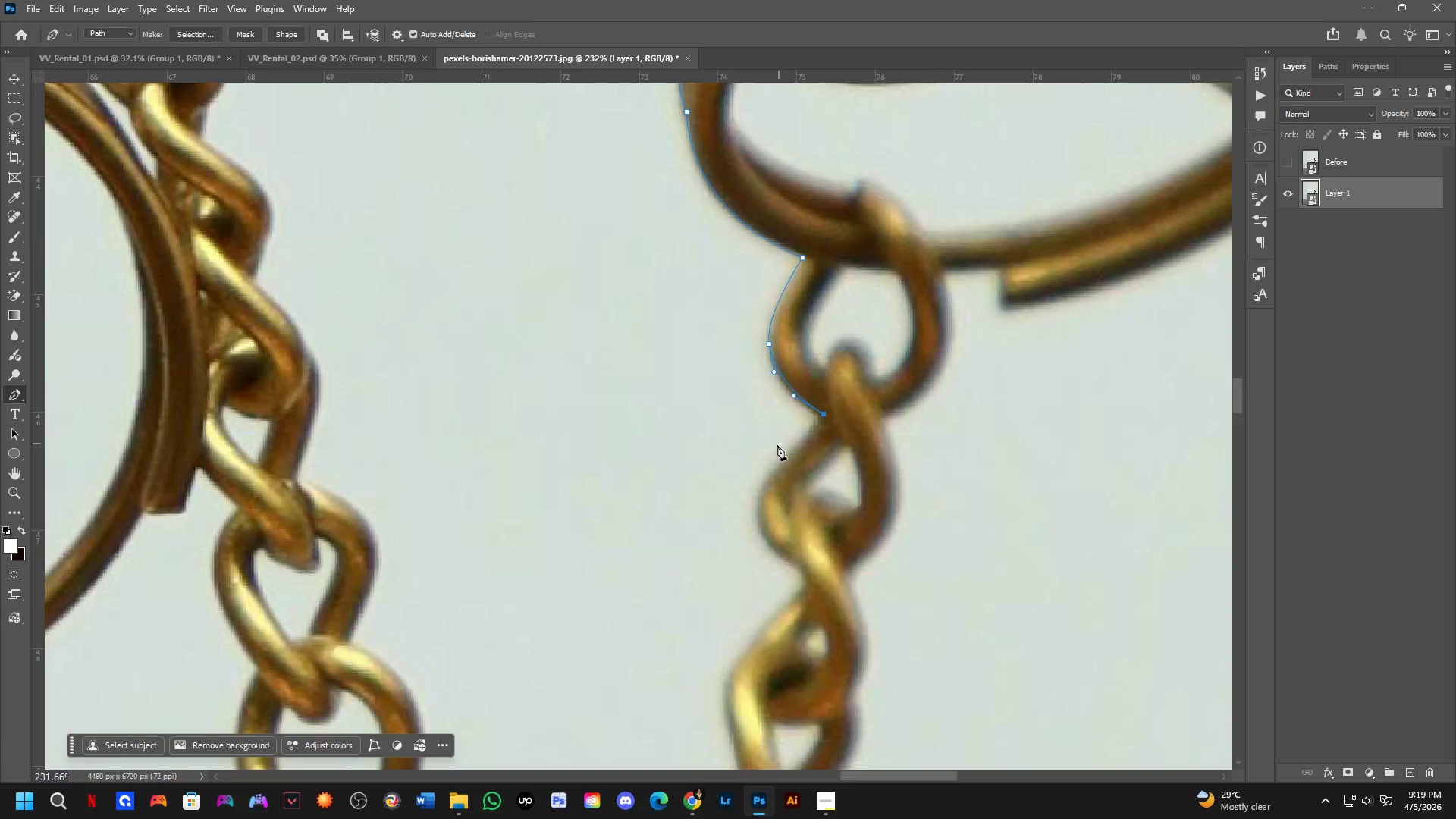 
scroll: coordinate [825, 455], scroll_direction: down, amount: 3.0
 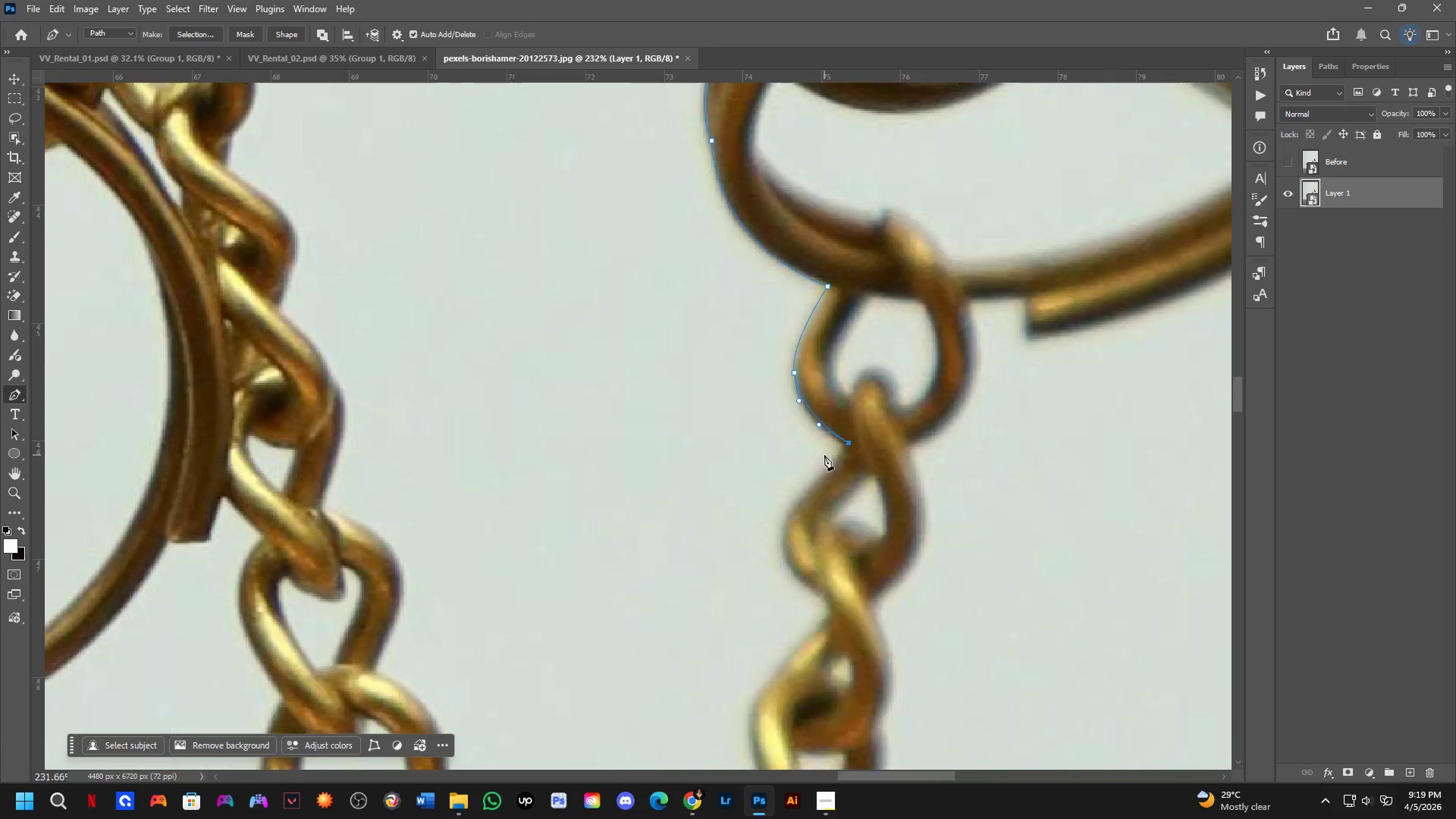 
scroll: coordinate [773, 457], scroll_direction: up, amount: 3.0
 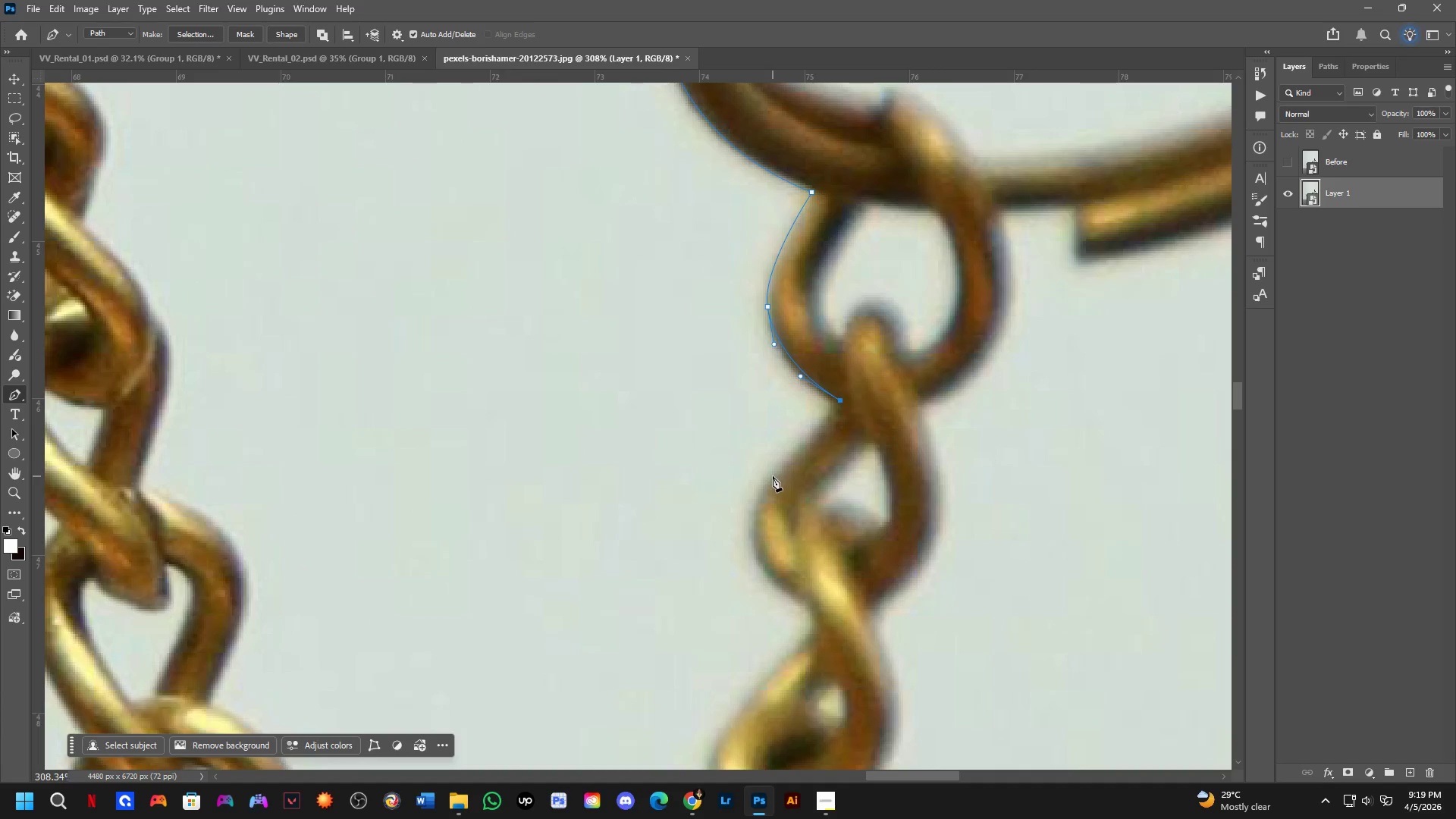 
left_click_drag(start_coordinate=[771, 477], to_coordinate=[738, 508])
 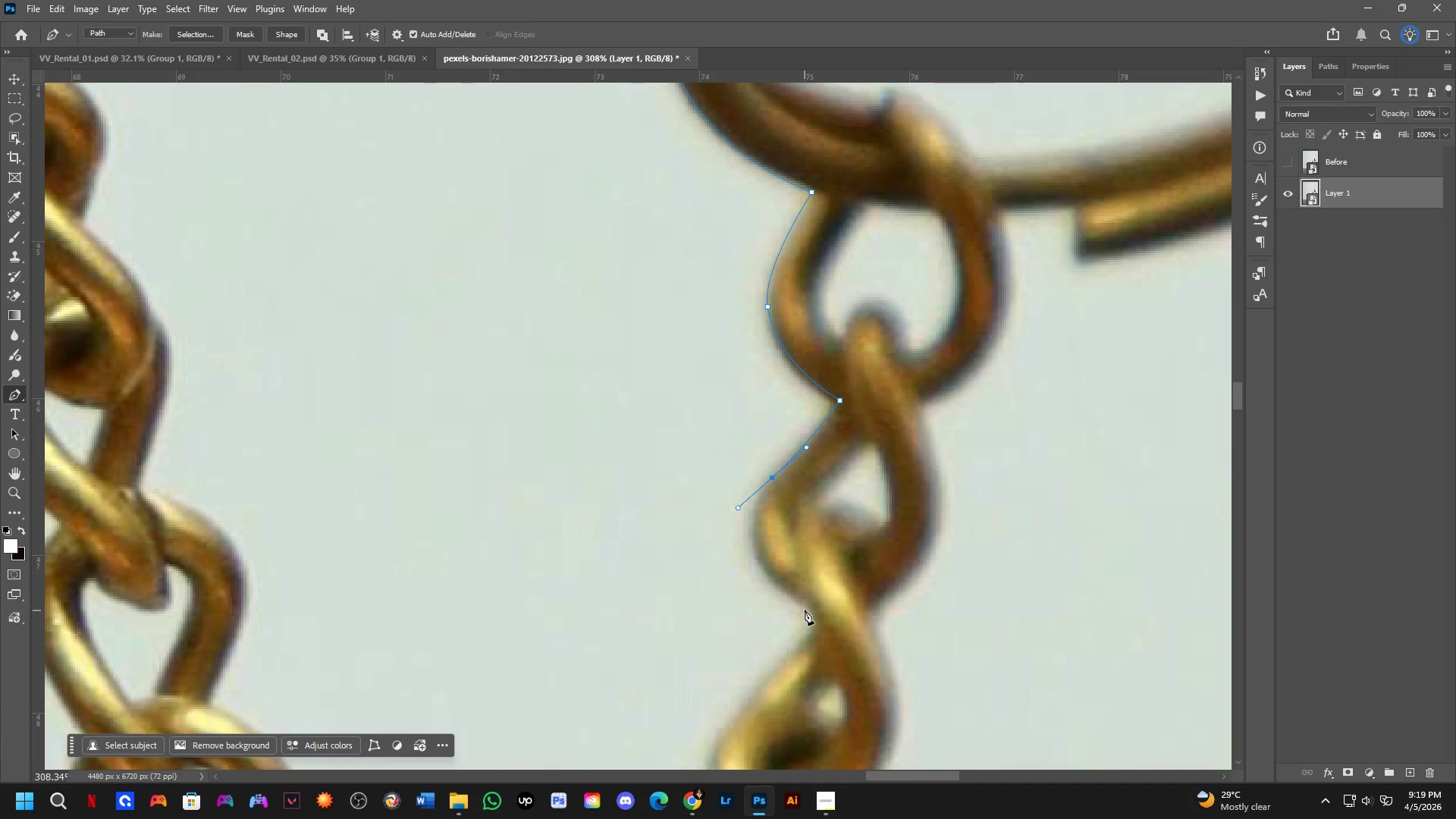 
left_click_drag(start_coordinate=[805, 607], to_coordinate=[852, 626])
 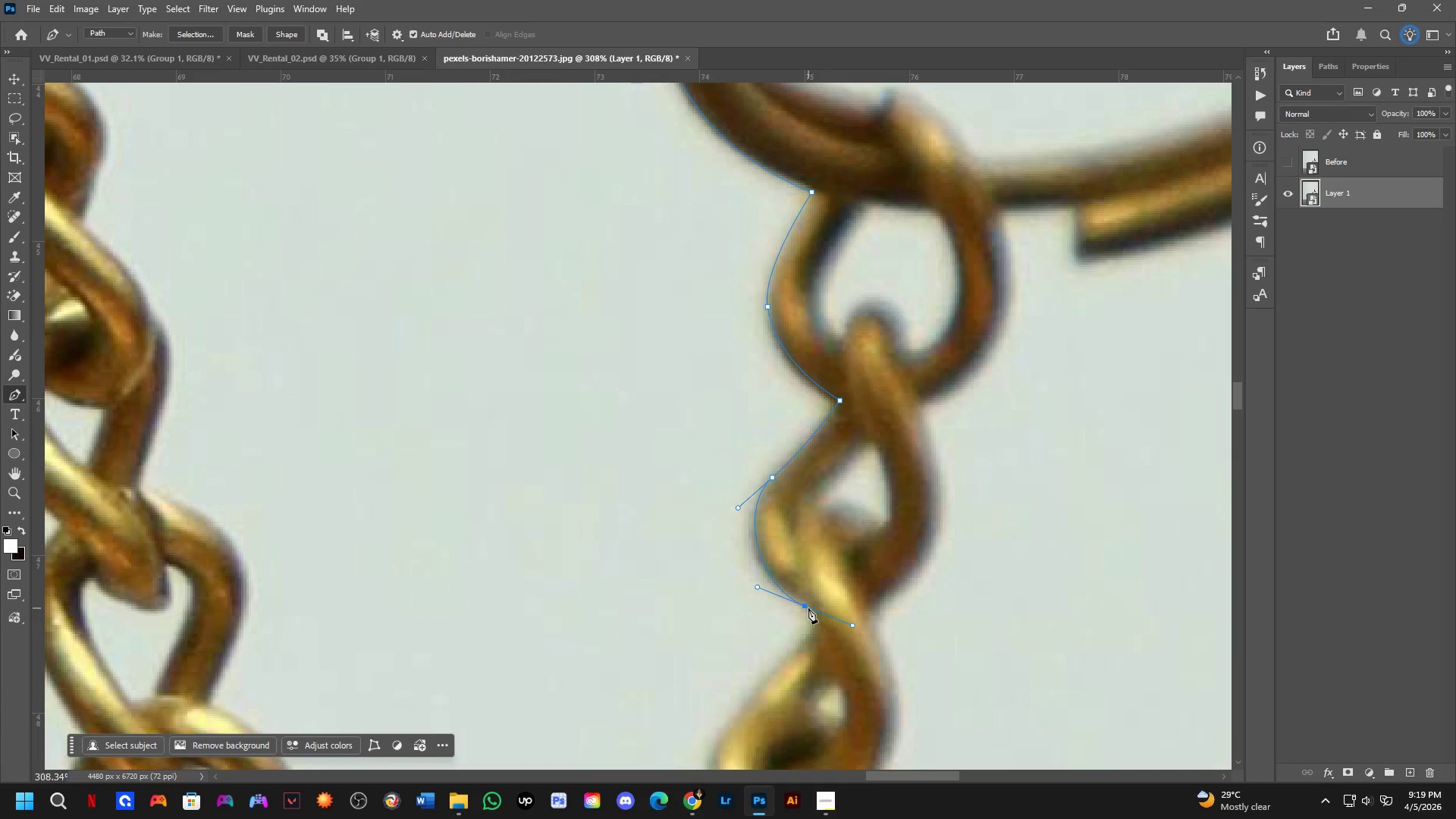 
hold_key(key=AltLeft, duration=0.77)
left_click([805, 607])
 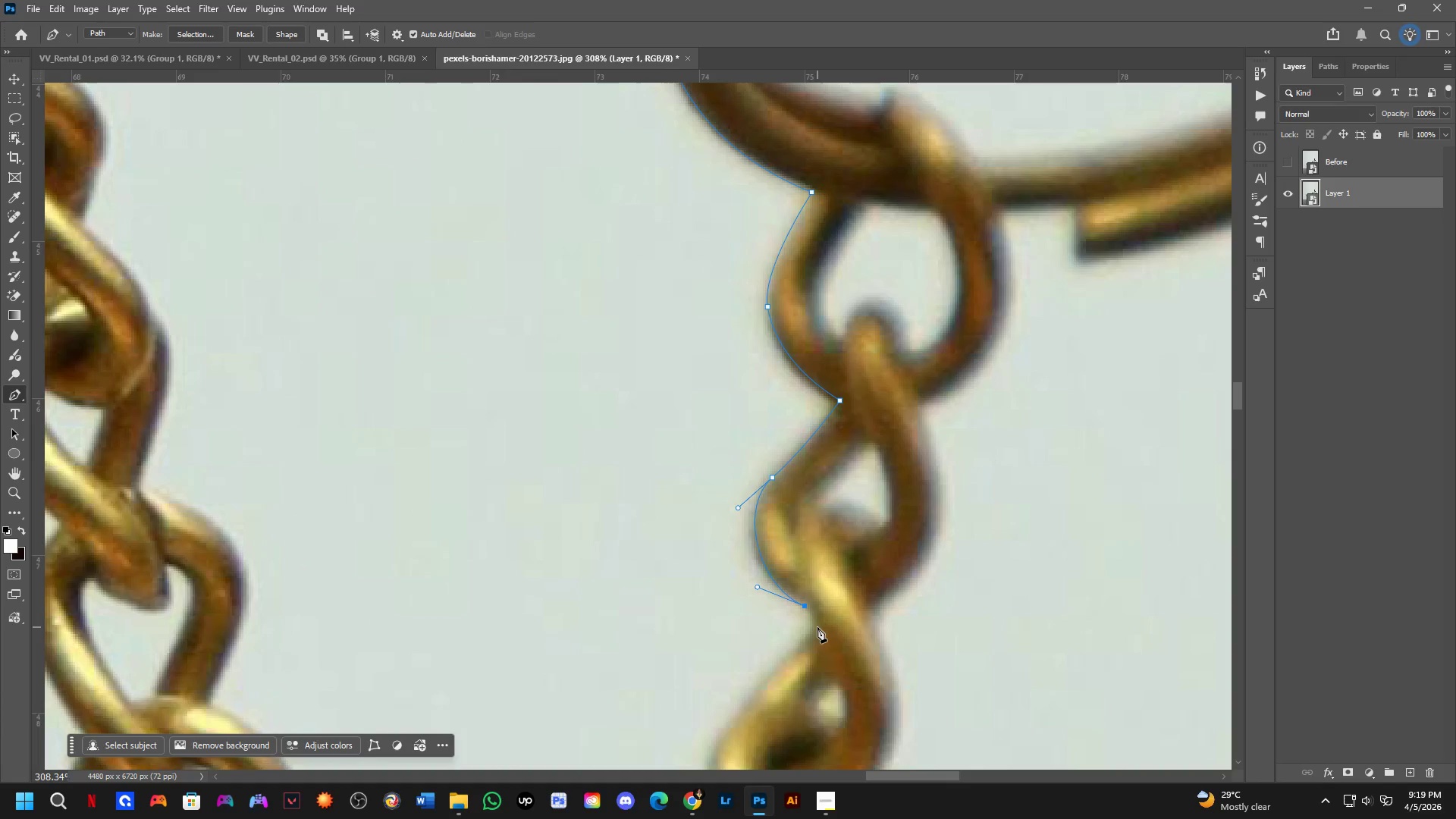 
left_click([816, 627])
 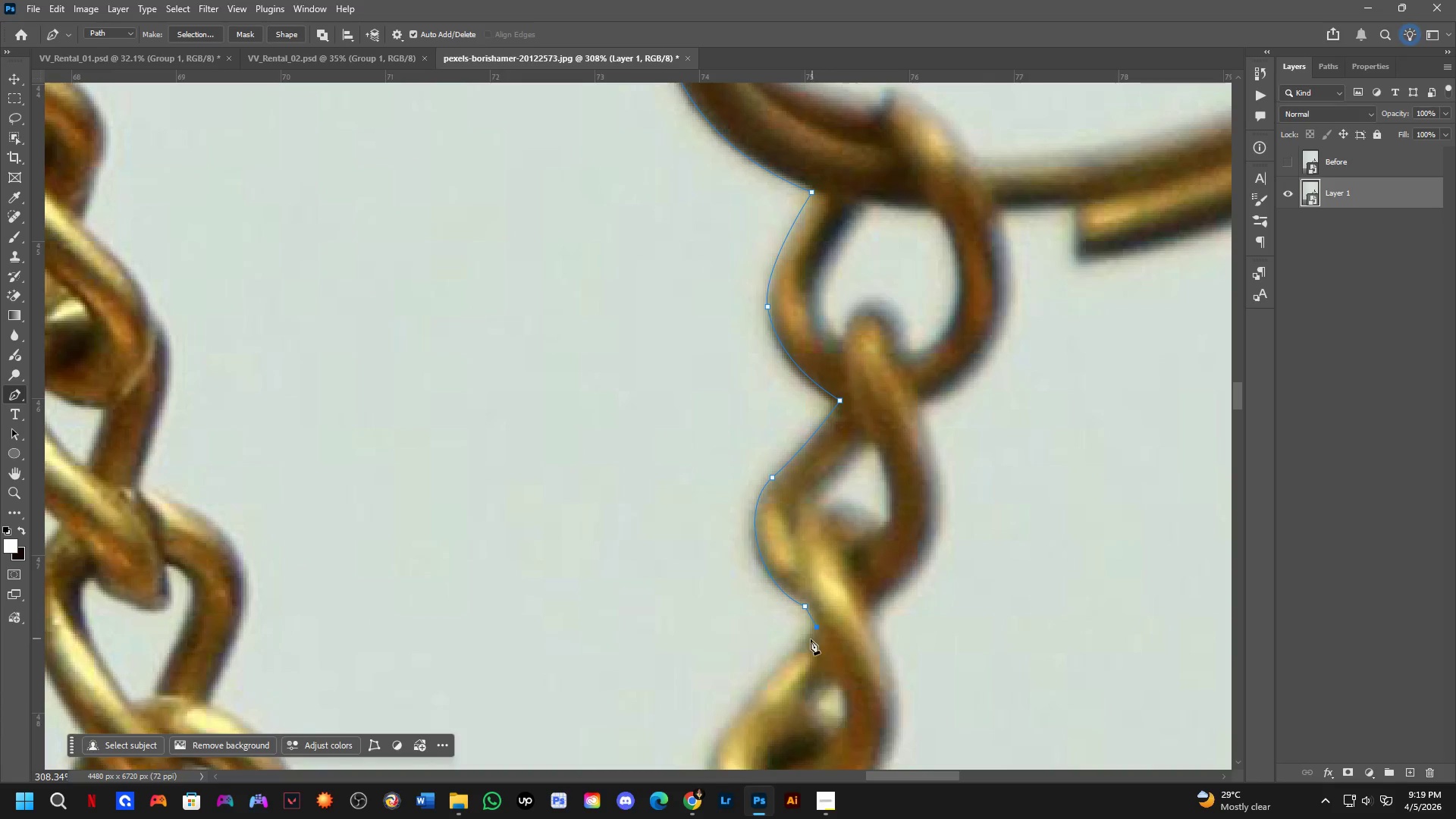 
hold_key(key=Space, duration=0.53)
 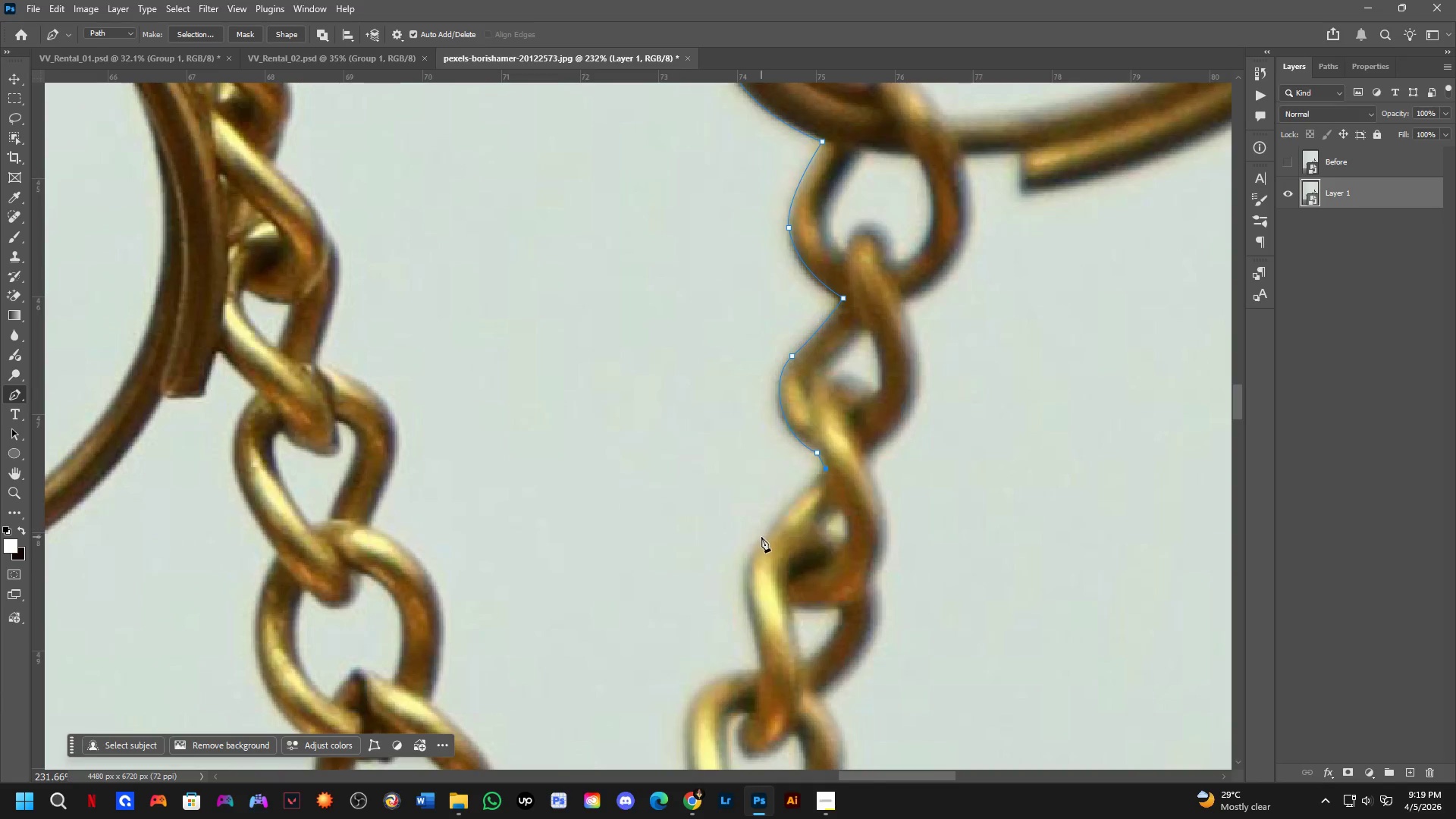 
left_click_drag(start_coordinate=[808, 642], to_coordinate=[824, 479])
 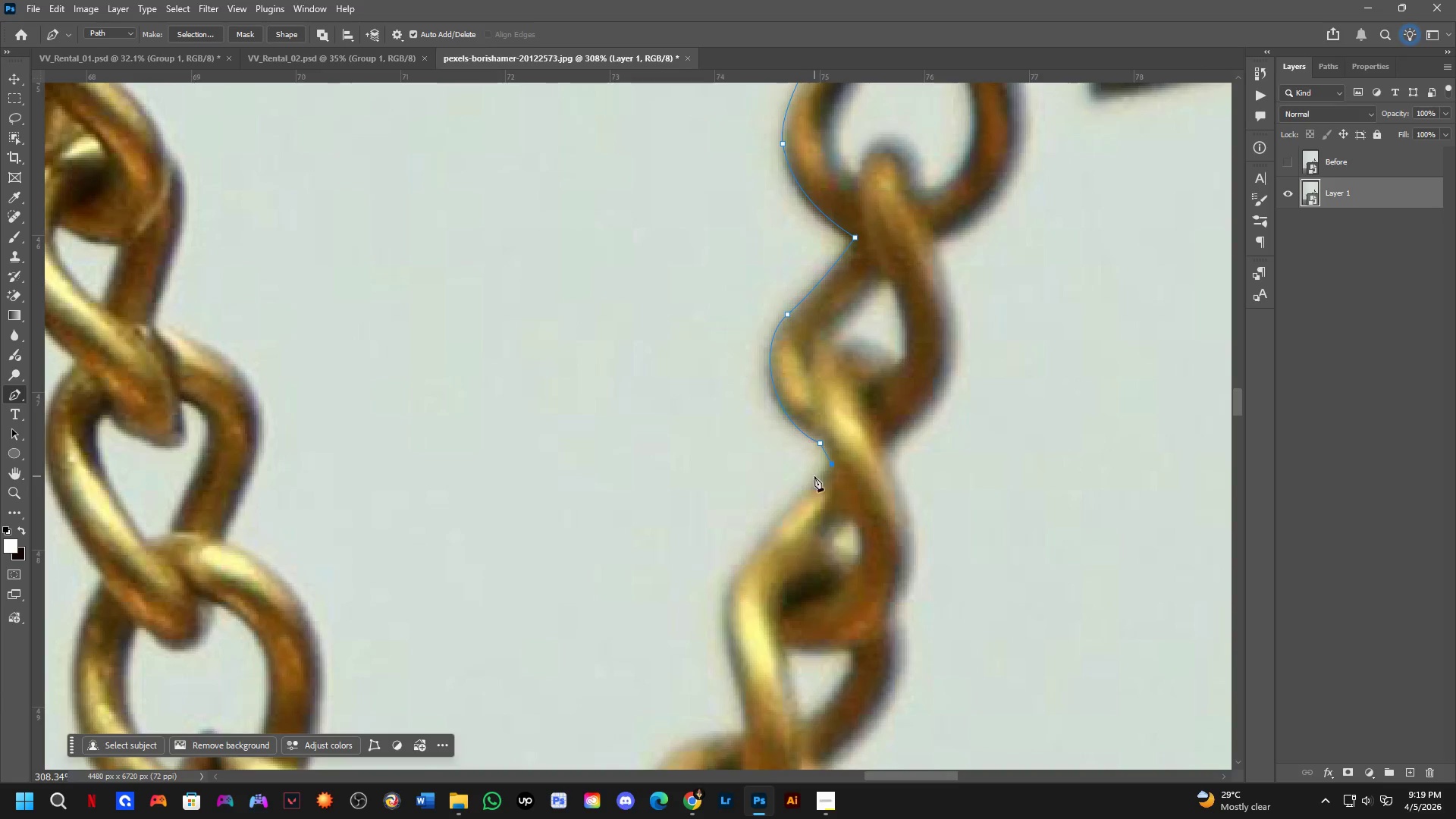 
scroll: coordinate [801, 488], scroll_direction: down, amount: 3.0
 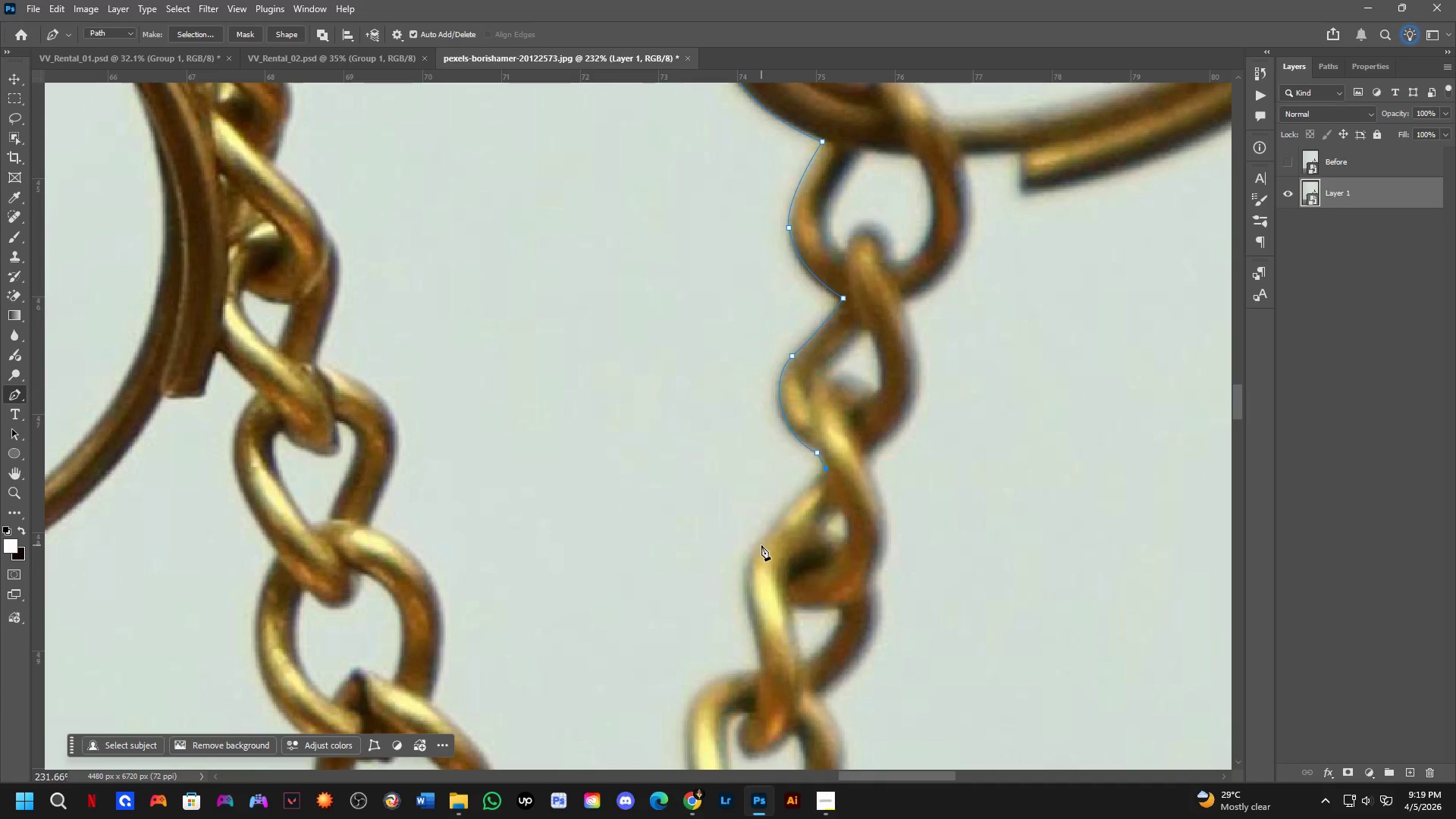 
left_click_drag(start_coordinate=[765, 542], to_coordinate=[755, 576])
 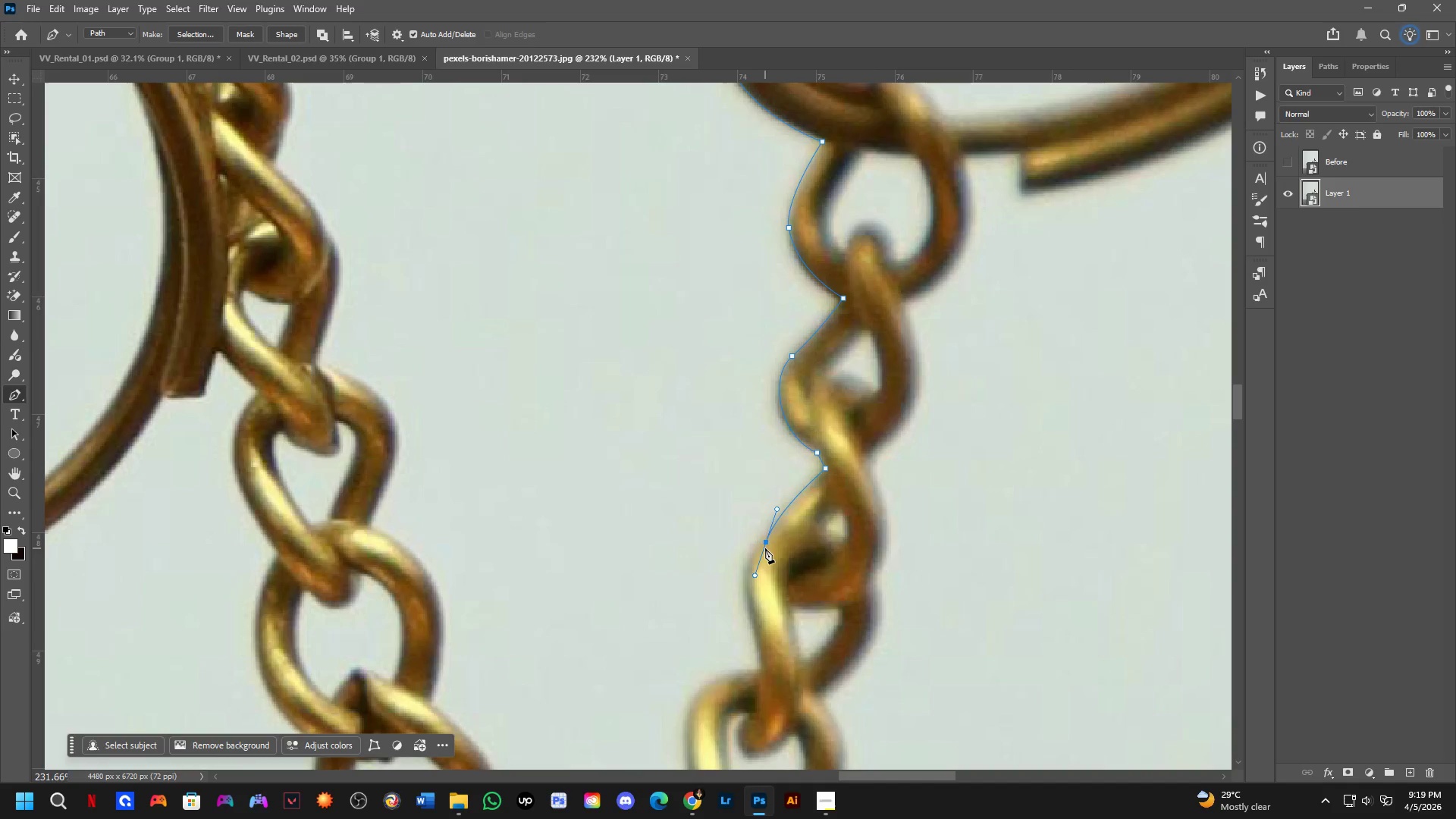 
hold_key(key=AltLeft, duration=0.5)
left_click([767, 539])
 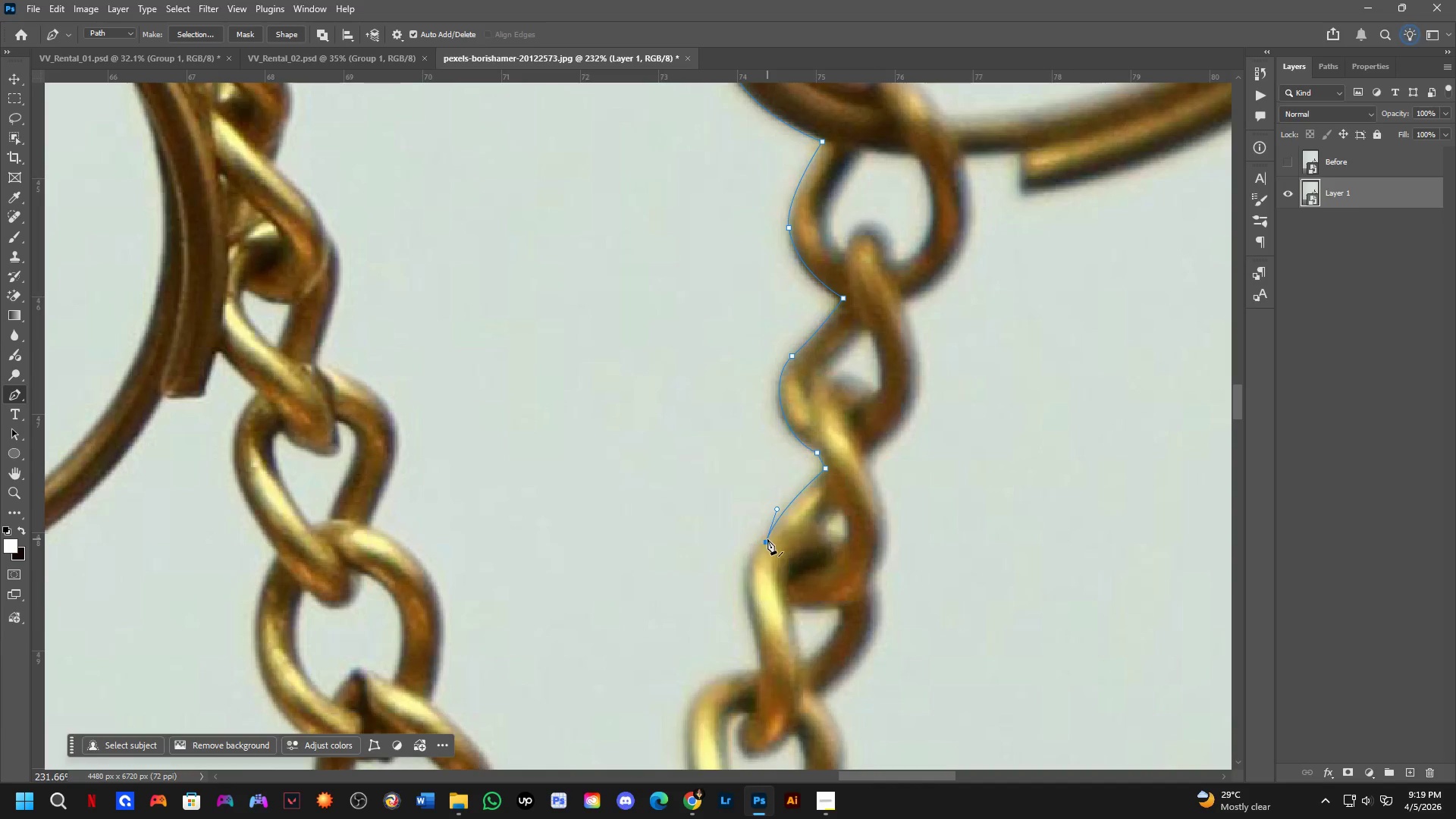 
key(Control+ControlLeft)
 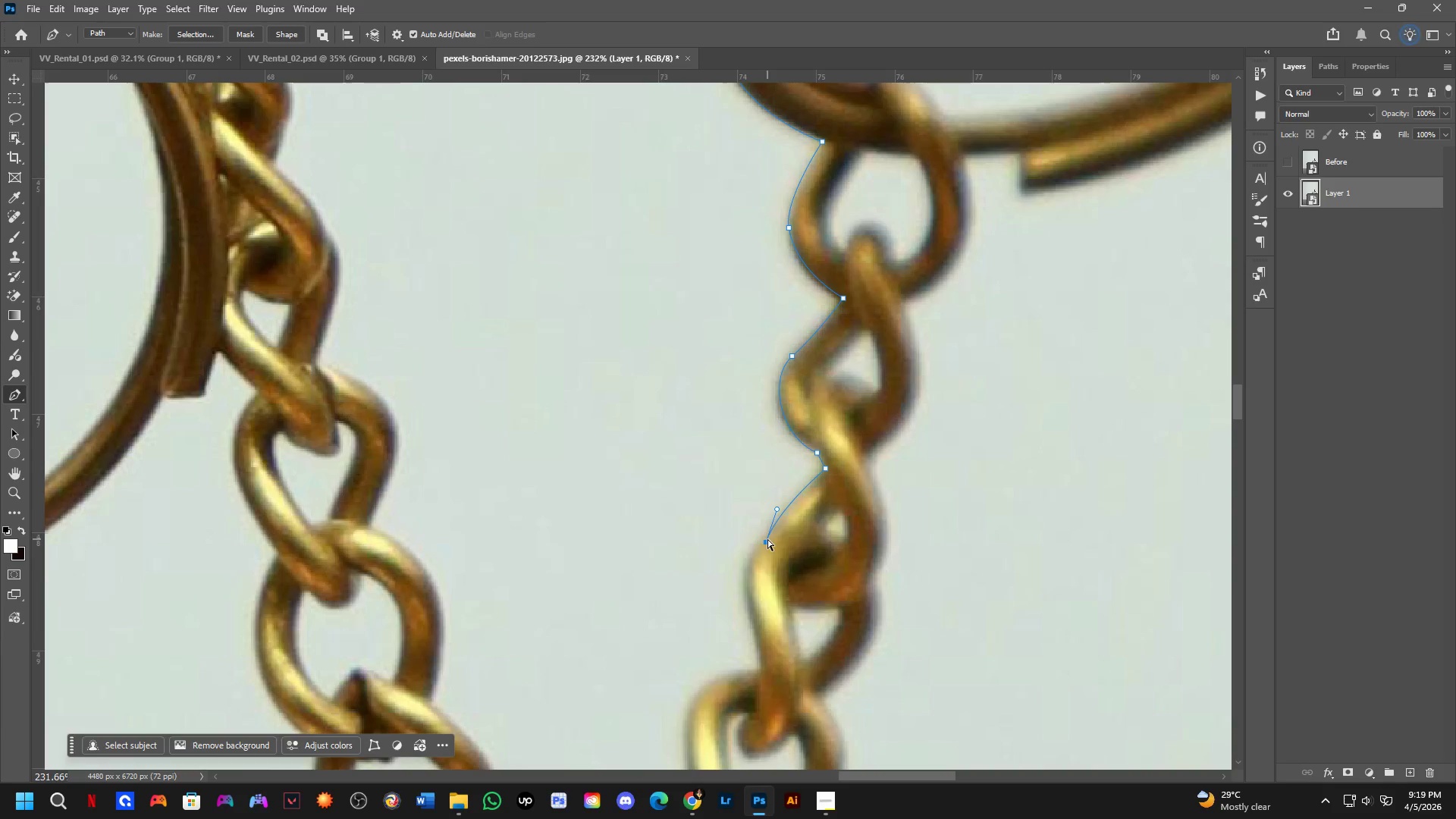 
key(Control+Z)
 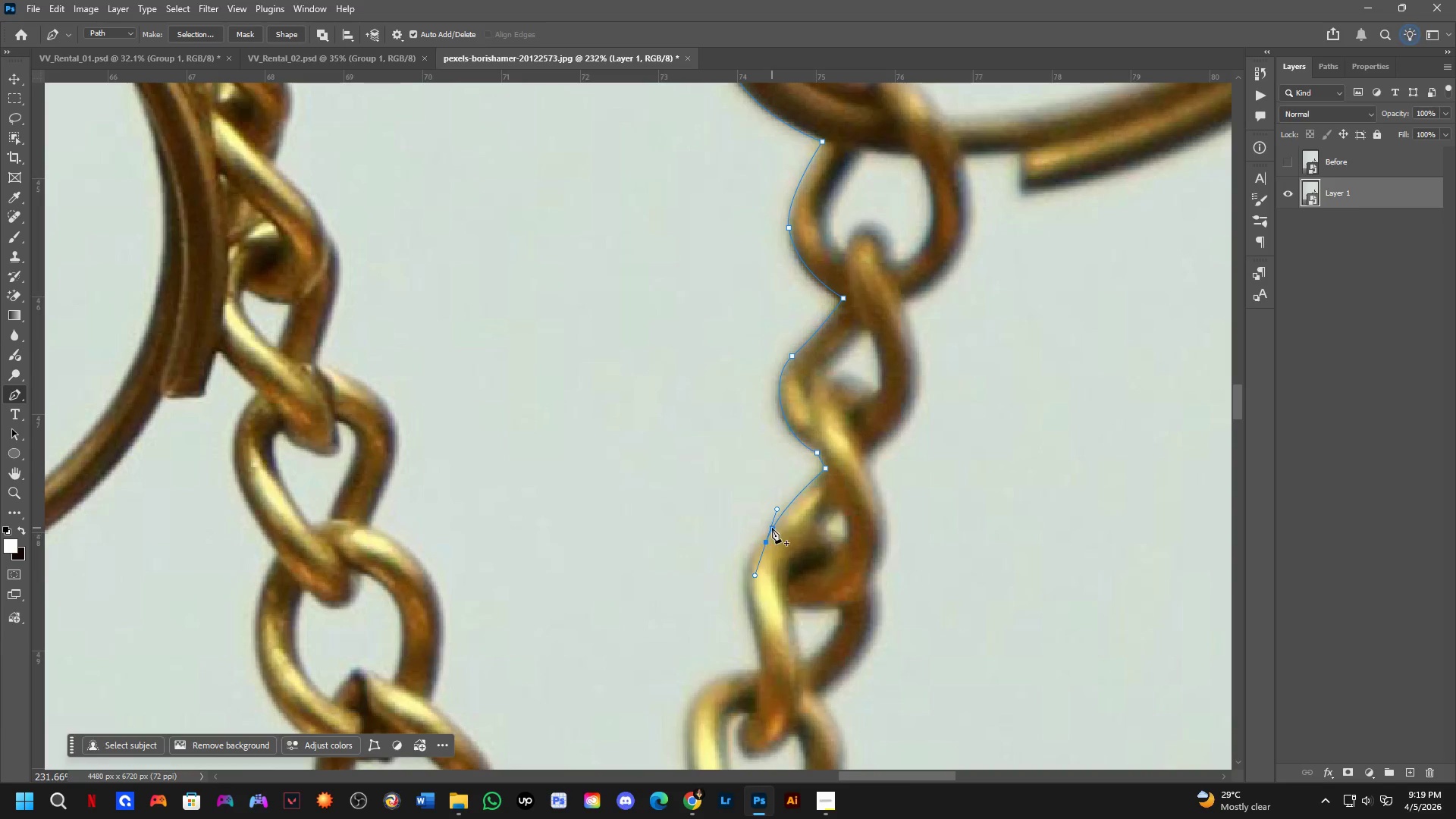 
key(Control+ControlLeft)
 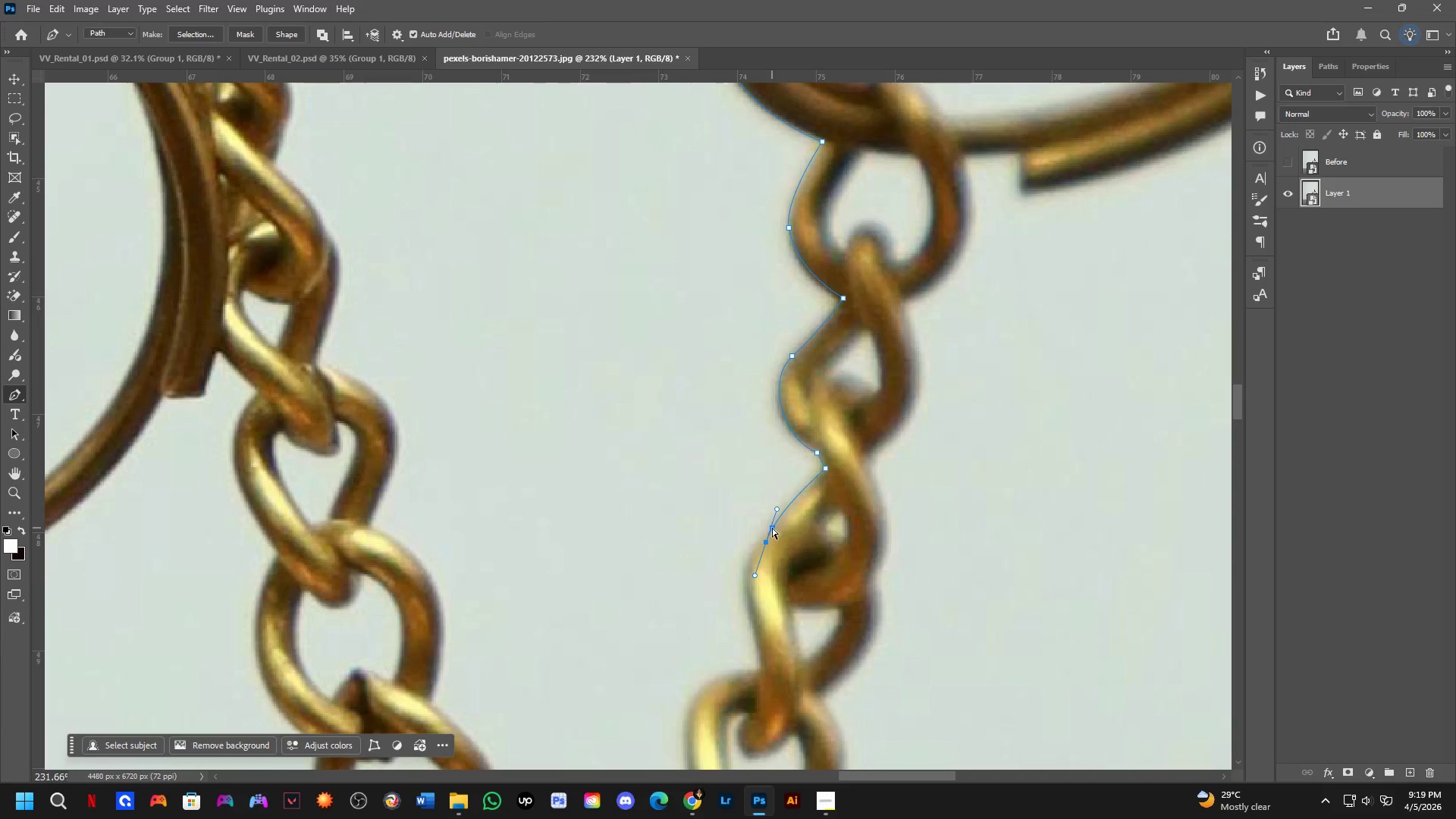 
key(Control+Z)
 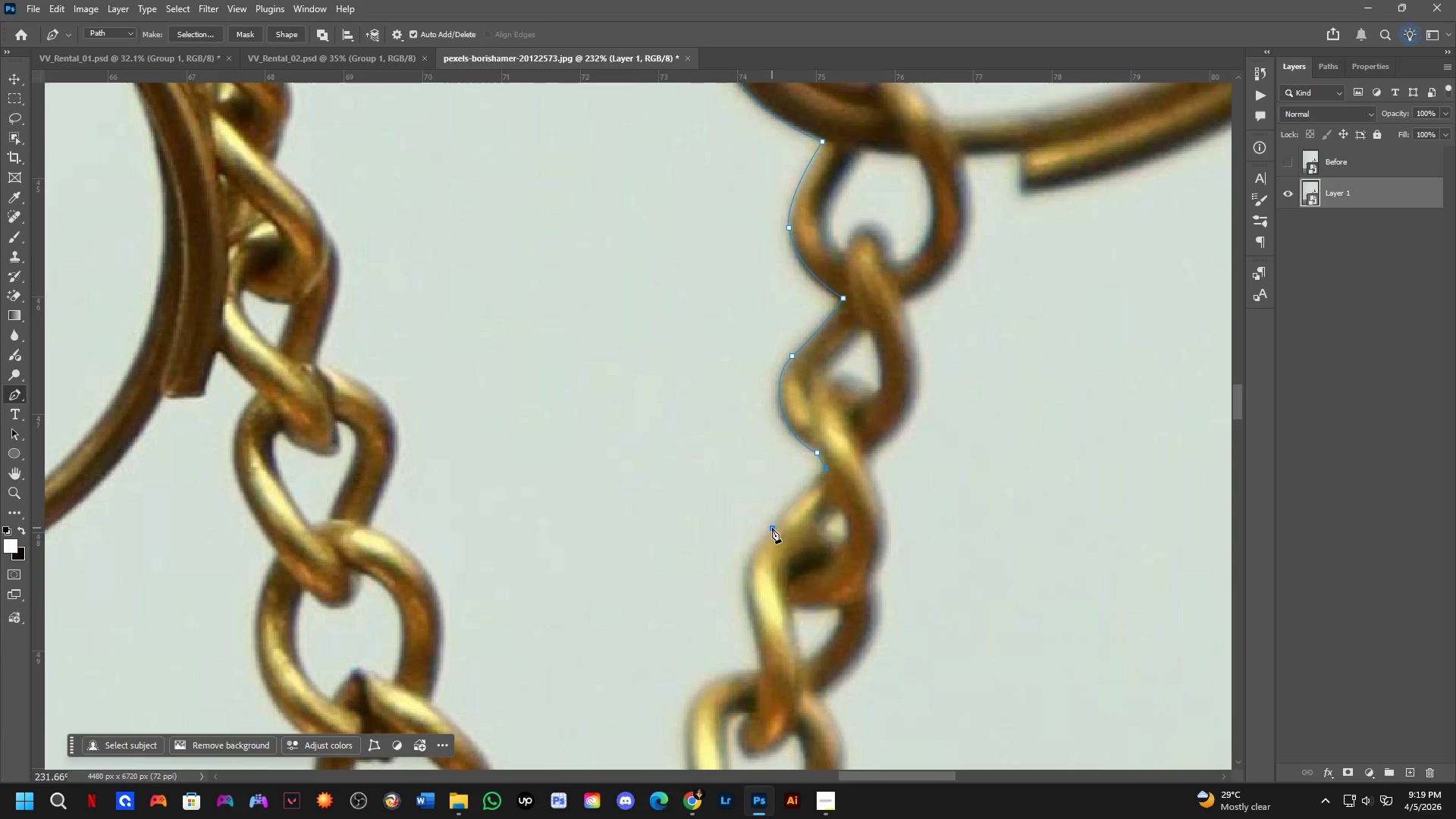 
left_click_drag(start_coordinate=[772, 528], to_coordinate=[767, 547])
 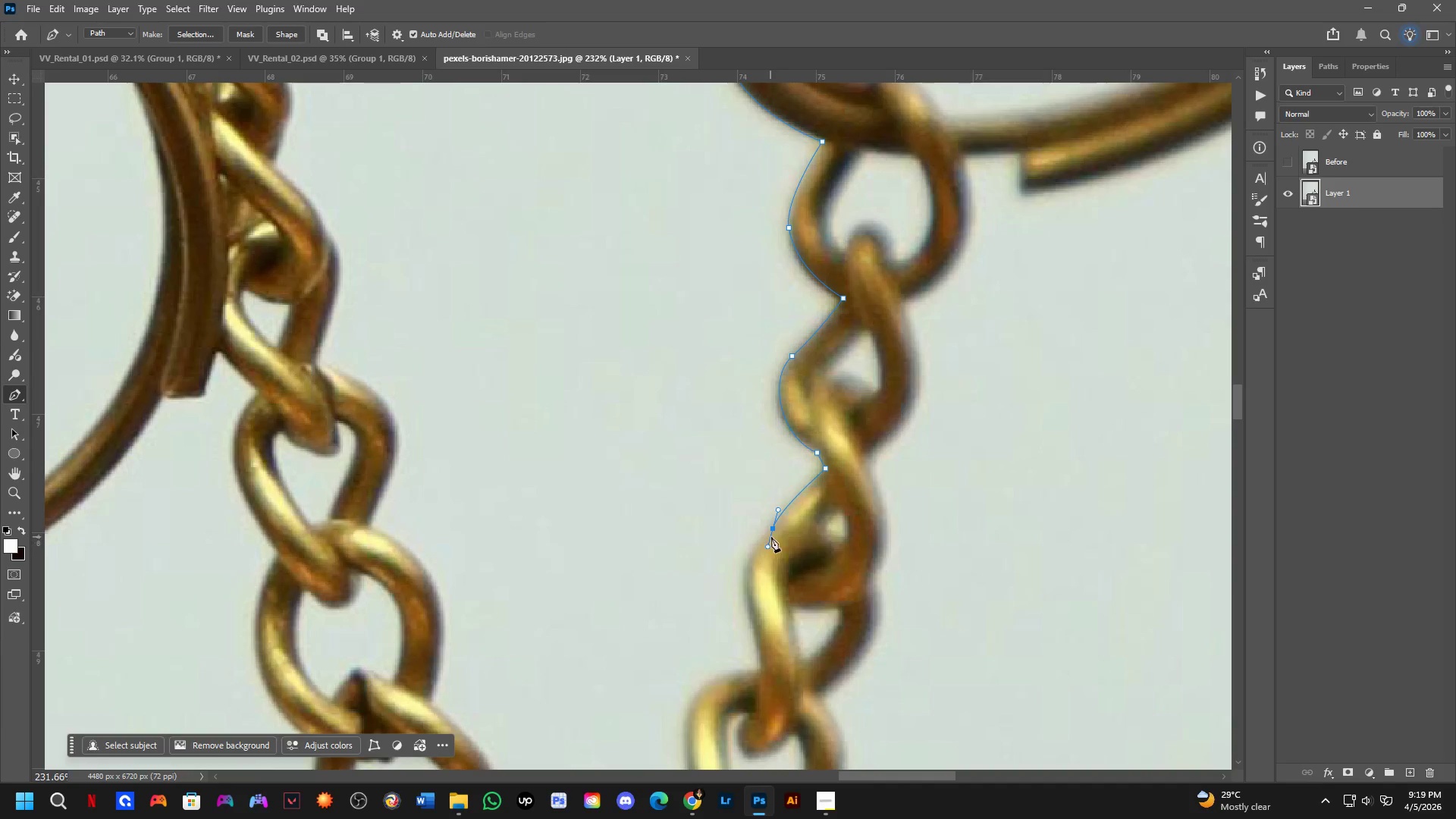 
hold_key(key=AltLeft, duration=0.55)
left_click([774, 529])
 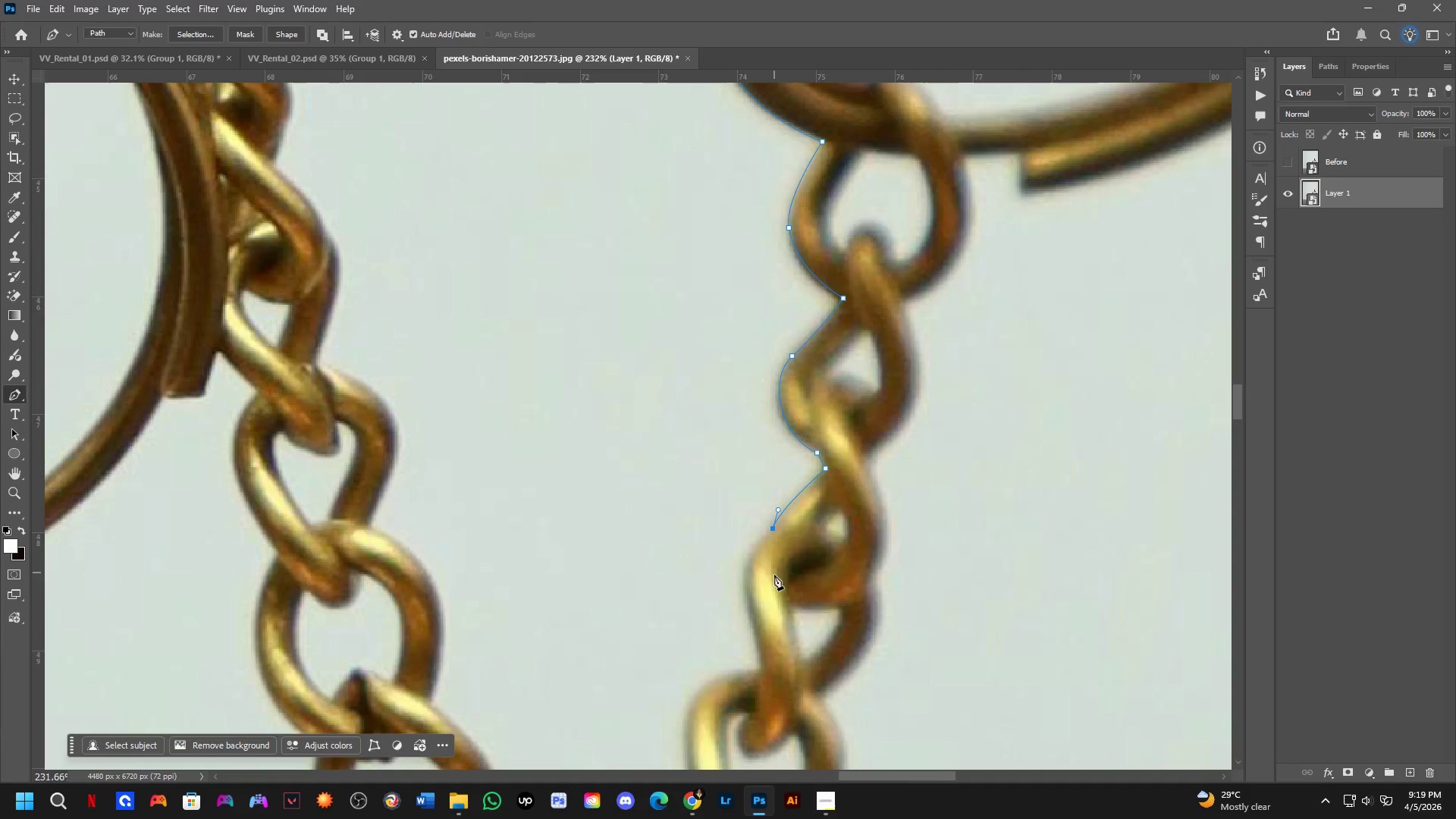 
hold_key(key=Space, duration=0.48)
 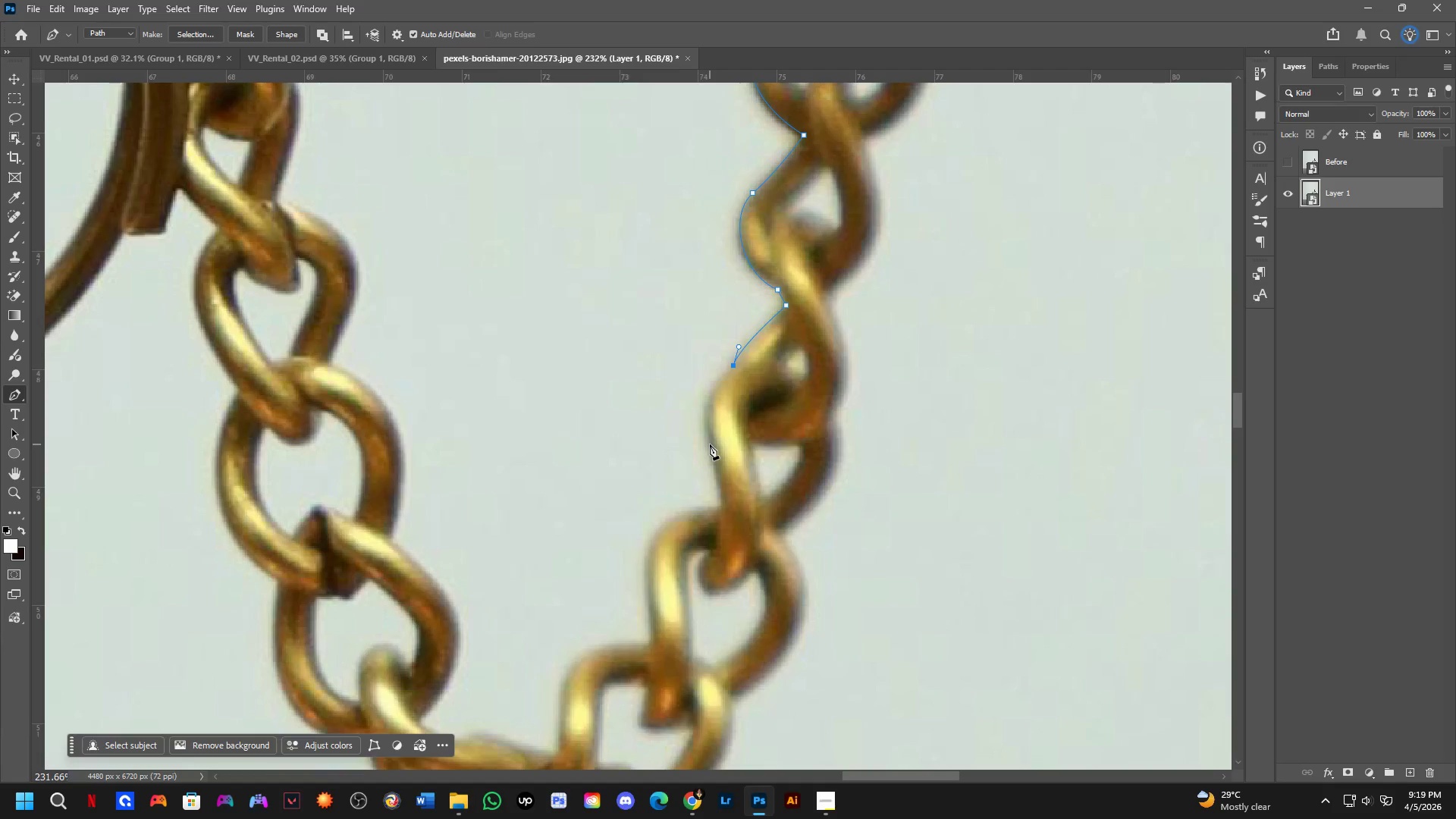 
left_click_drag(start_coordinate=[774, 570], to_coordinate=[736, 412])
 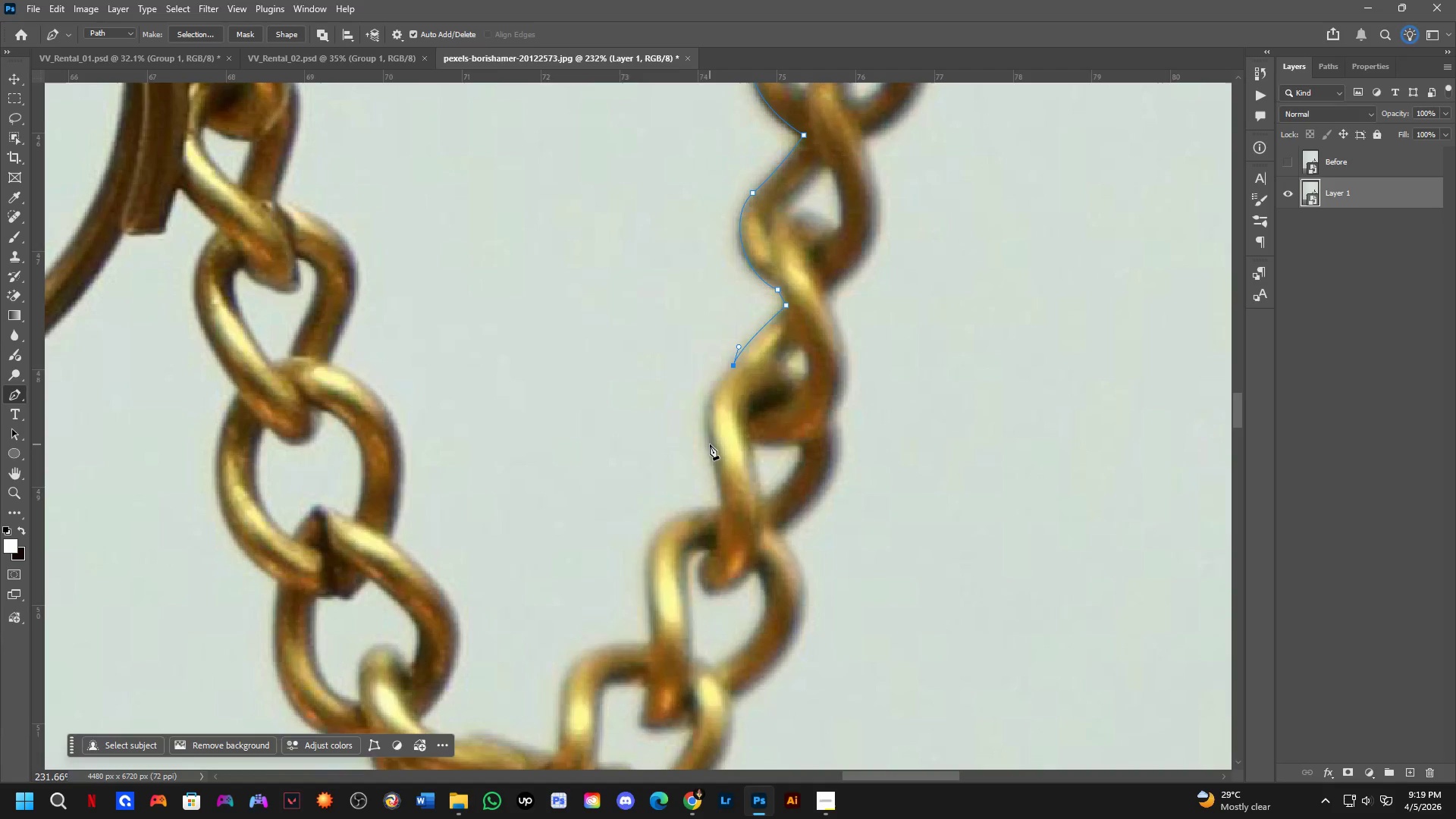 
left_click_drag(start_coordinate=[710, 444], to_coordinate=[726, 500])
 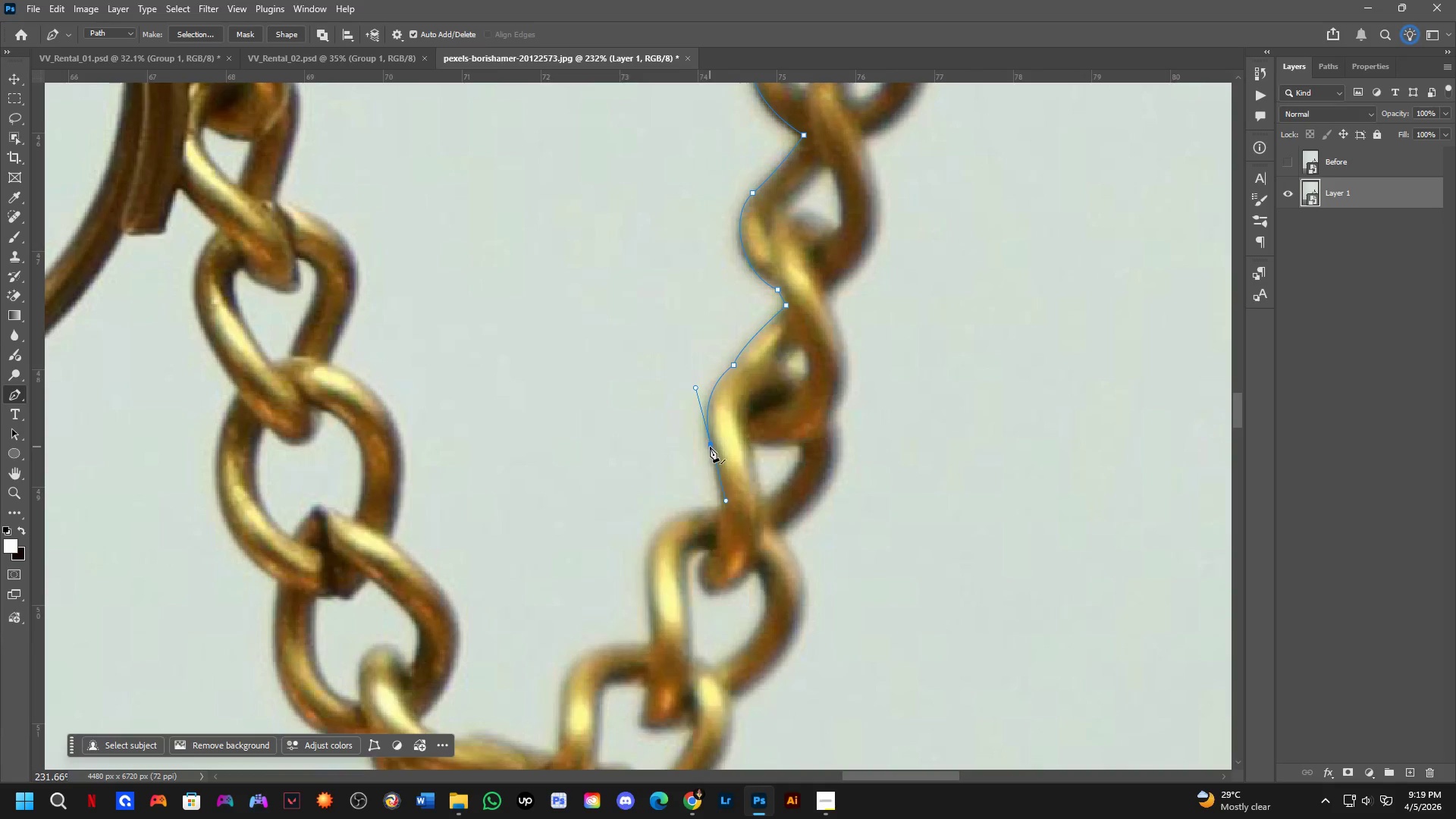 
hold_key(key=AltLeft, duration=0.38)
left_click([711, 446])
 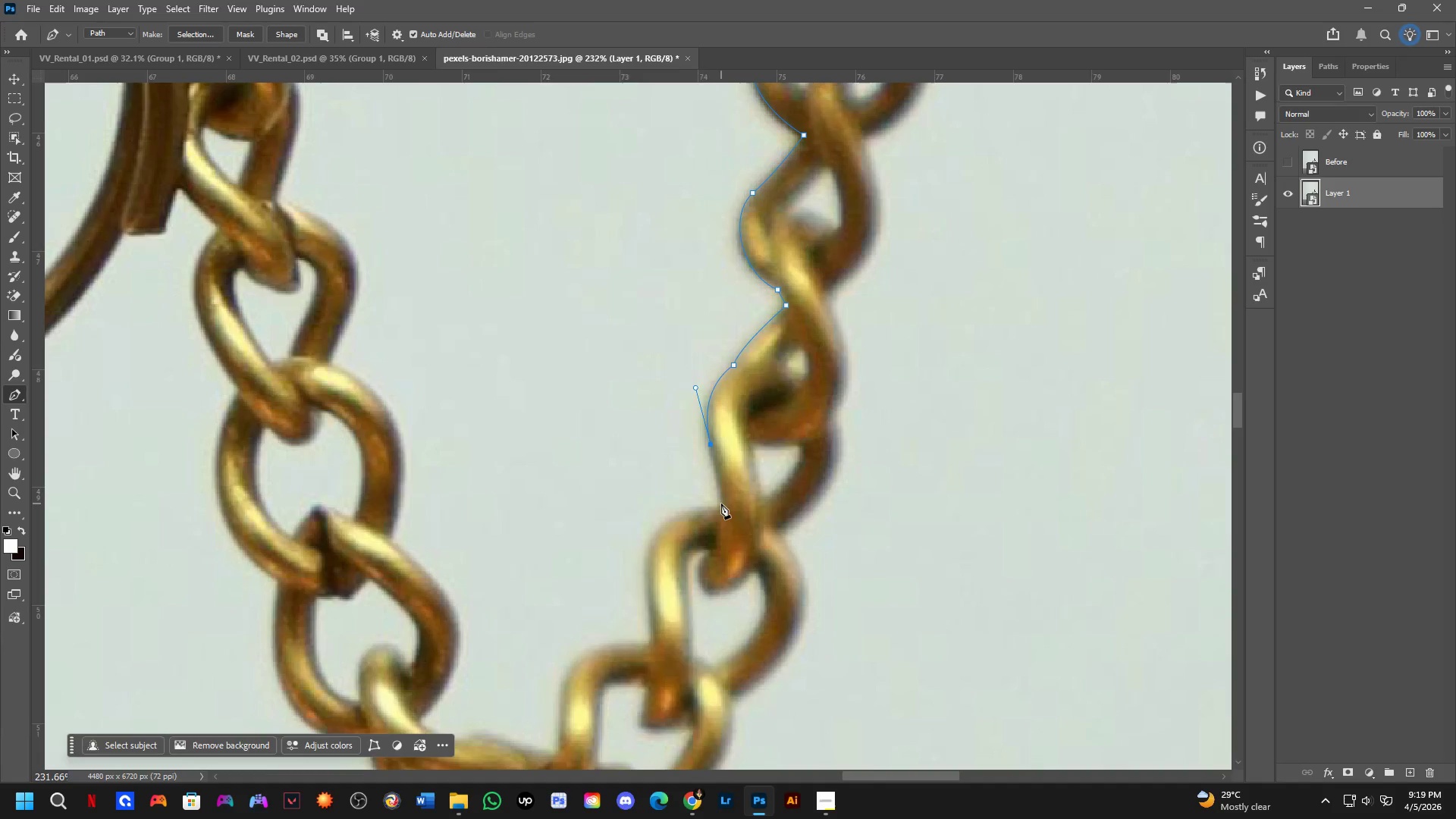 
left_click_drag(start_coordinate=[720, 504], to_coordinate=[719, 516])
 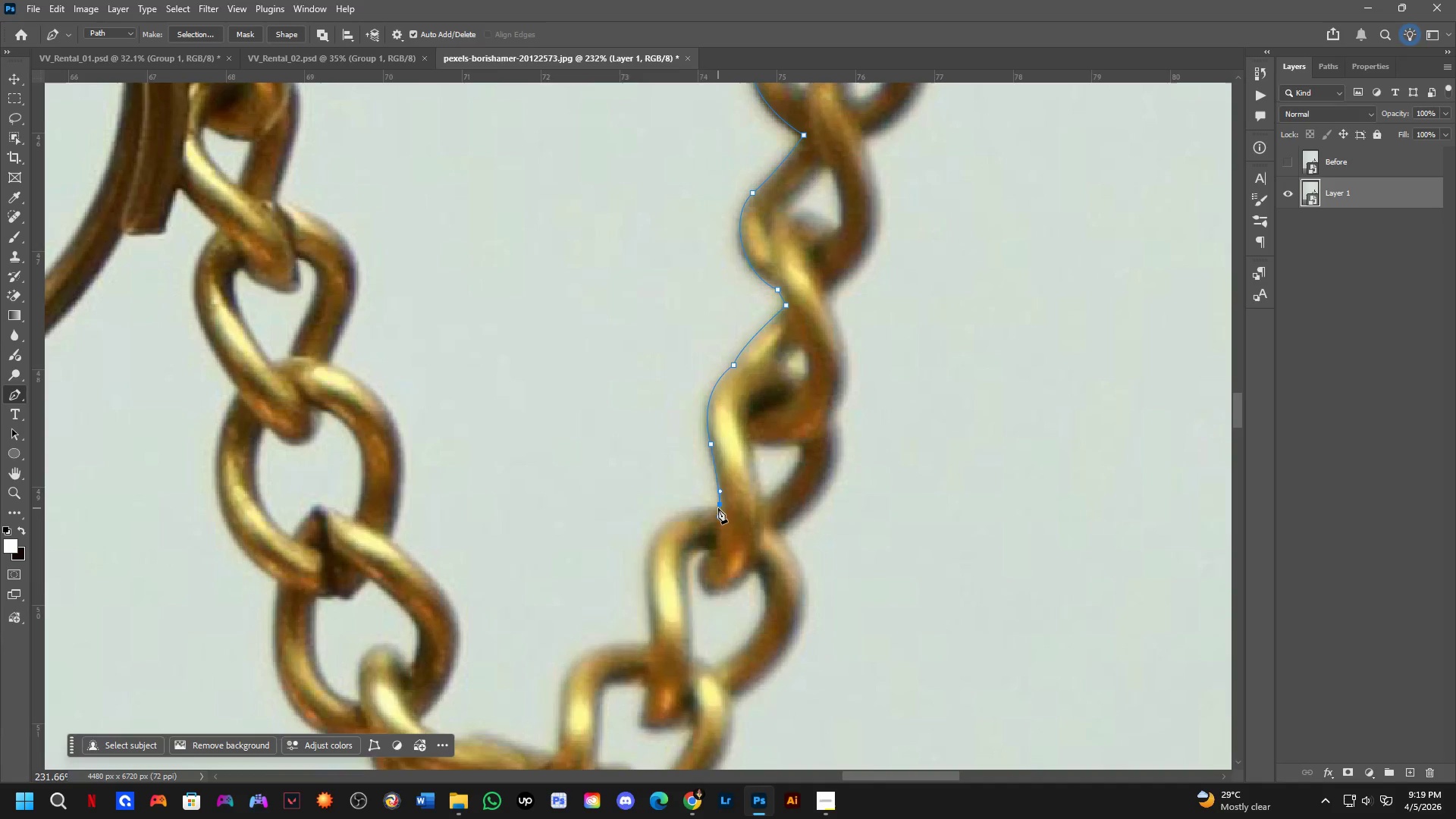 
hold_key(key=AltLeft, duration=0.44)
left_click([720, 506])
 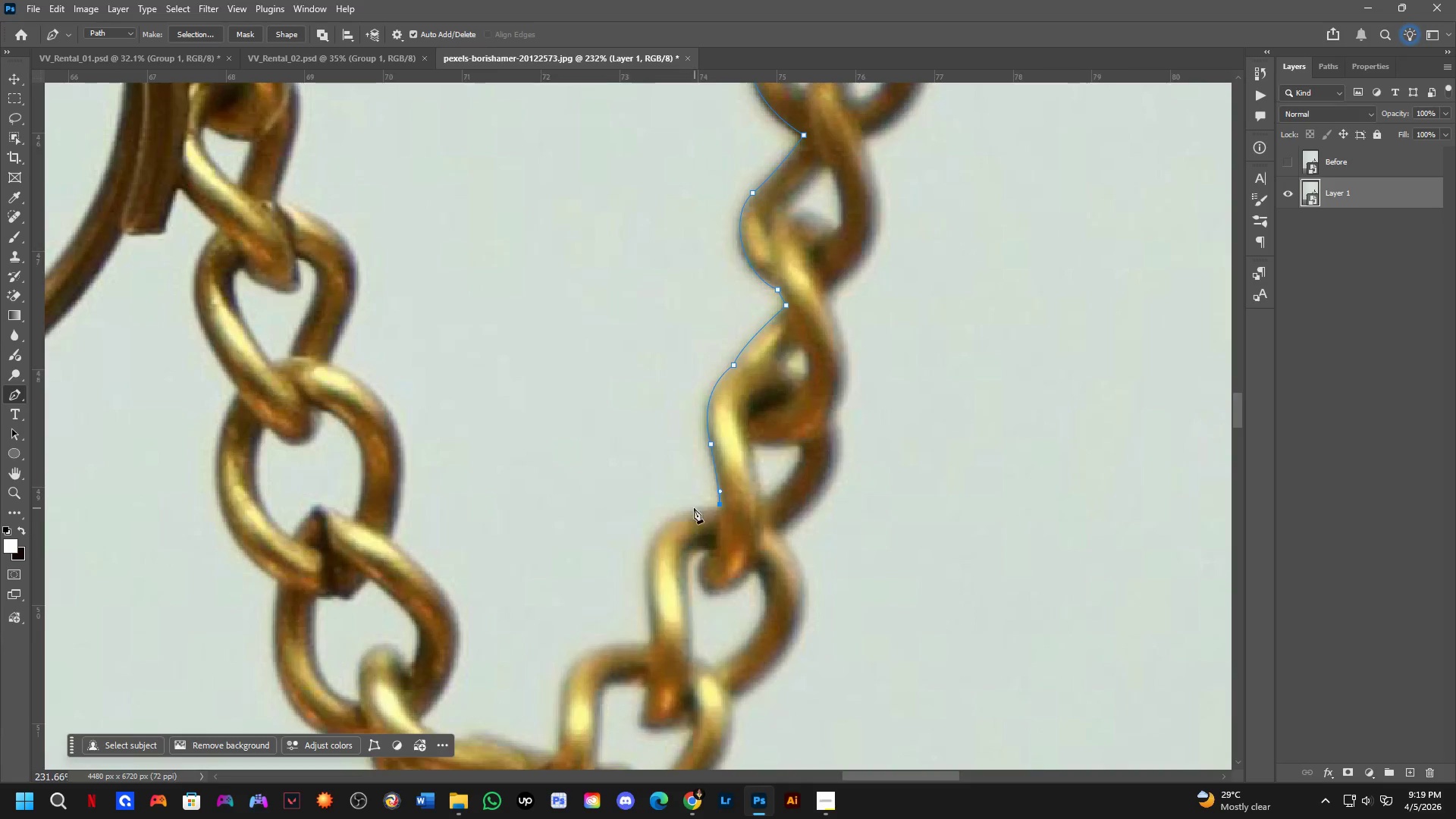 
hold_key(key=Space, duration=0.5)
 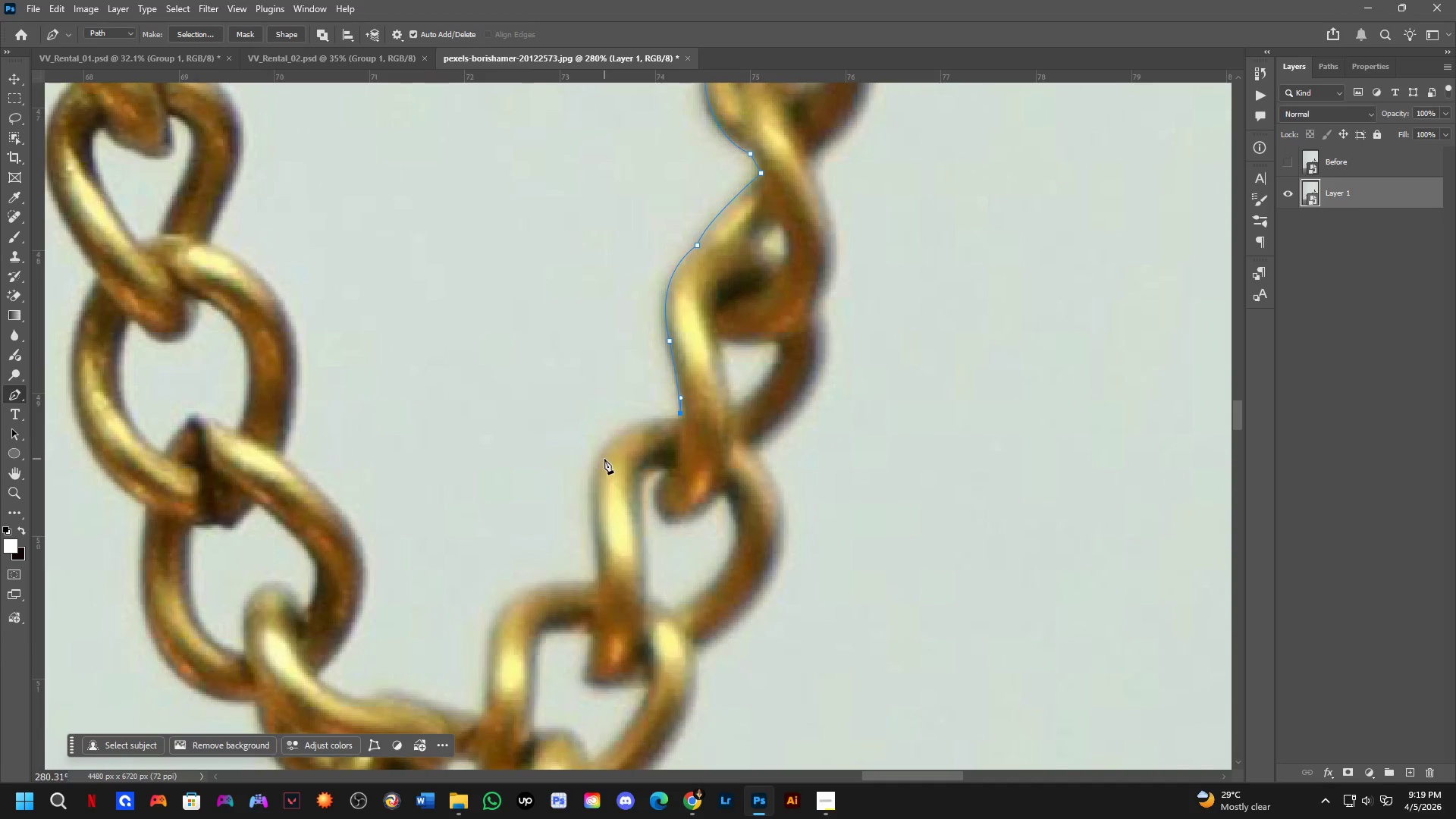 
left_click_drag(start_coordinate=[679, 513], to_coordinate=[624, 432])
 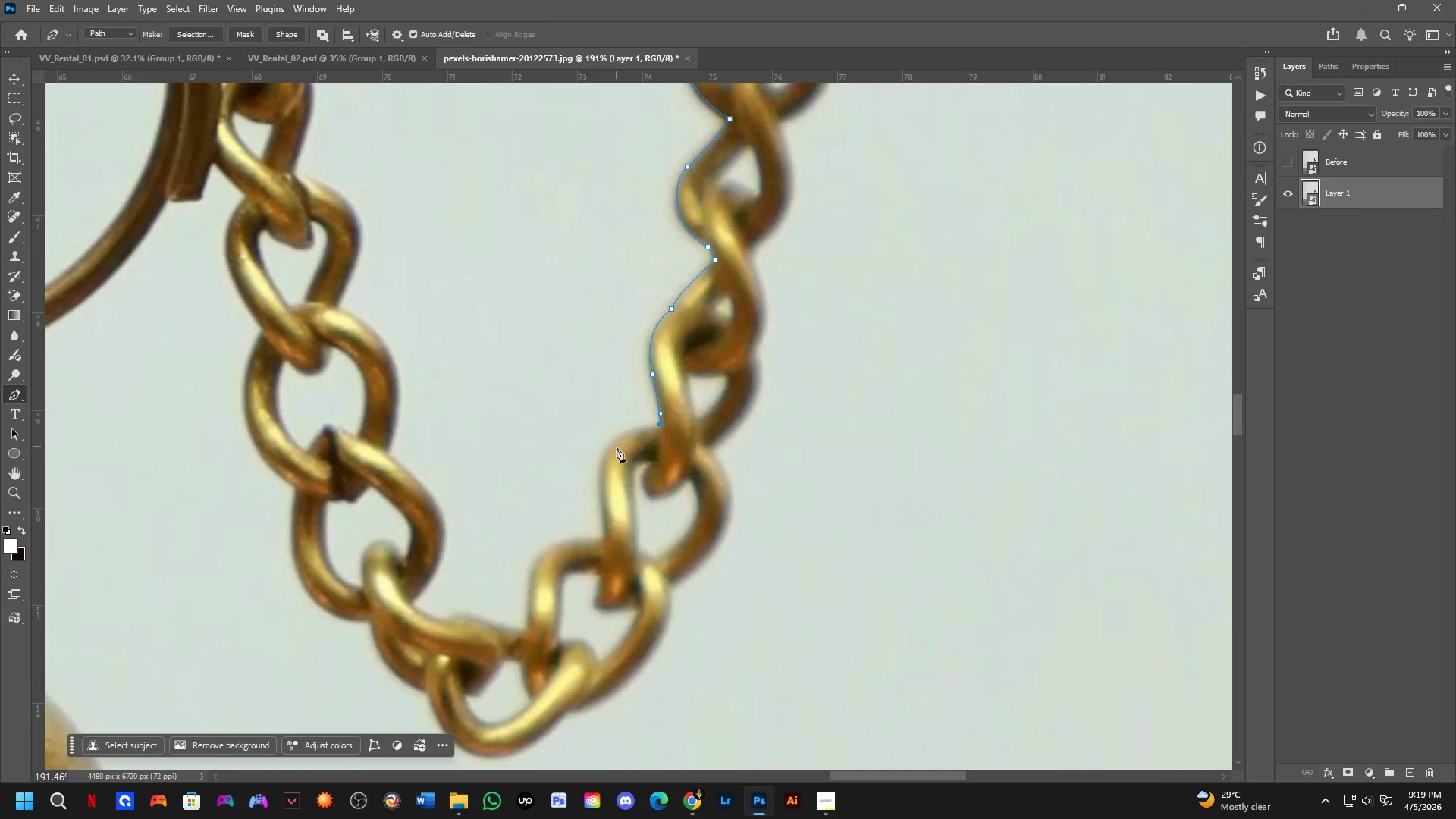 
scroll: coordinate [692, 508], scroll_direction: down, amount: 2.0
 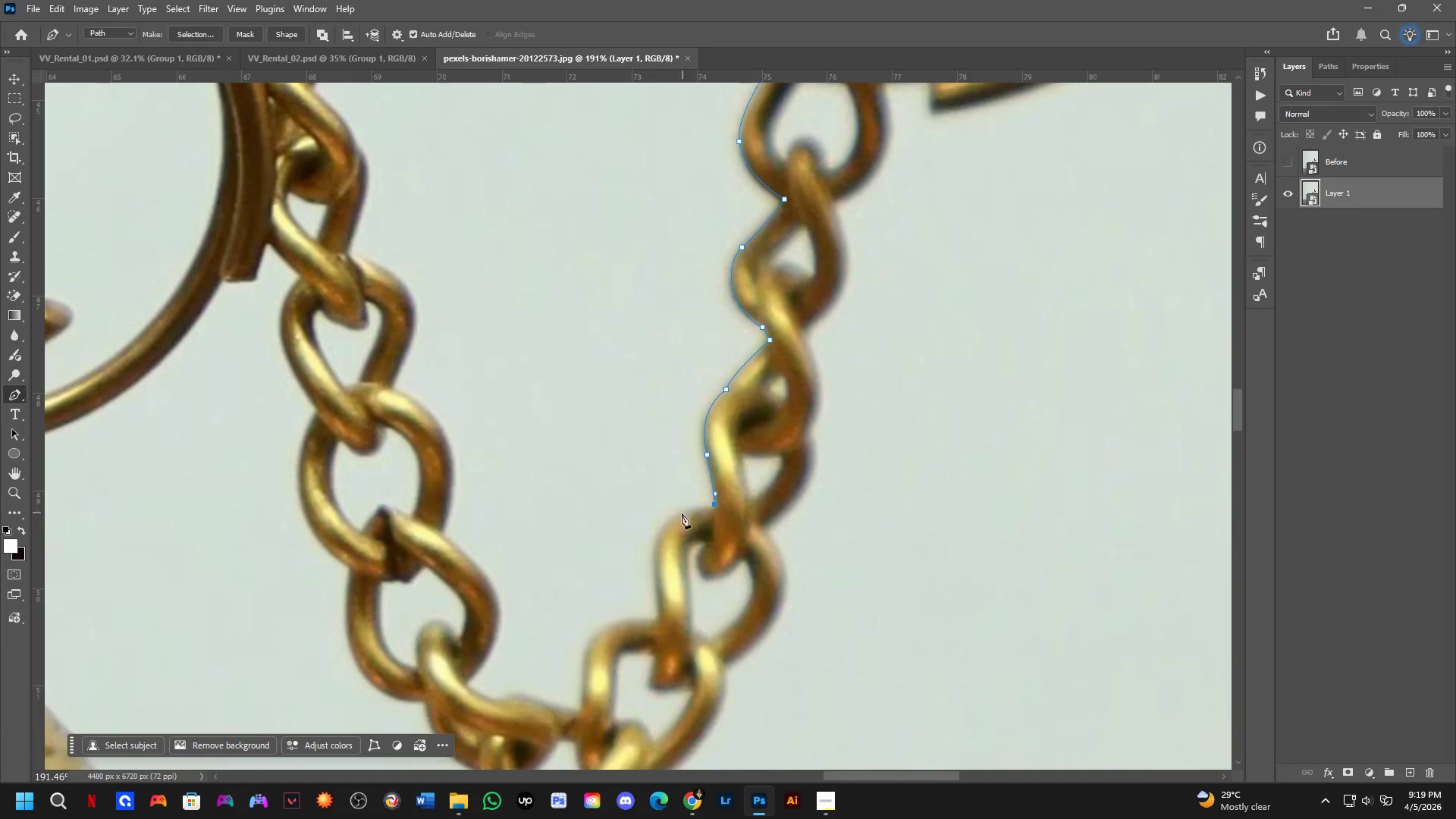 
scroll: coordinate [617, 448], scroll_direction: up, amount: 4.0
 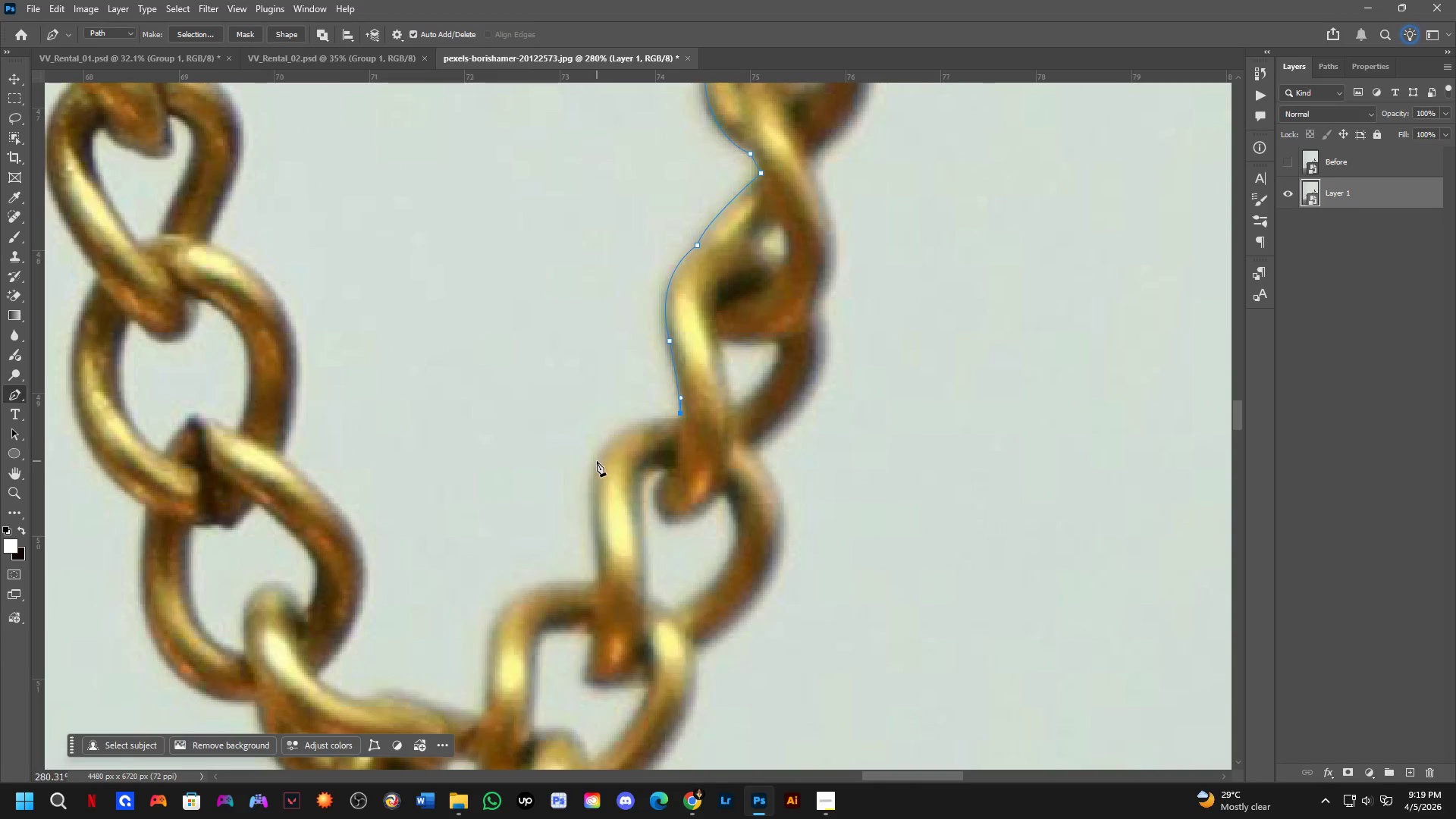 
left_click_drag(start_coordinate=[596, 467], to_coordinate=[574, 530])
 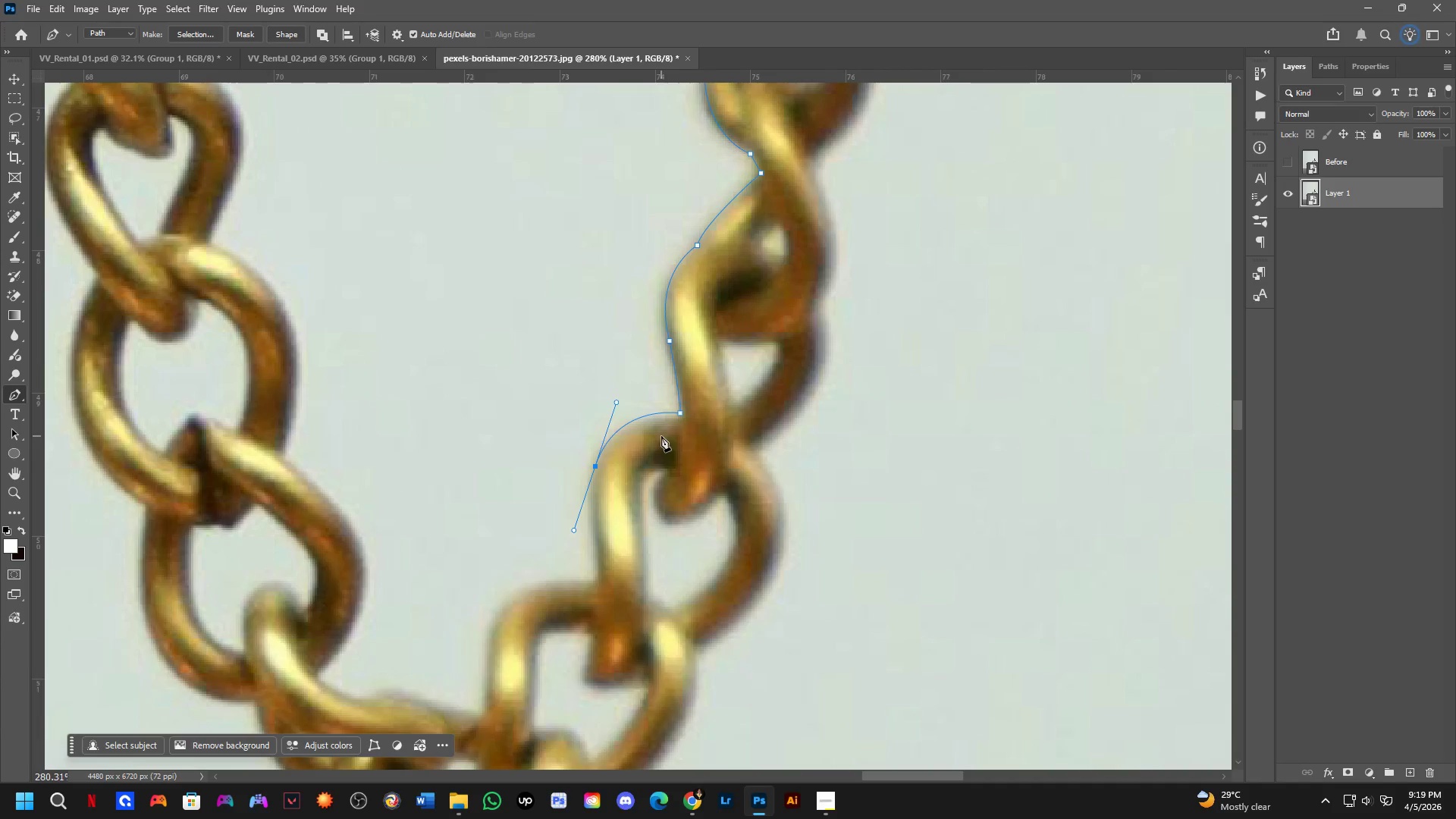 
hold_key(key=ControlLeft, duration=2.06)
left_click([682, 416])
 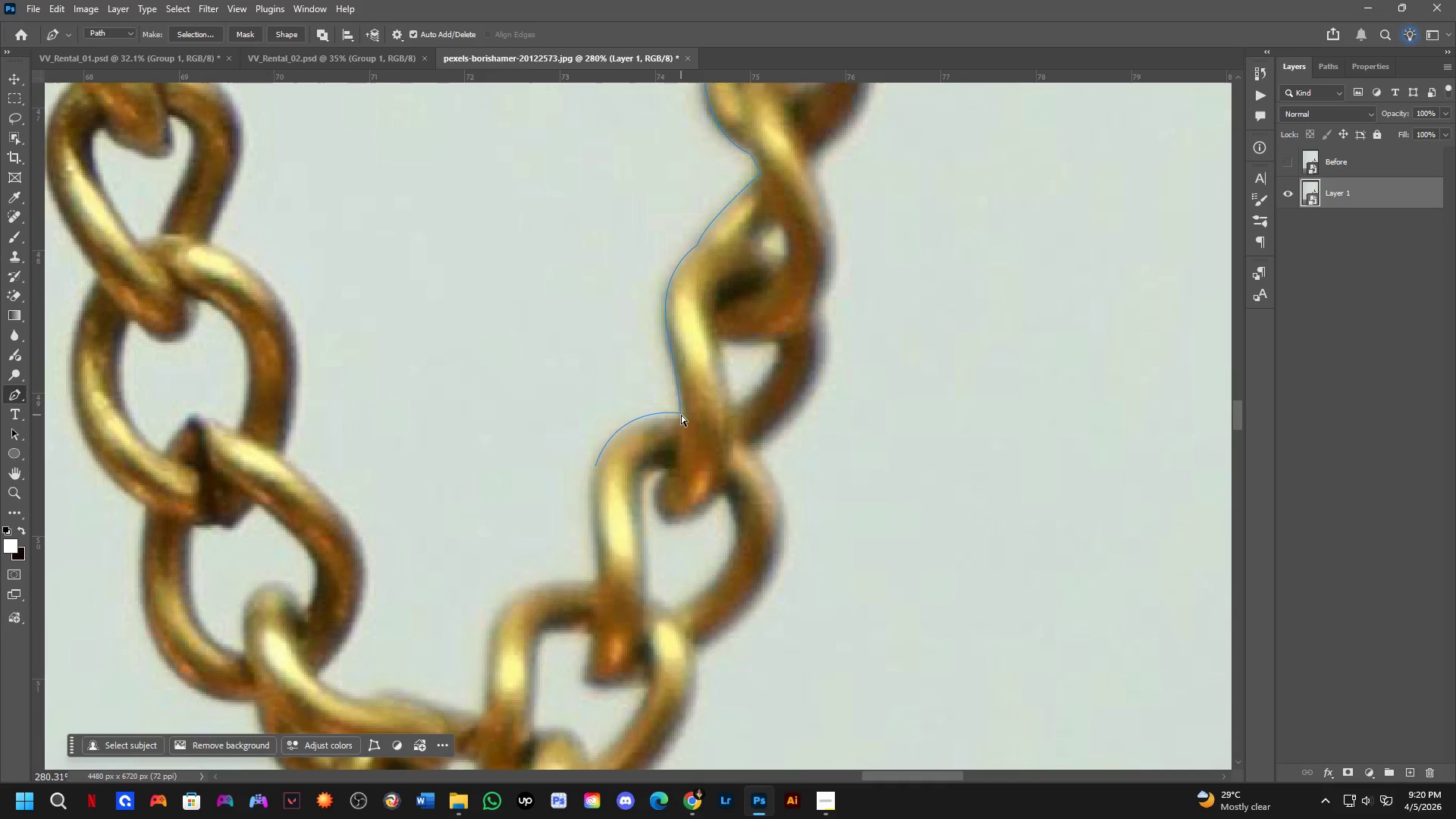 
left_click([681, 415])
 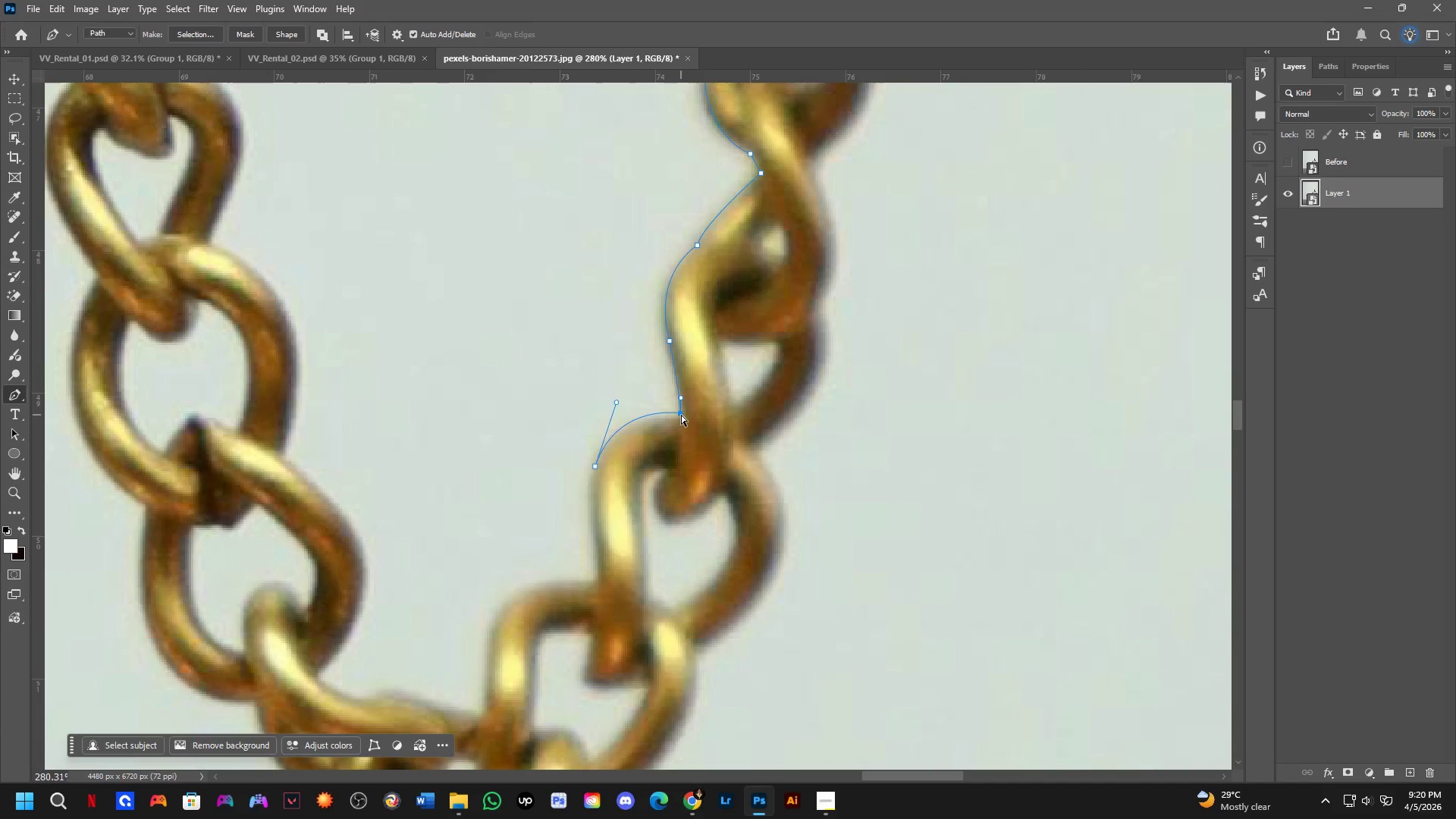 
left_click_drag(start_coordinate=[681, 415], to_coordinate=[686, 420])
 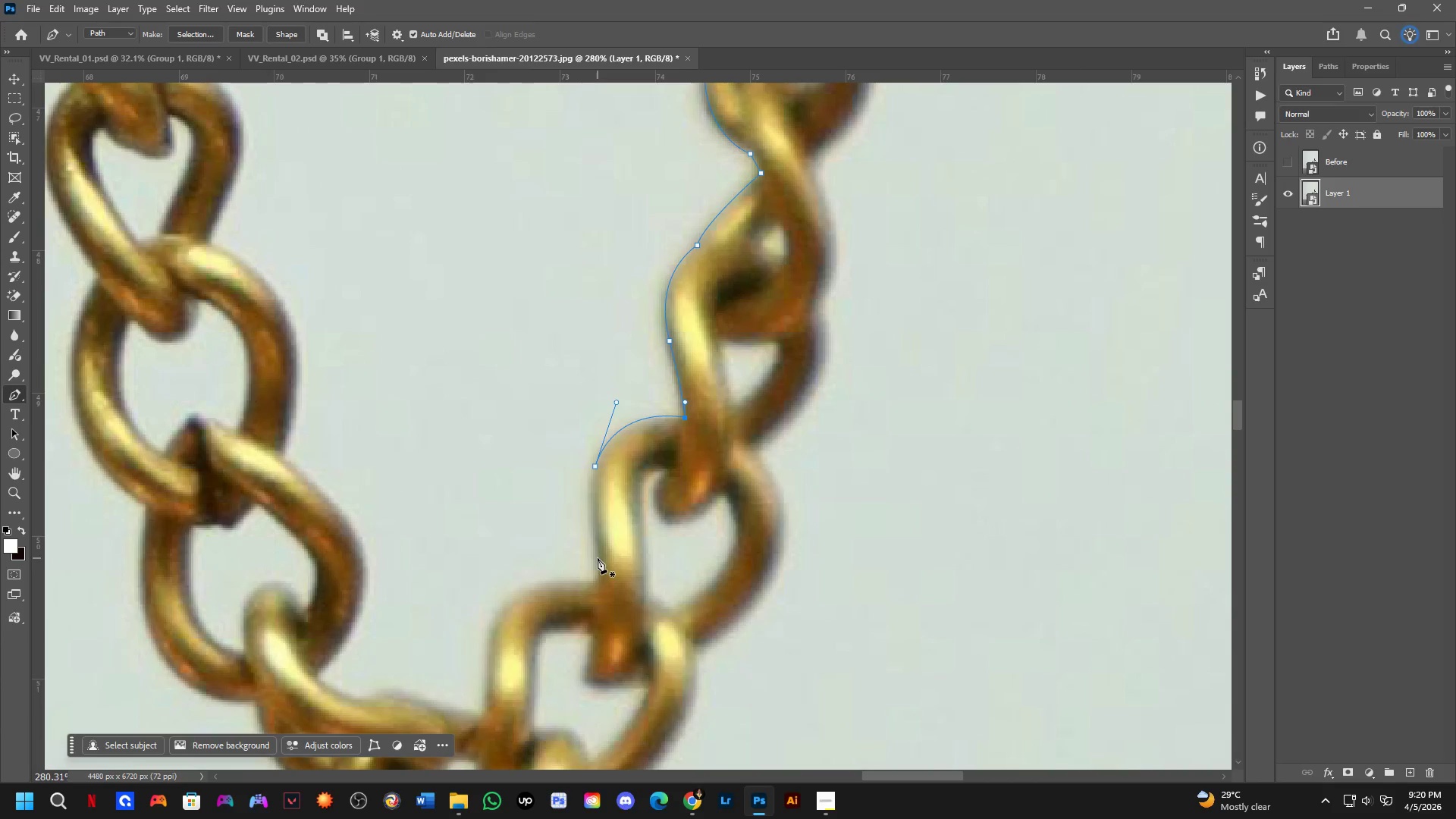 
left_click_drag(start_coordinate=[597, 553], to_coordinate=[600, 576])
 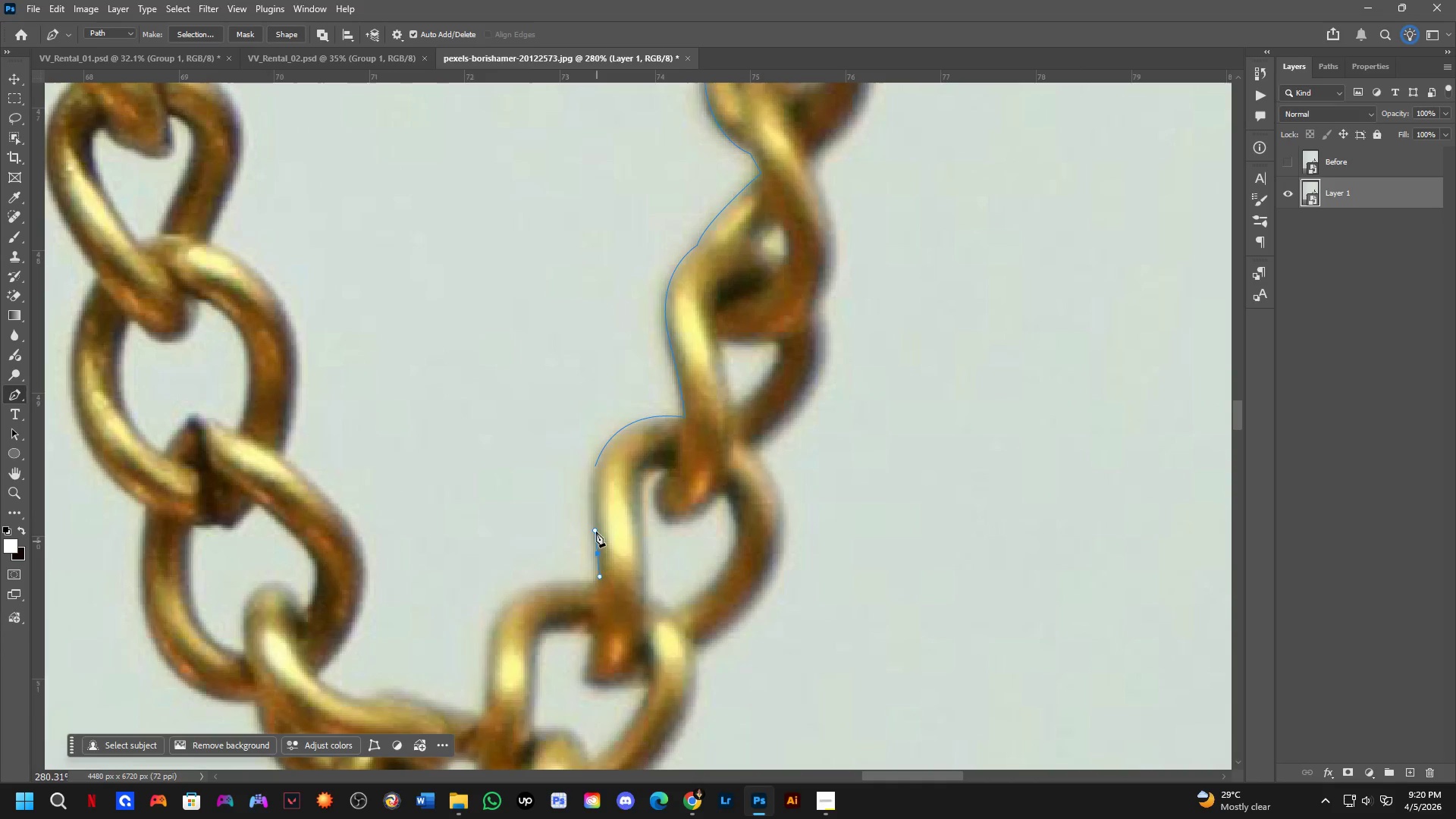 
key(Control+Z)
 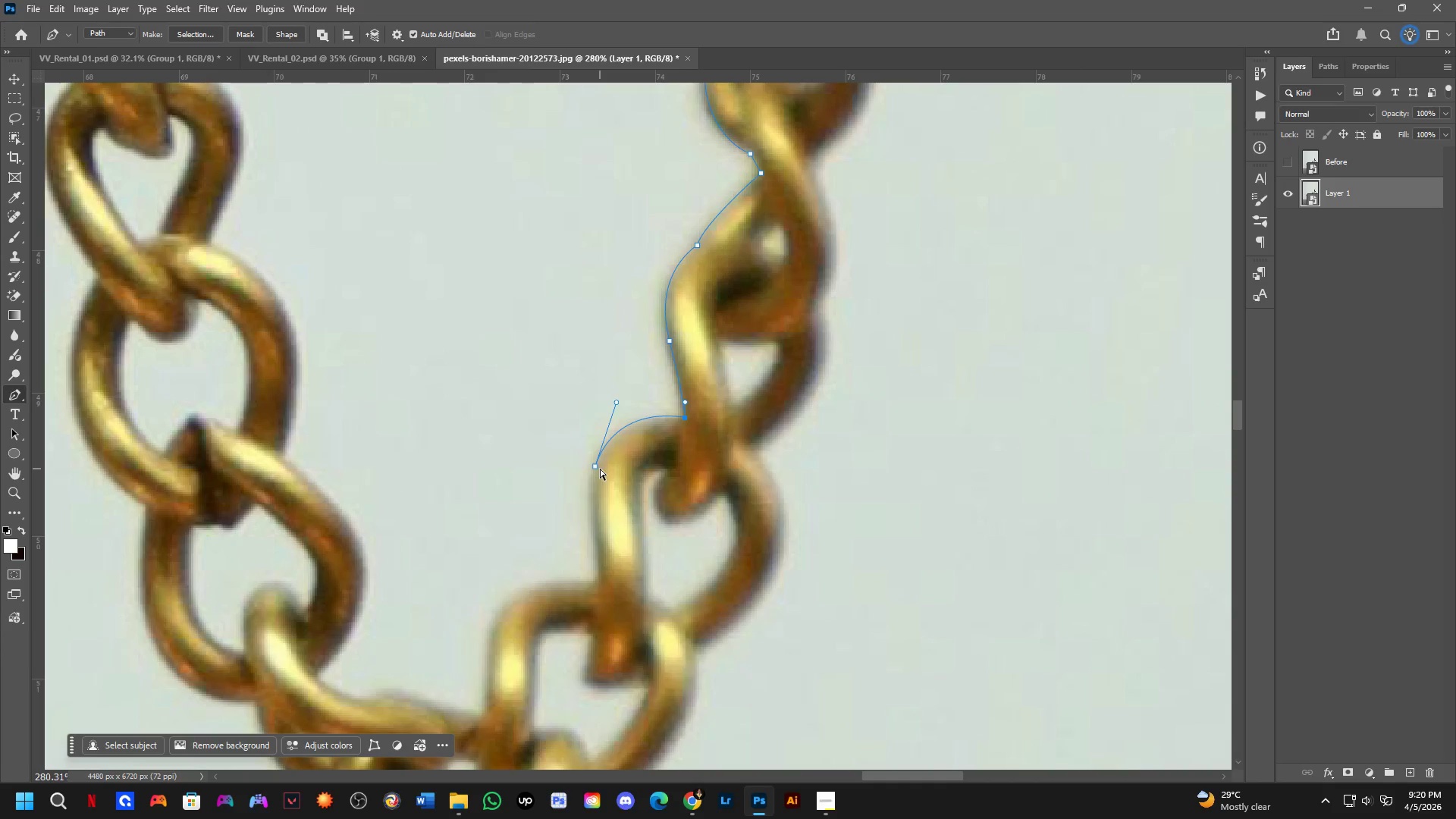 
left_click([595, 468])
 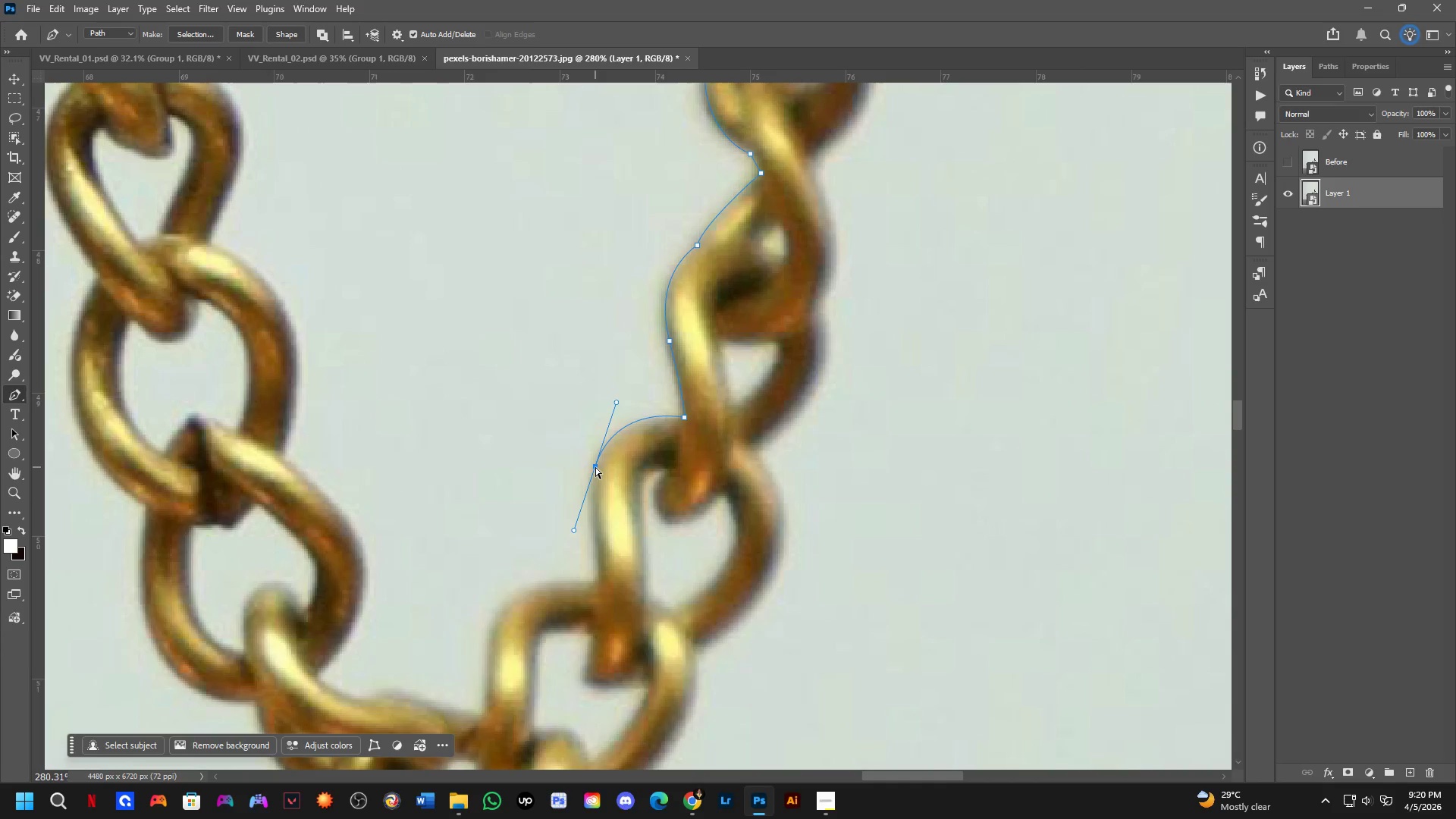 
left_click_drag(start_coordinate=[595, 467], to_coordinate=[592, 471])
 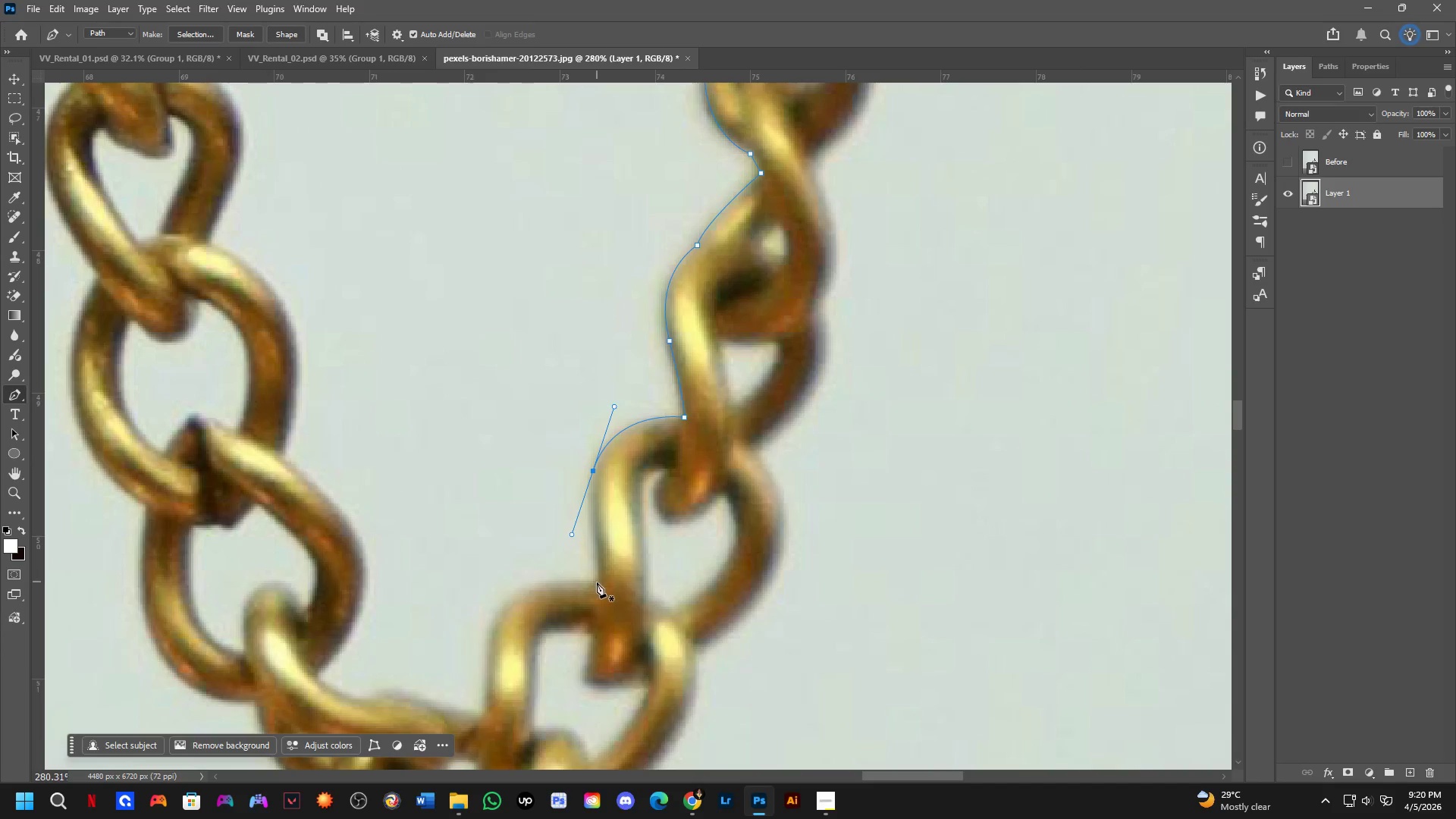 
left_click_drag(start_coordinate=[598, 588], to_coordinate=[597, 615])
 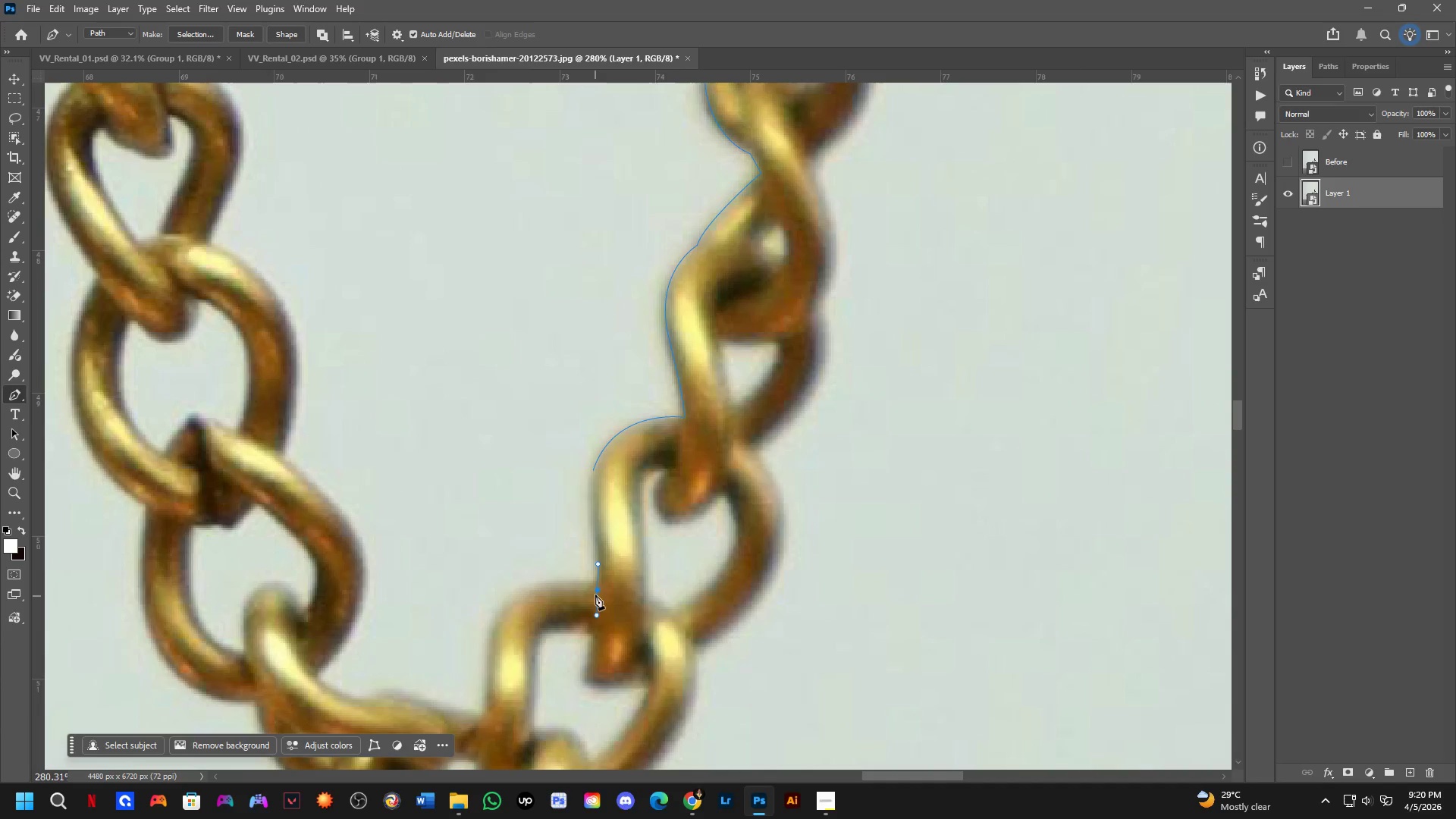 
key(Control+ControlLeft)
 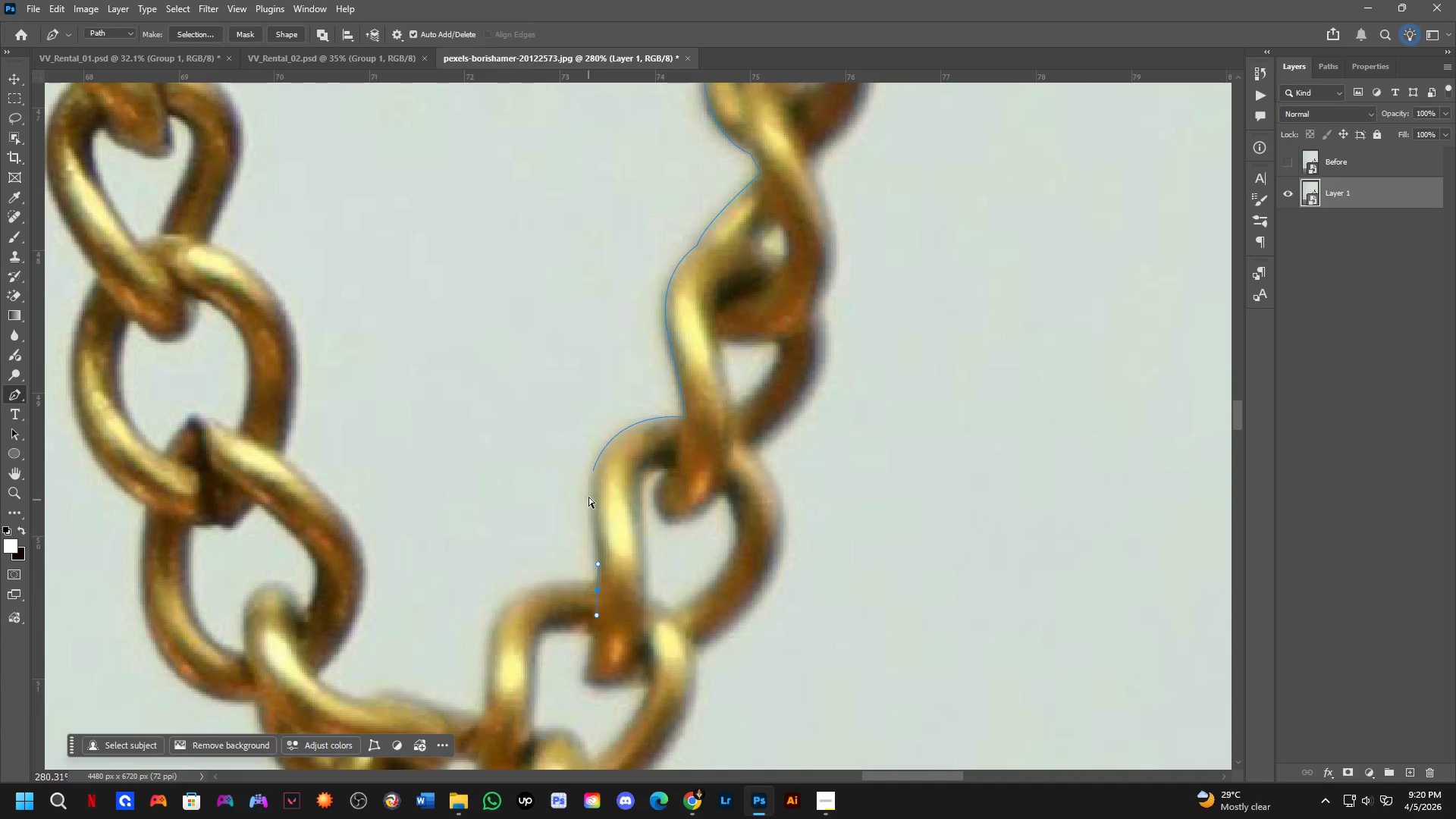 
key(Control+Z)
 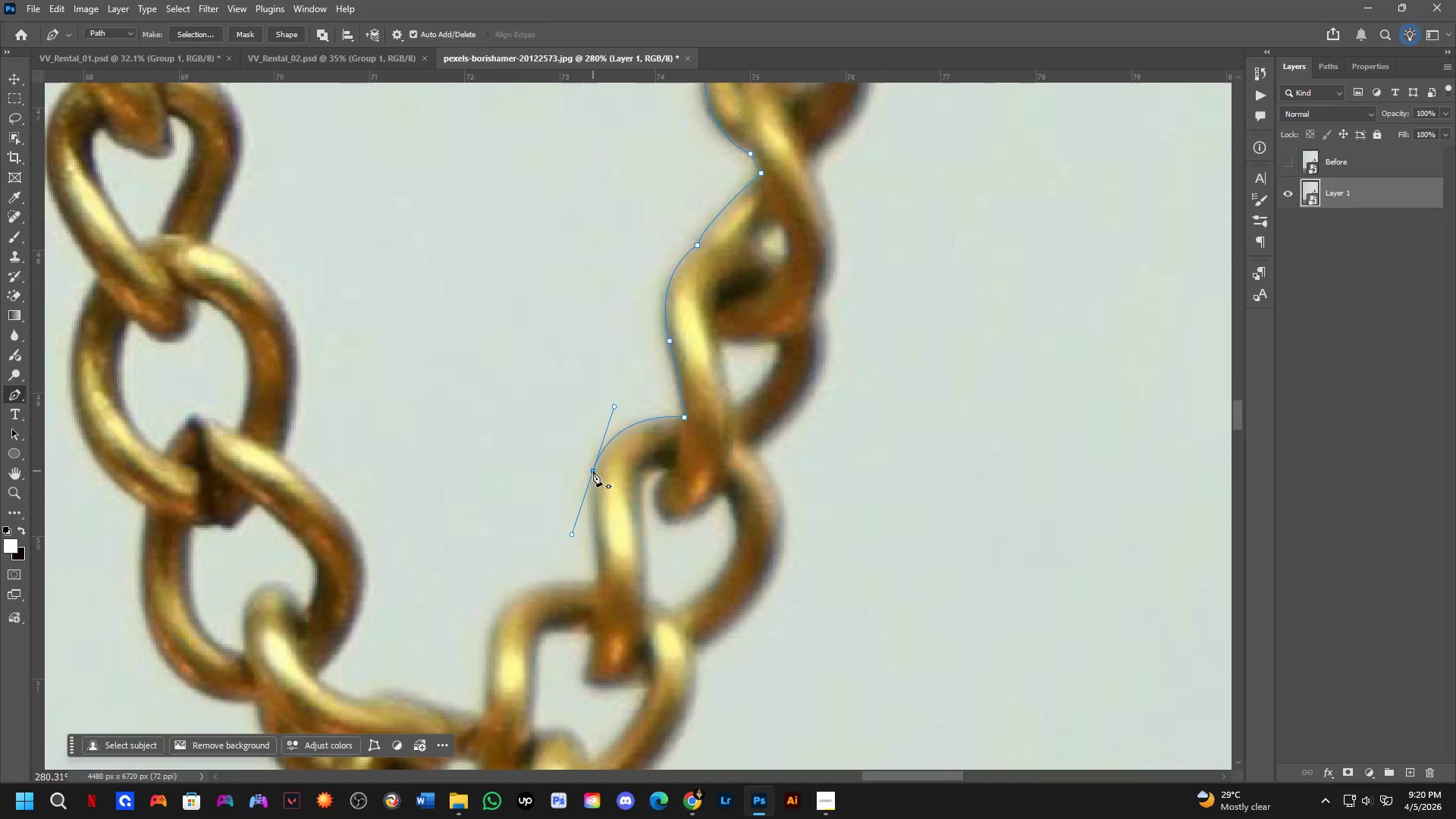 
hold_key(key=AltLeft, duration=0.38)
 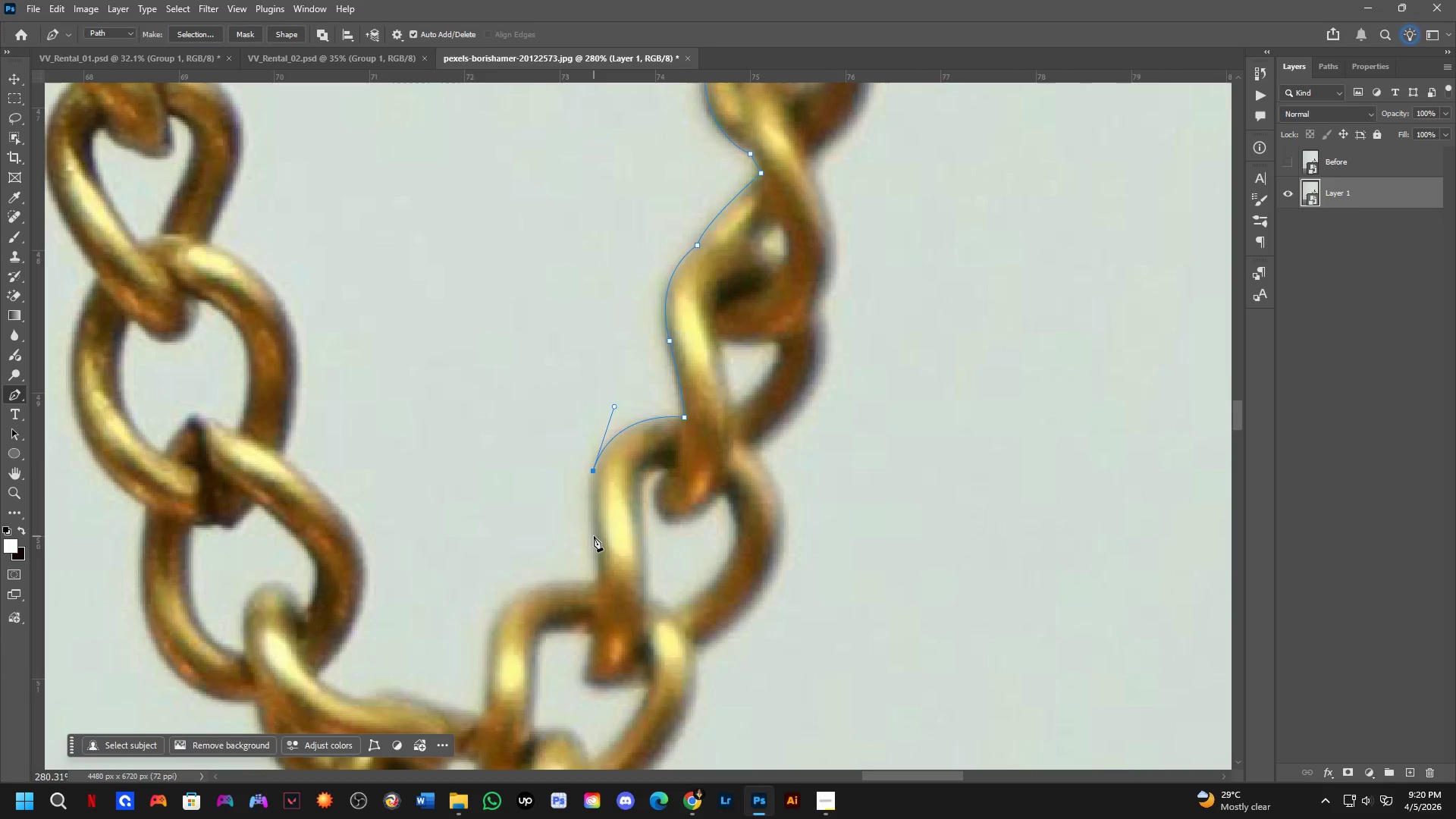 
left_click_drag(start_coordinate=[595, 535], to_coordinate=[604, 582])
 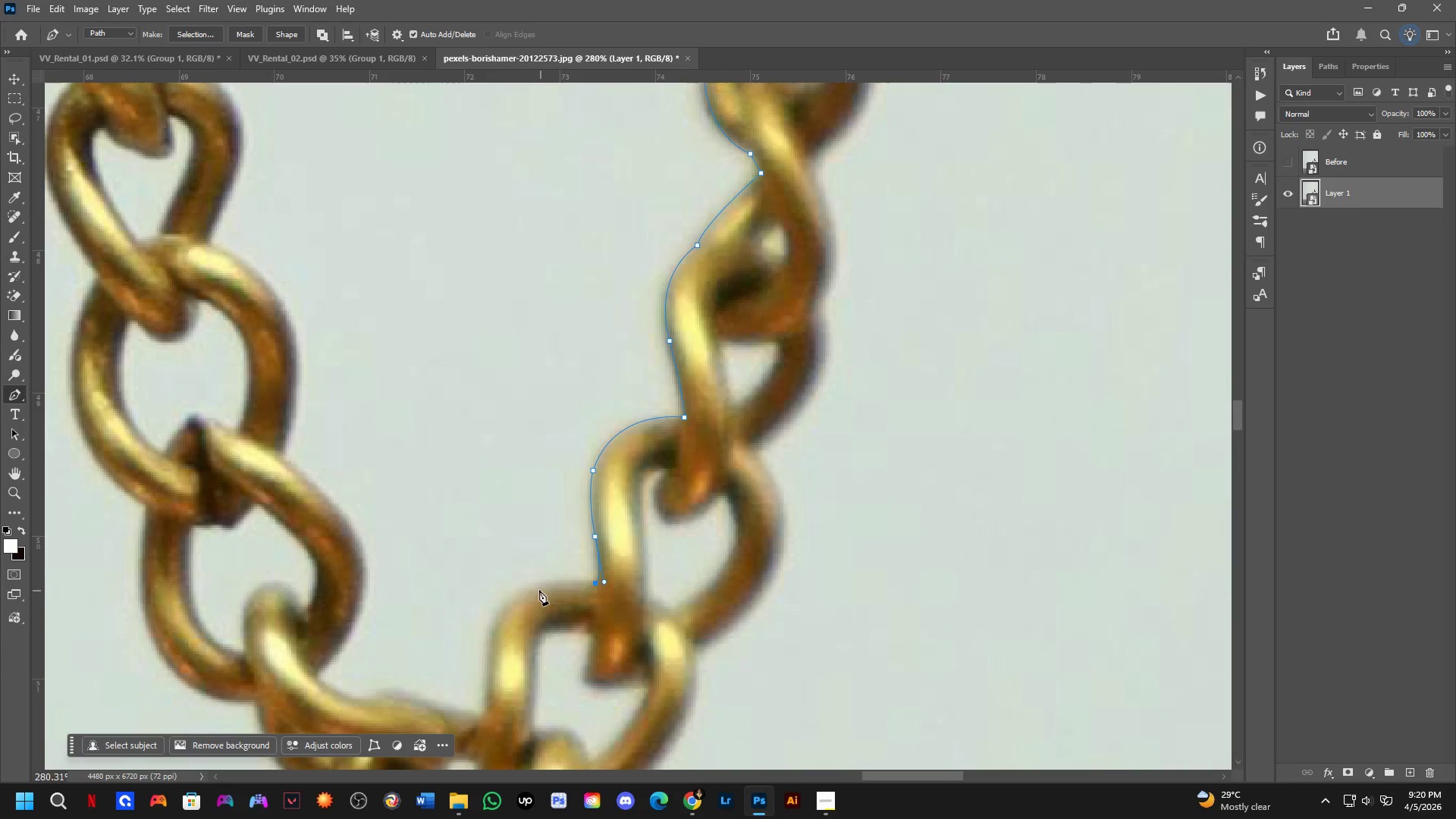 
left_click_drag(start_coordinate=[502, 622], to_coordinate=[492, 685])
 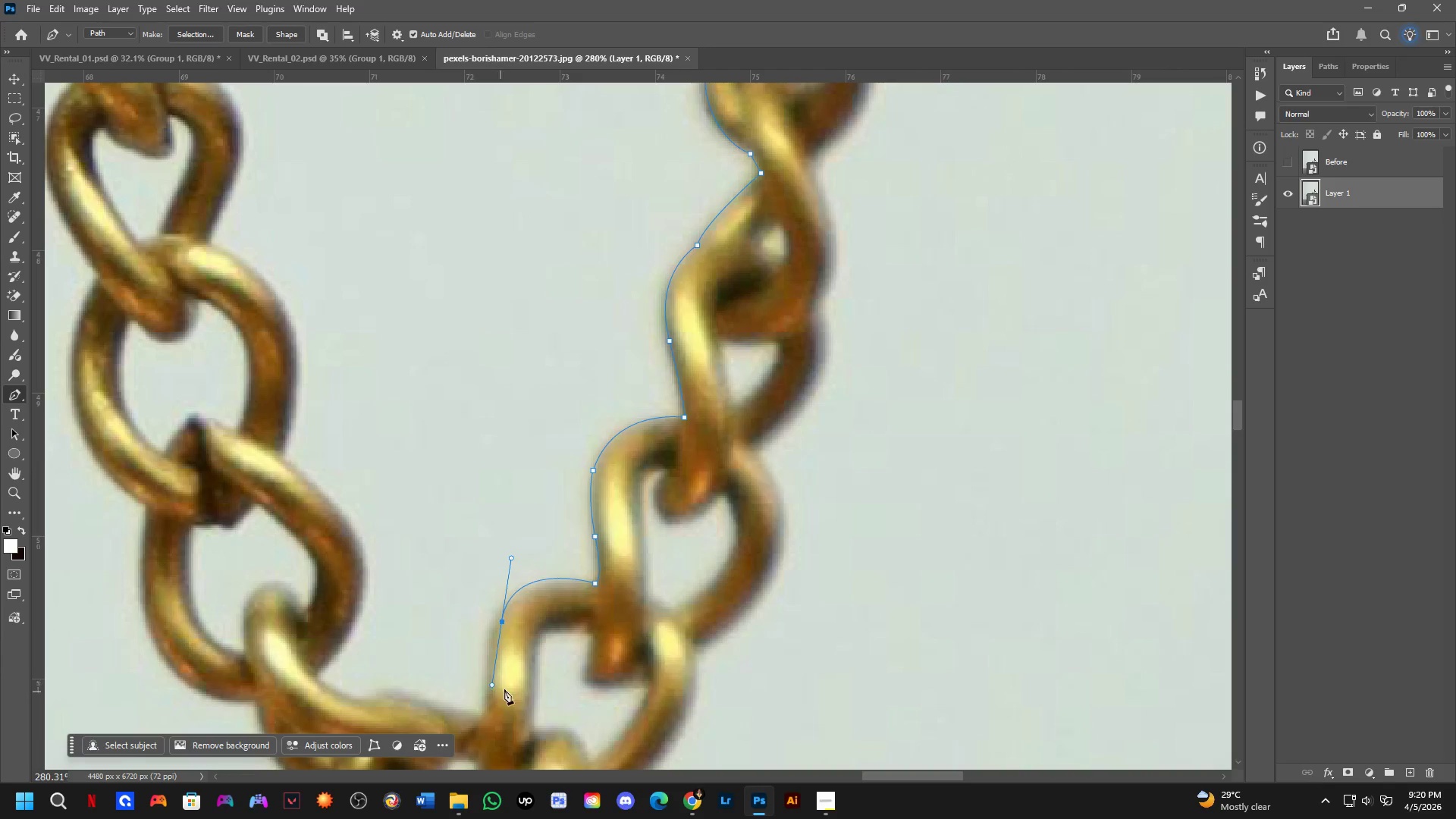 
hold_key(key=Space, duration=0.55)
 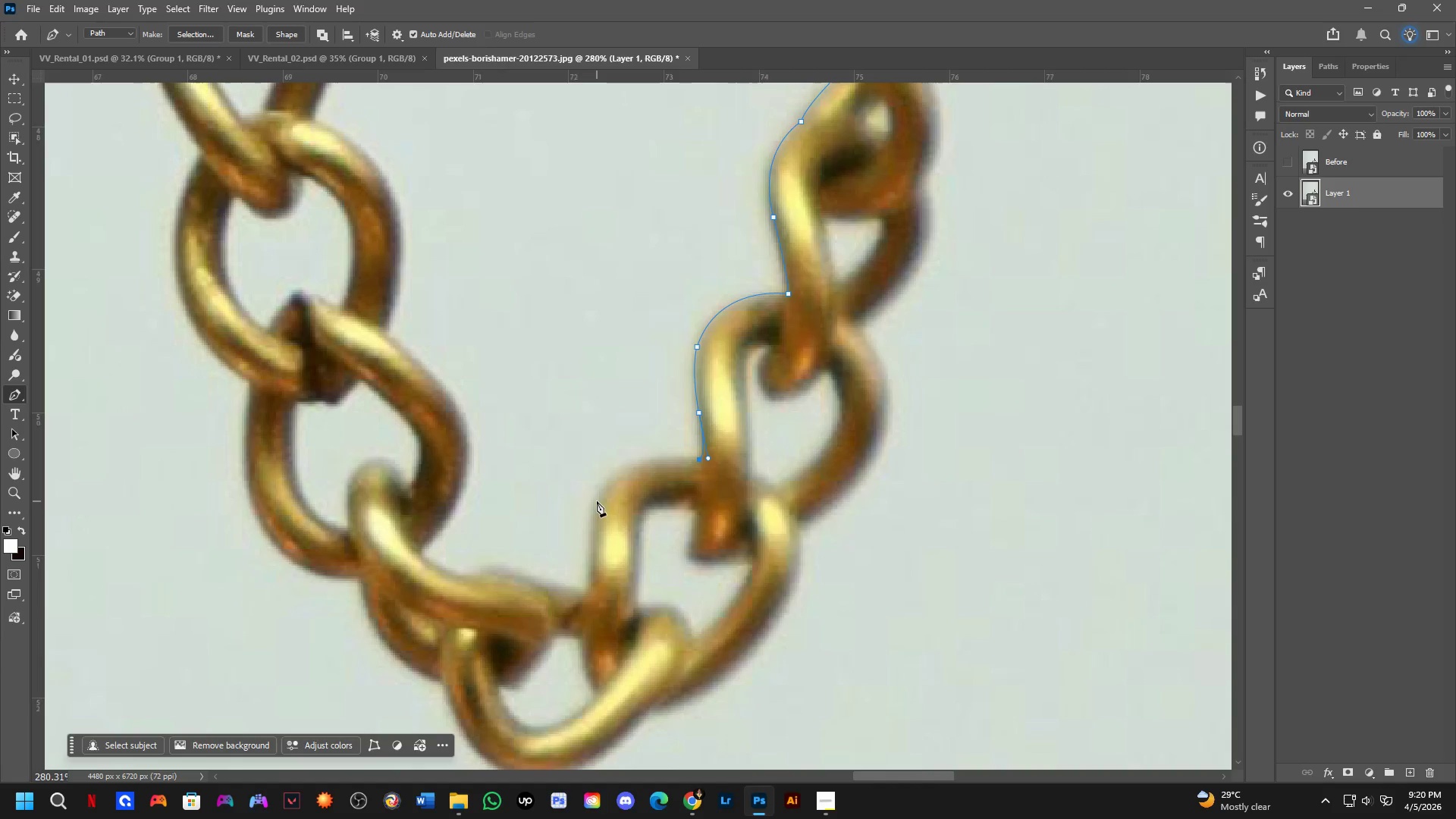 
left_click_drag(start_coordinate=[566, 621], to_coordinate=[670, 497])
 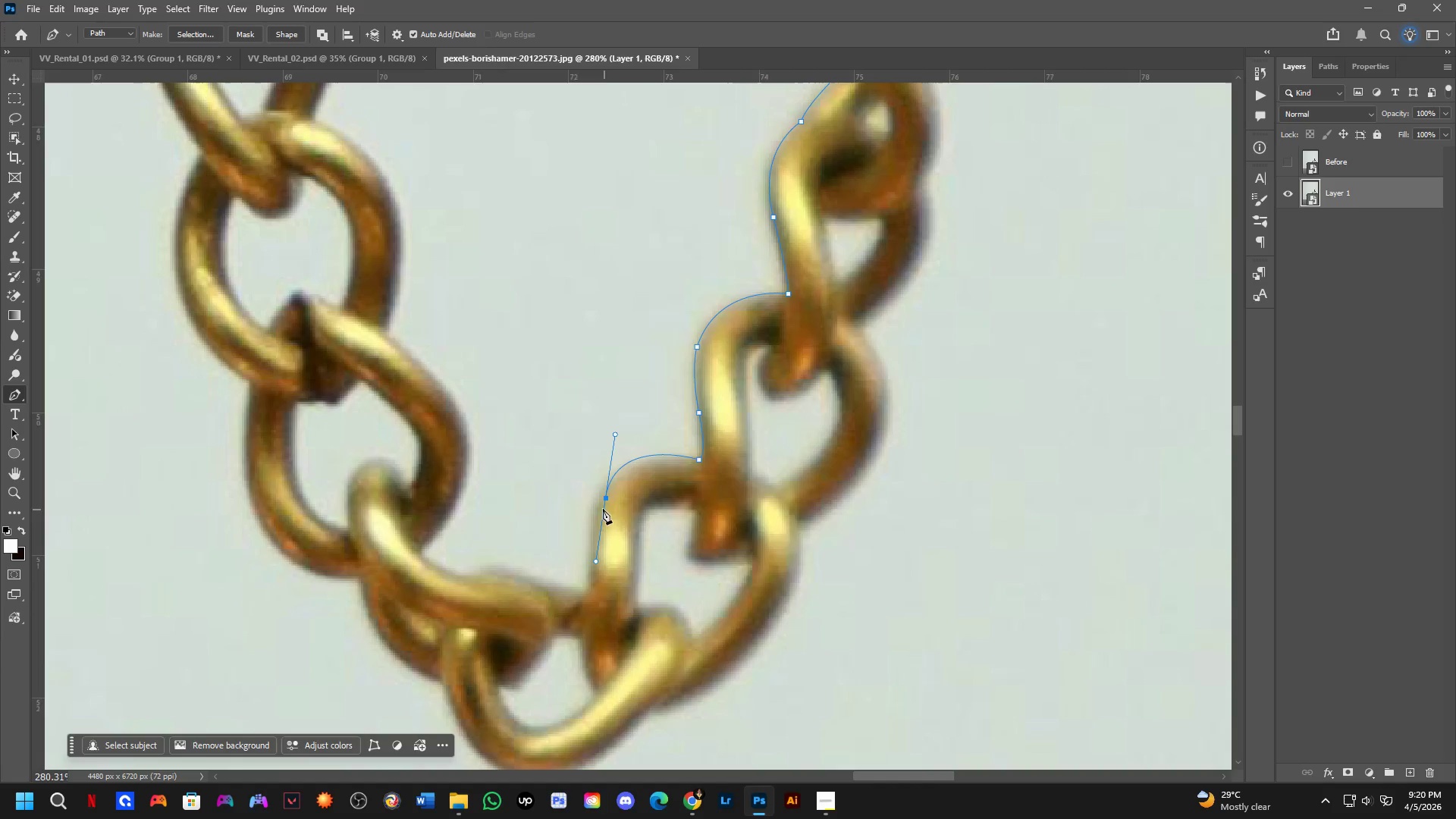 
key(Control+ControlLeft)
 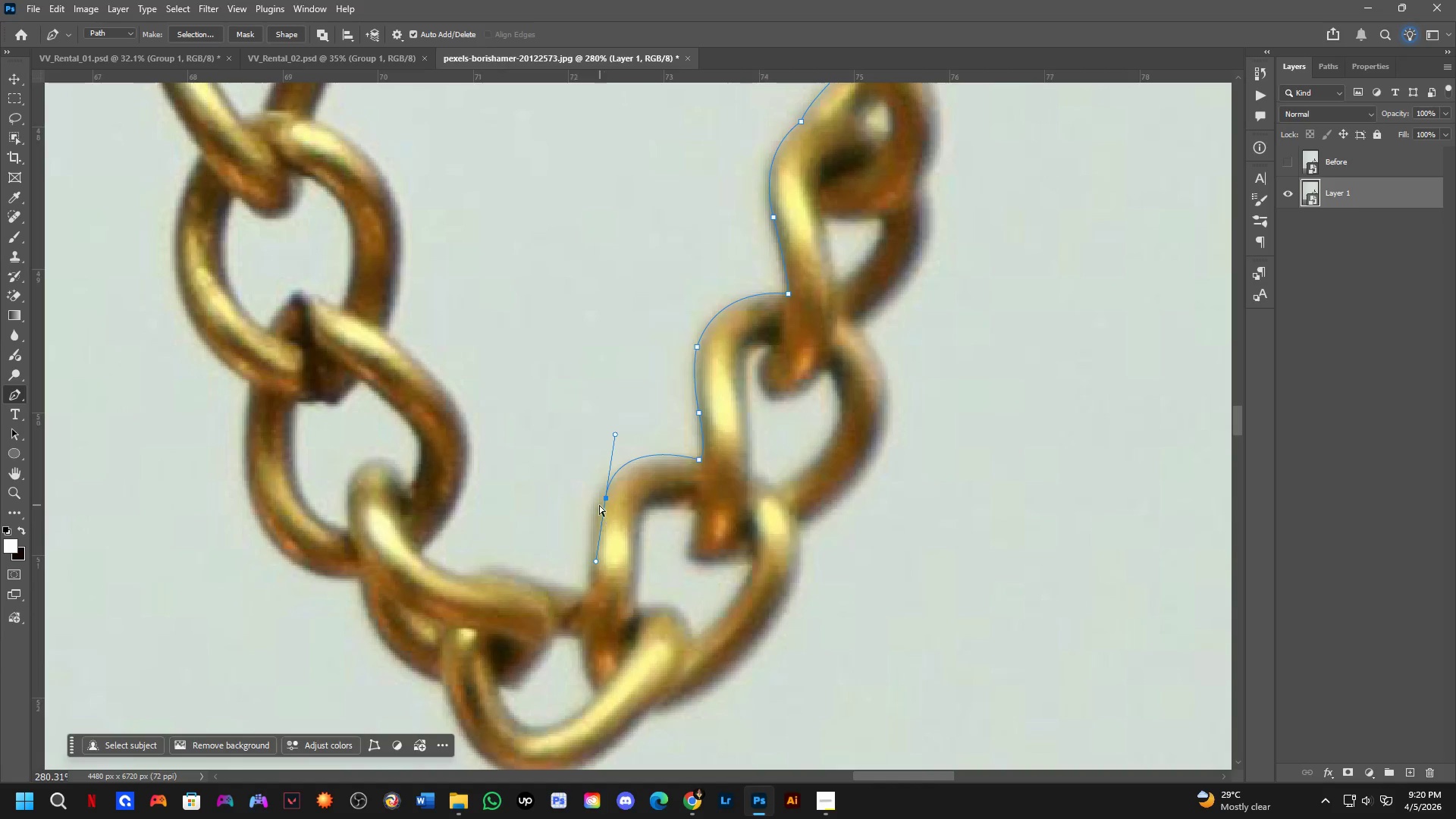 
key(Control+Z)
 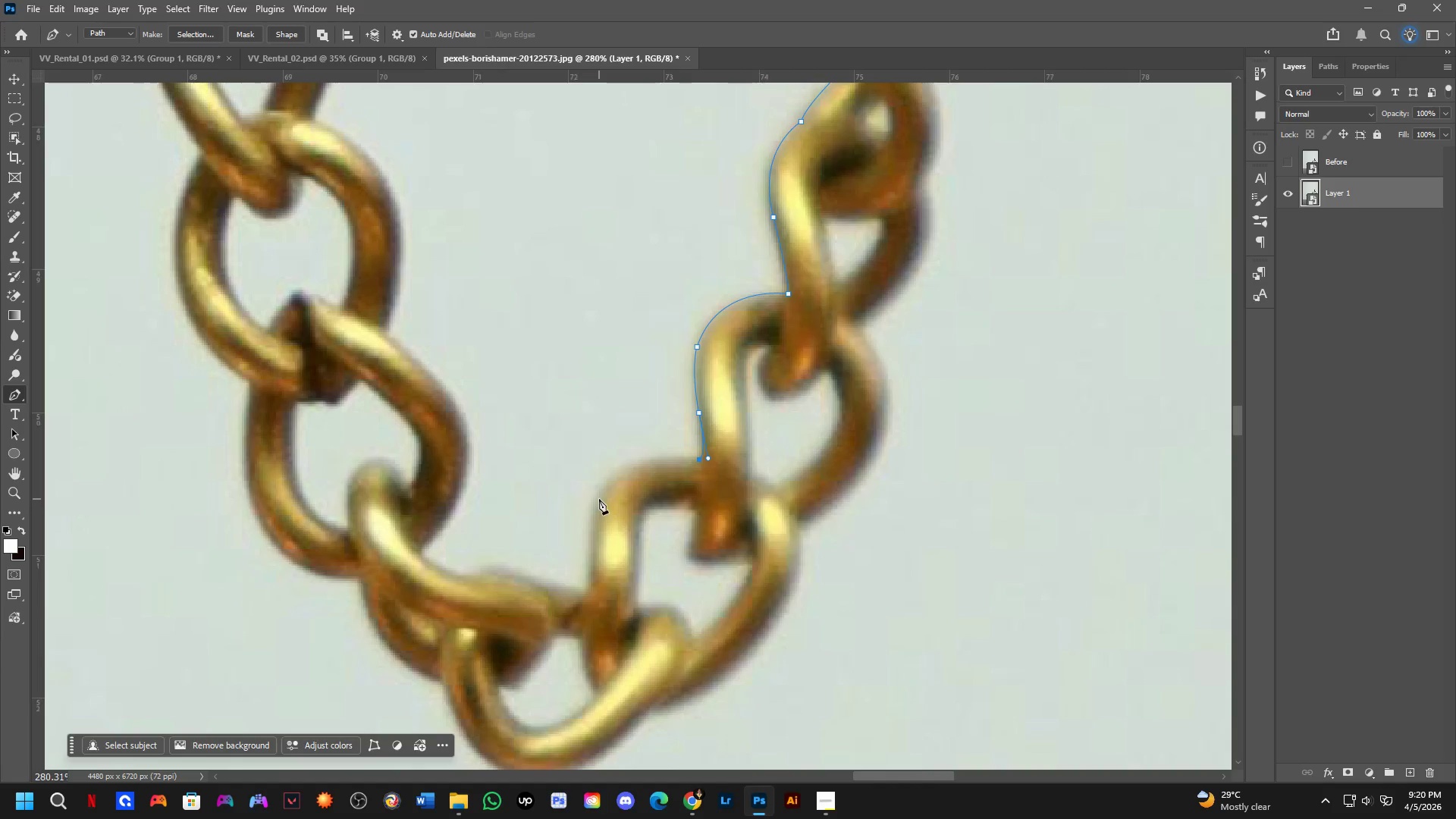 
left_click_drag(start_coordinate=[604, 500], to_coordinate=[592, 551])
 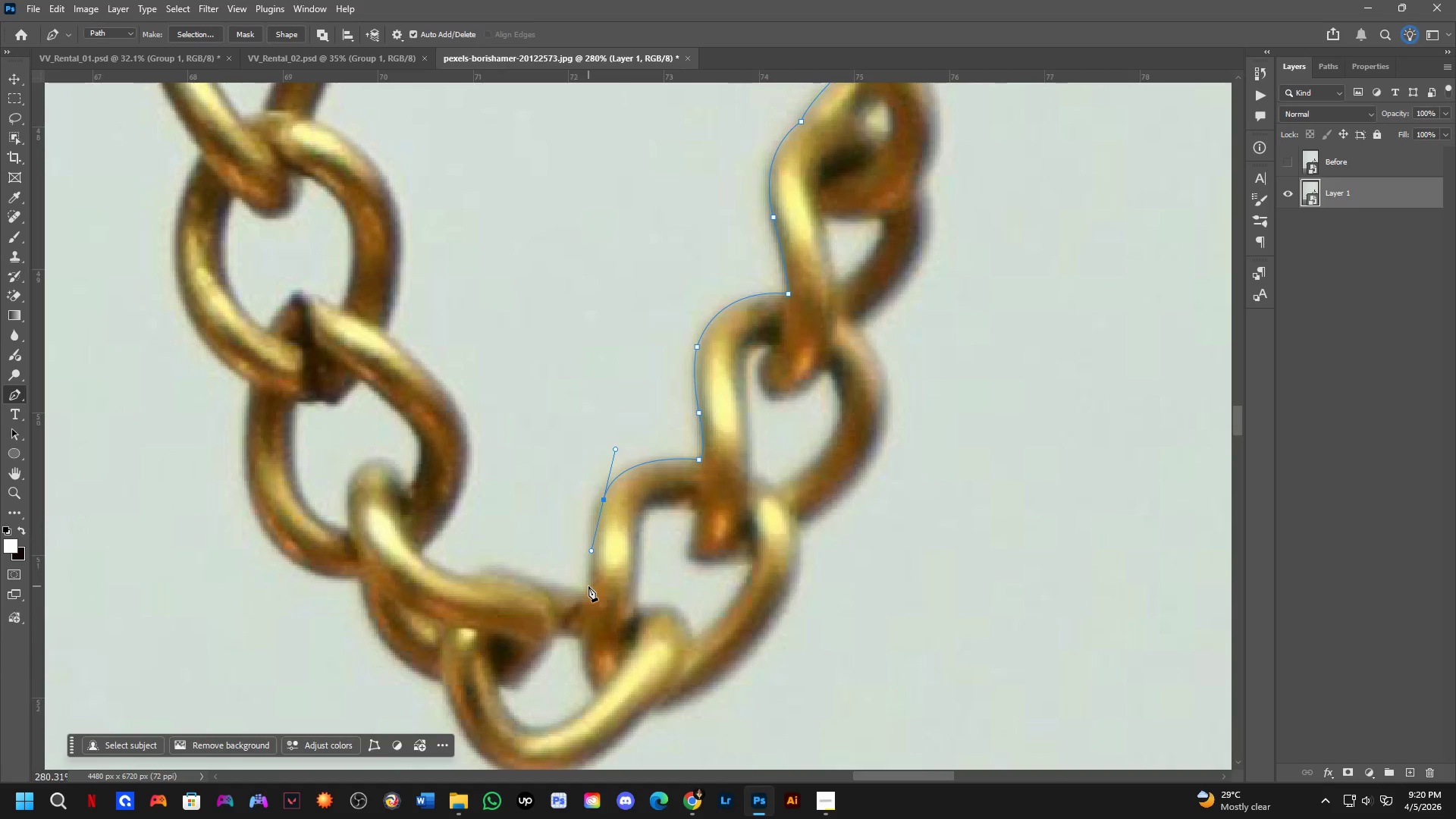 
left_click([588, 586])
 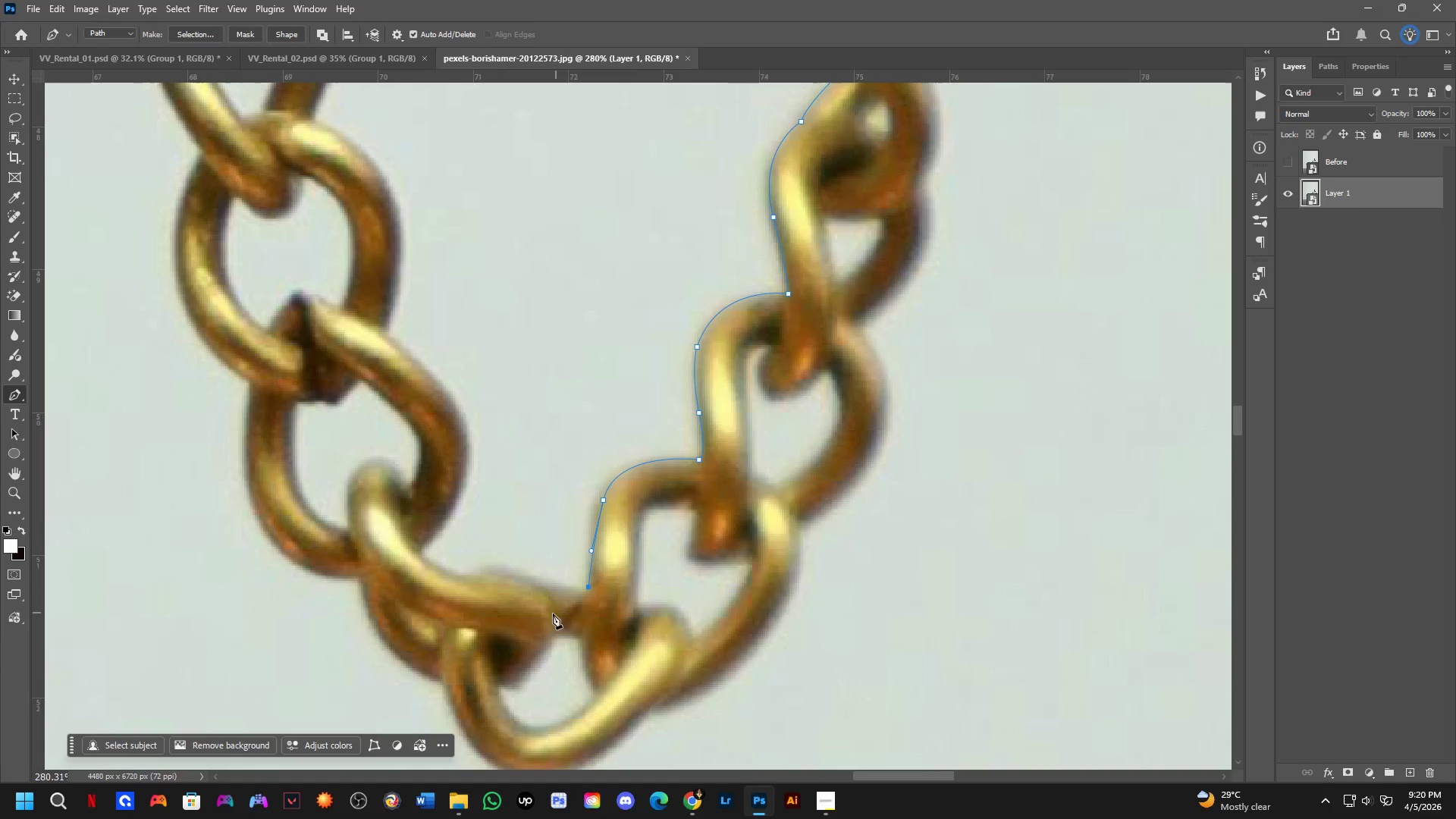 
hold_key(key=Space, duration=0.45)
 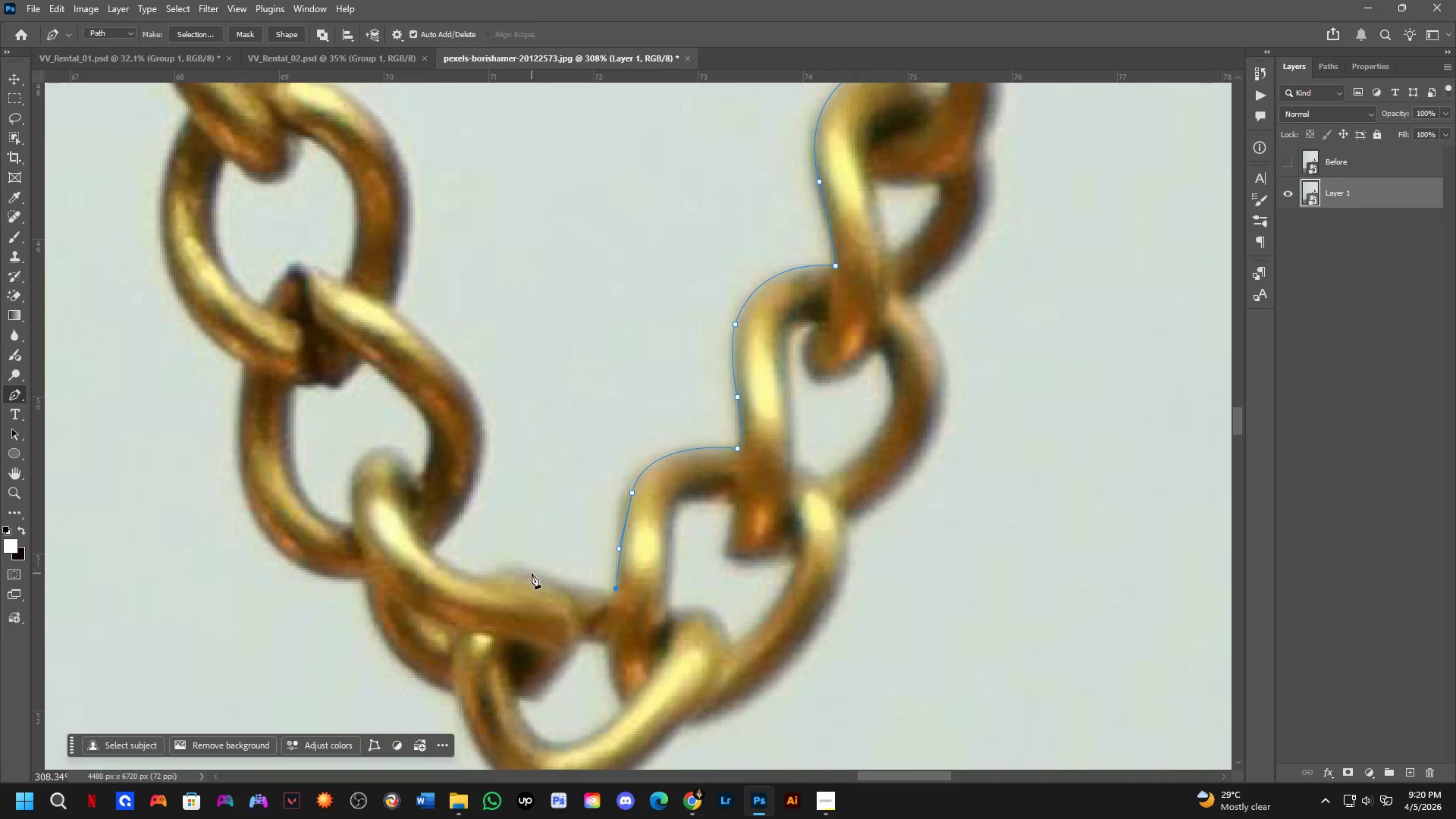 
left_click_drag(start_coordinate=[539, 605], to_coordinate=[561, 607])
 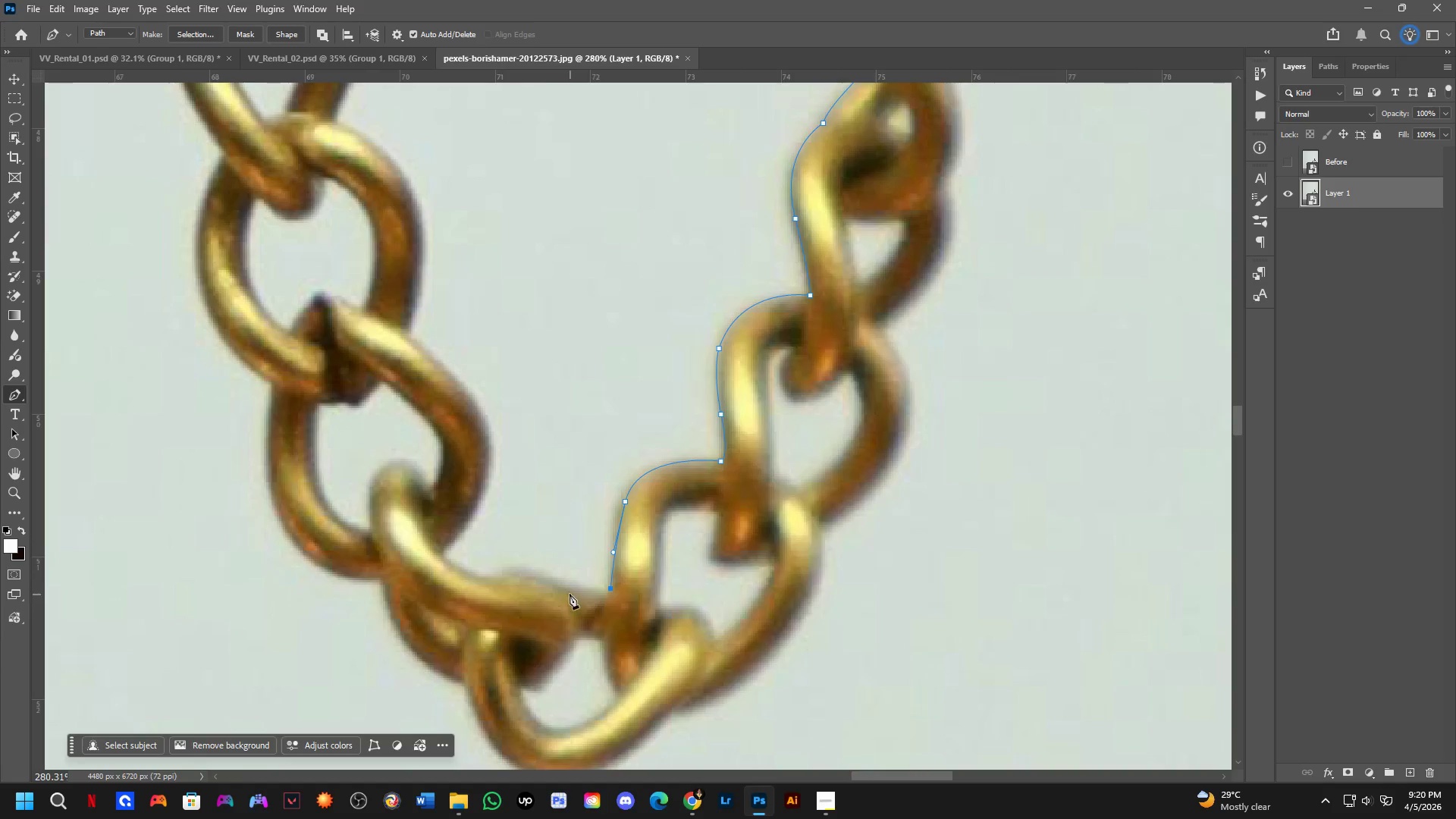 
scroll: coordinate [560, 588], scroll_direction: up, amount: 1.0
 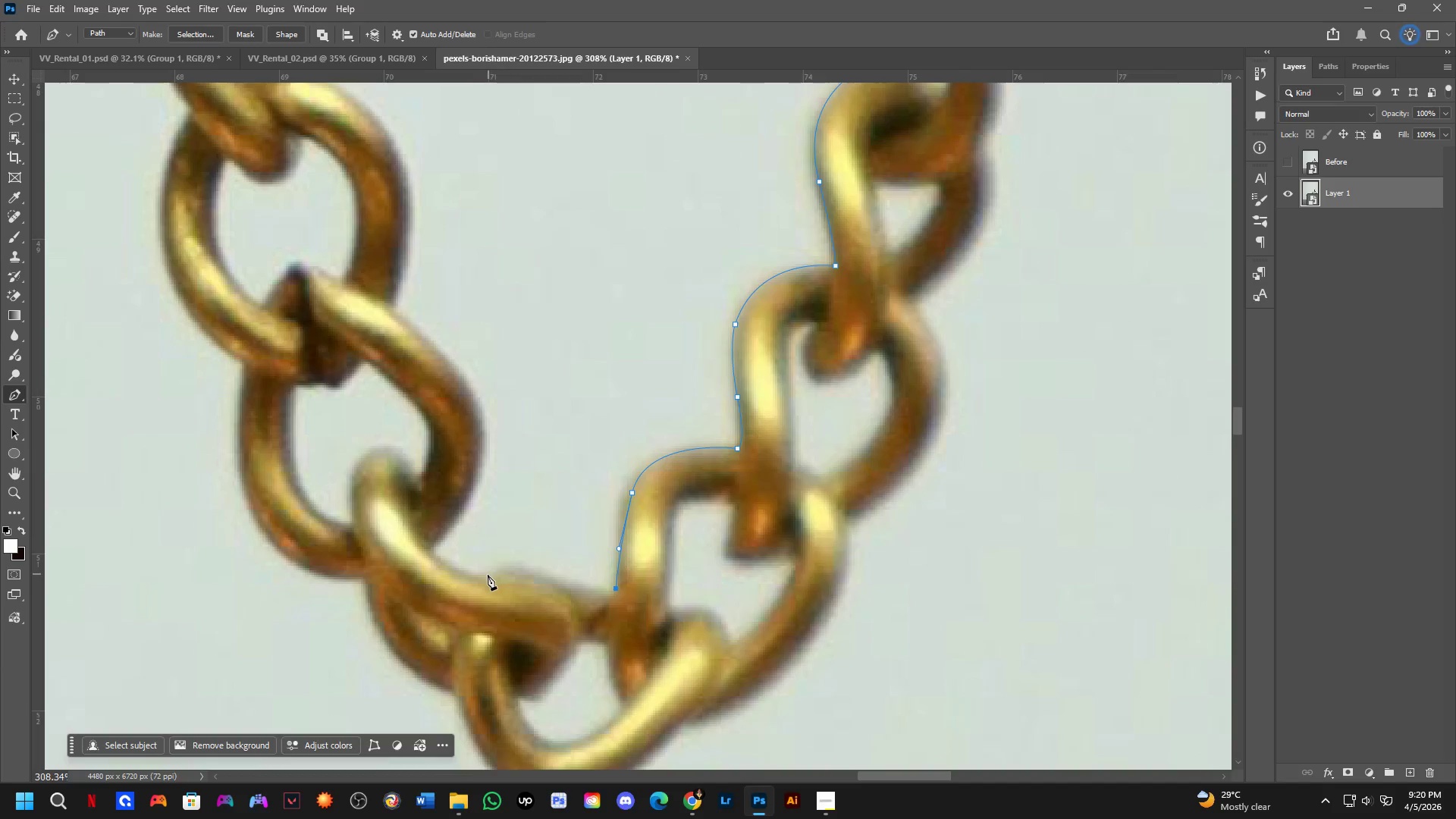 
left_click_drag(start_coordinate=[485, 579], to_coordinate=[446, 613])
 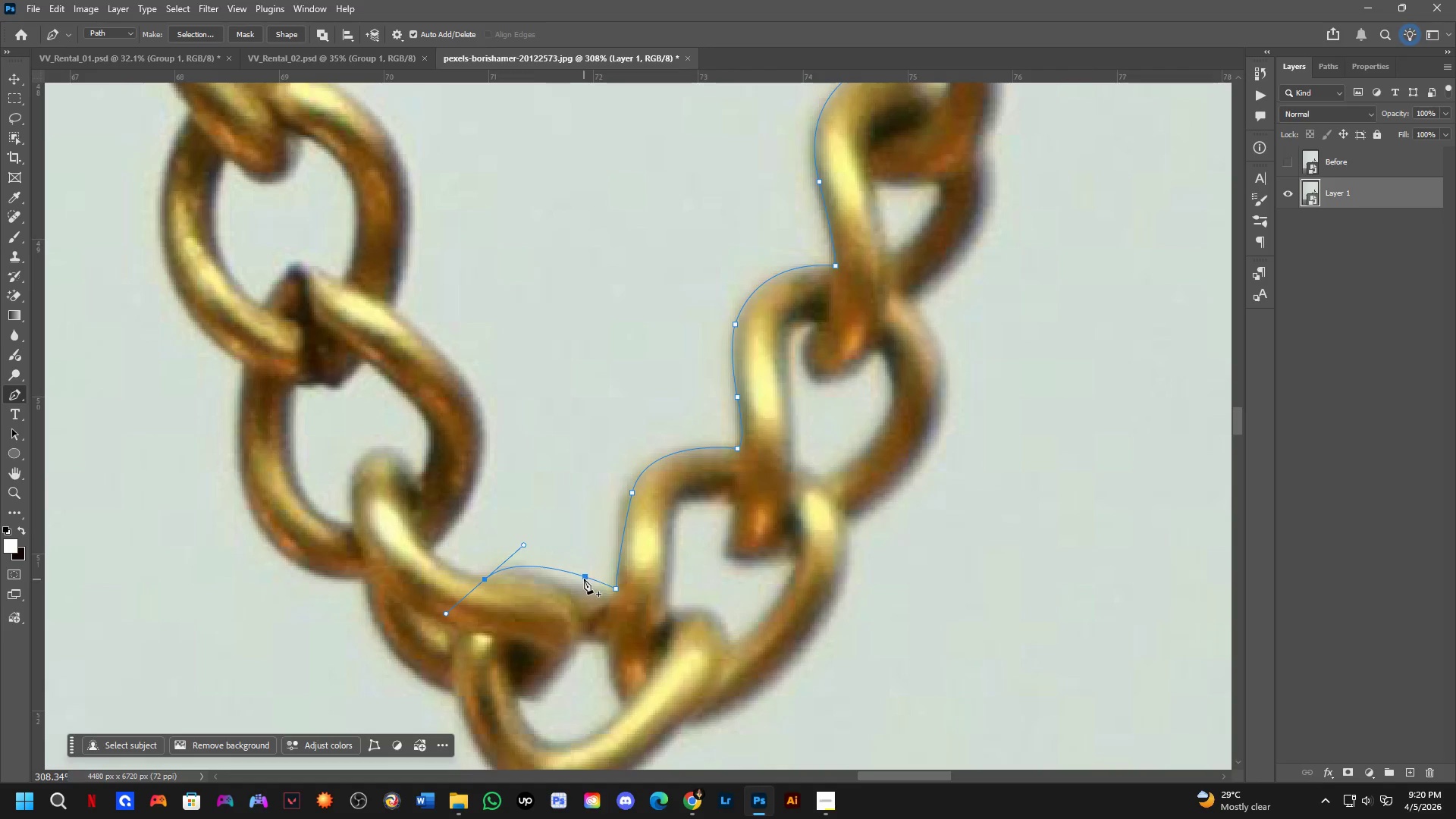 
left_click([586, 576])
 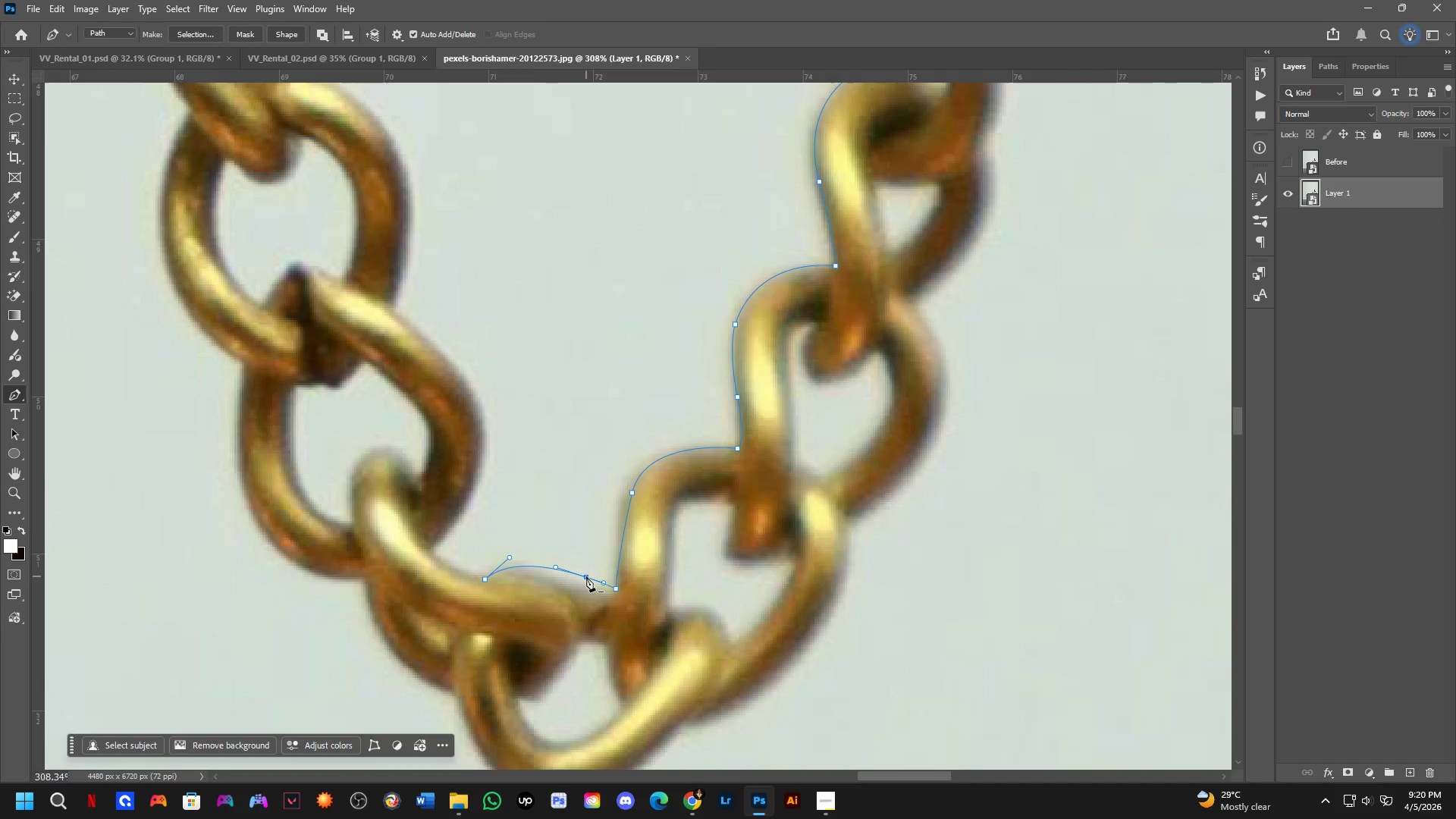 
hold_key(key=ControlLeft, duration=0.58)
left_click_drag(start_coordinate=[587, 576], to_coordinate=[576, 581])
 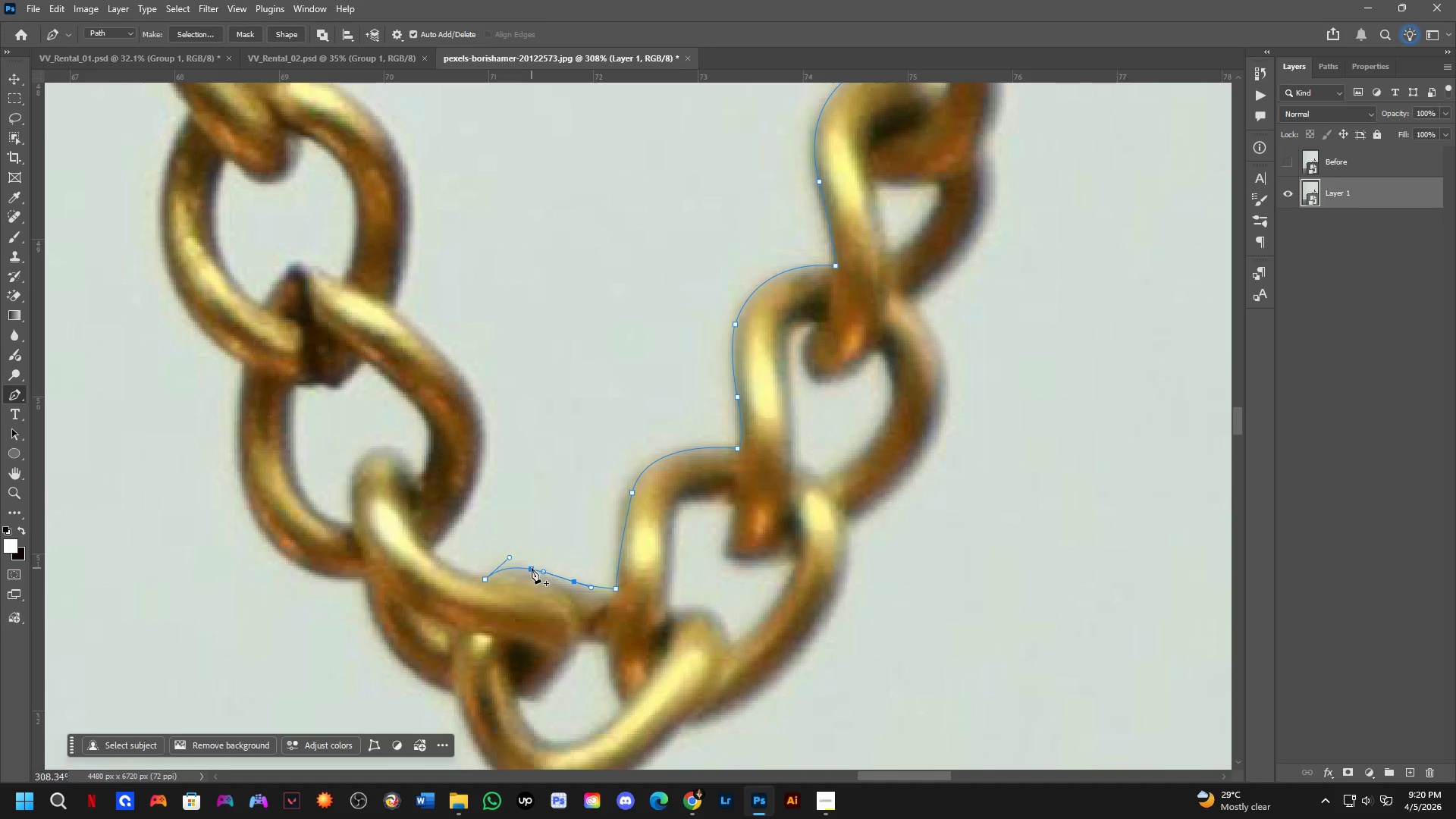 
left_click([532, 568])
 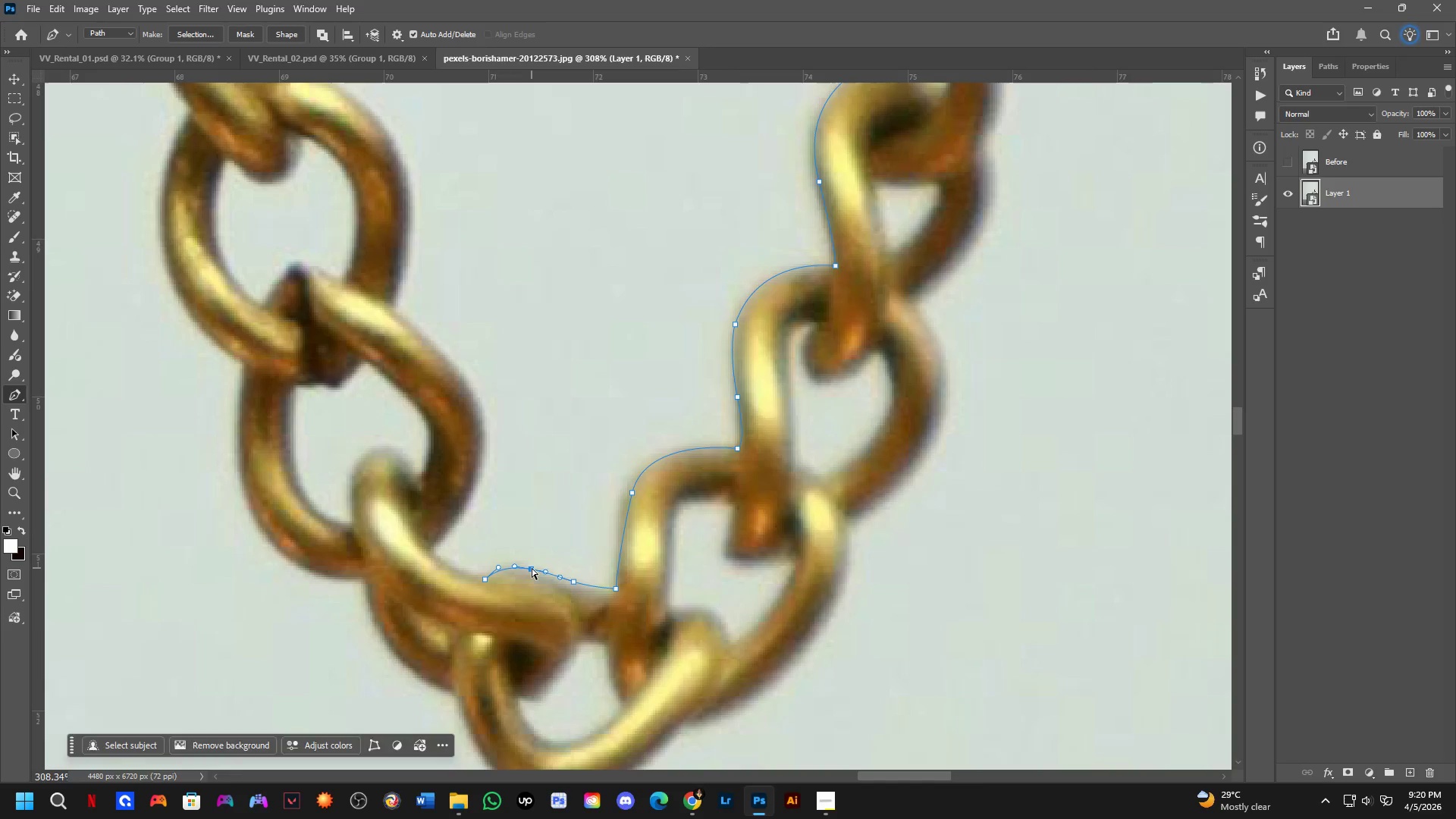 
hold_key(key=ControlLeft, duration=0.84)
left_click_drag(start_coordinate=[532, 568], to_coordinate=[530, 564])
 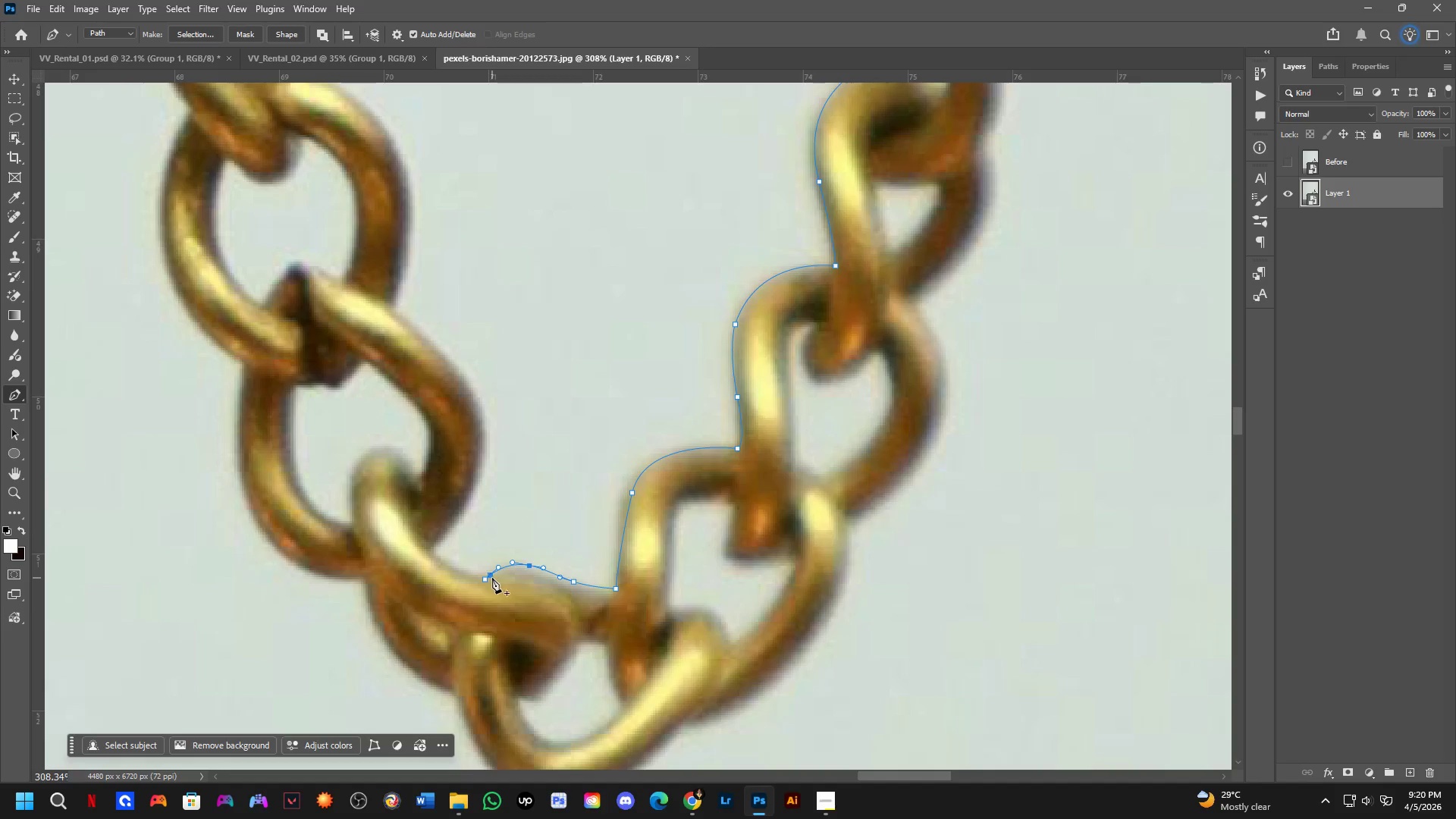 
hold_key(key=ControlLeft, duration=1.0)
left_click_drag(start_coordinate=[486, 578], to_coordinate=[481, 576])
 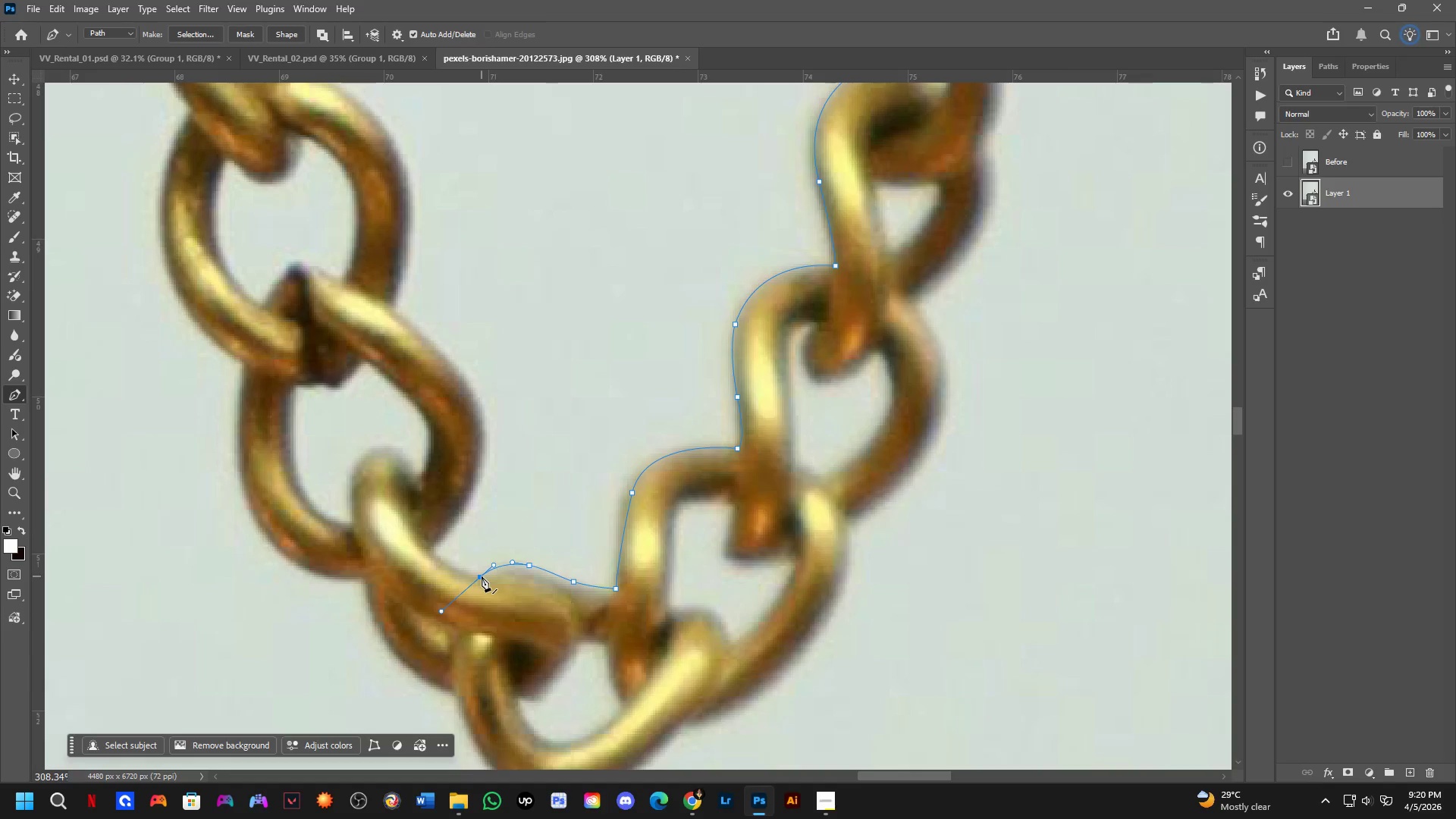 
key(Alt+AltLeft)
 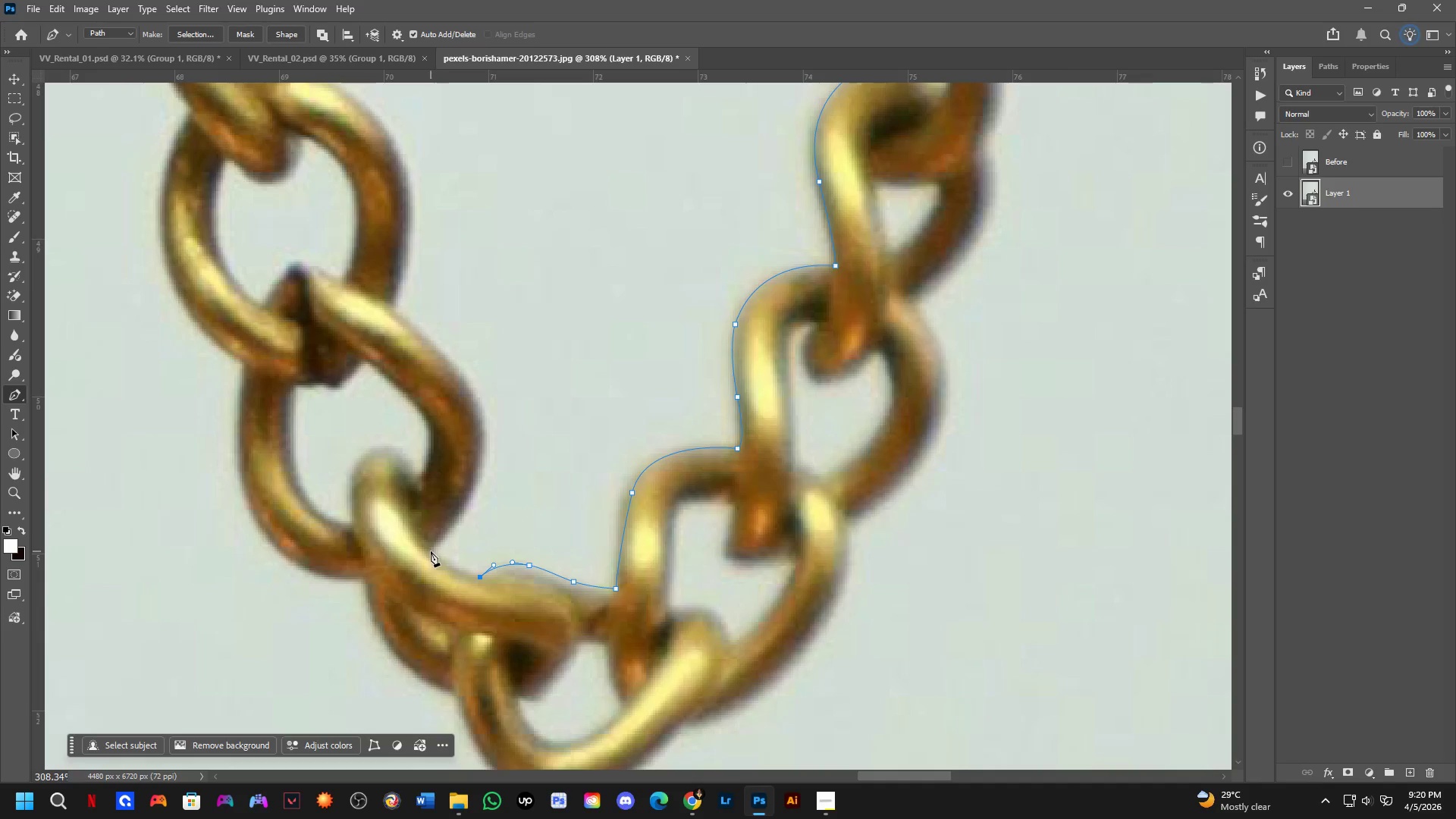 
left_click_drag(start_coordinate=[430, 551], to_coordinate=[420, 535])
 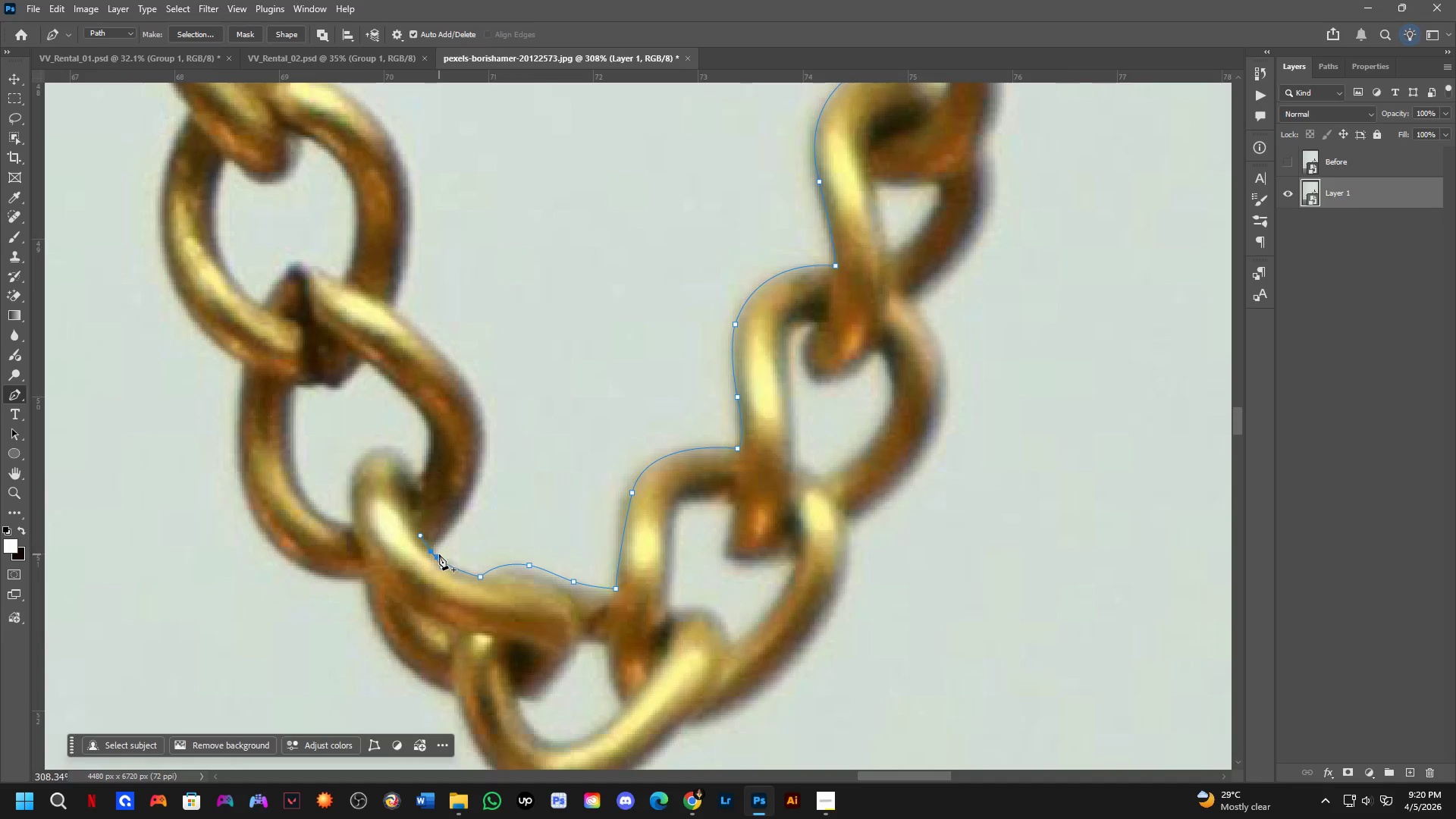 
hold_key(key=AltLeft, duration=0.38)
left_click([430, 553])
 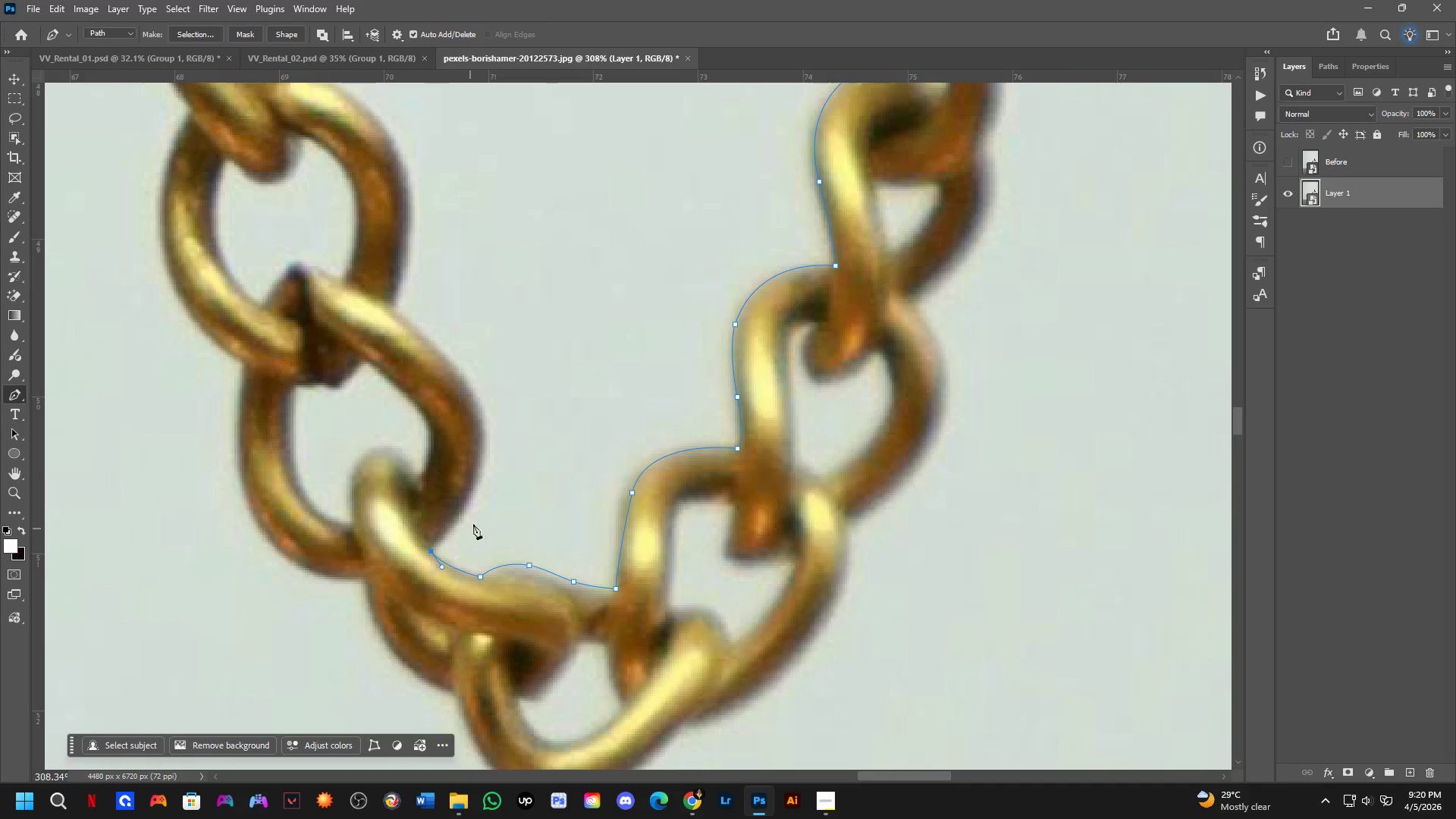 
hold_key(key=Space, duration=0.42)
 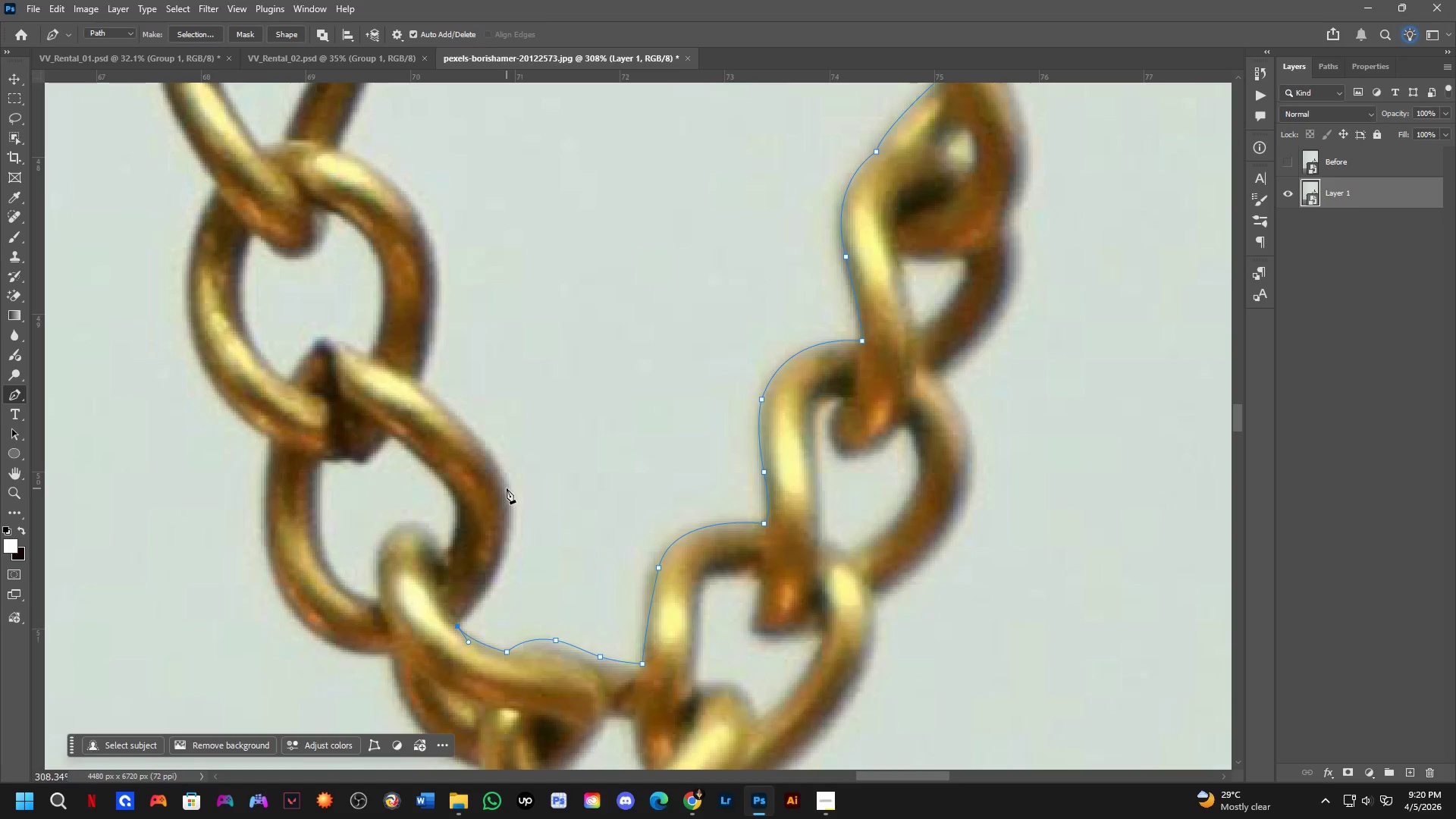 
left_click_drag(start_coordinate=[488, 497], to_coordinate=[514, 572])
 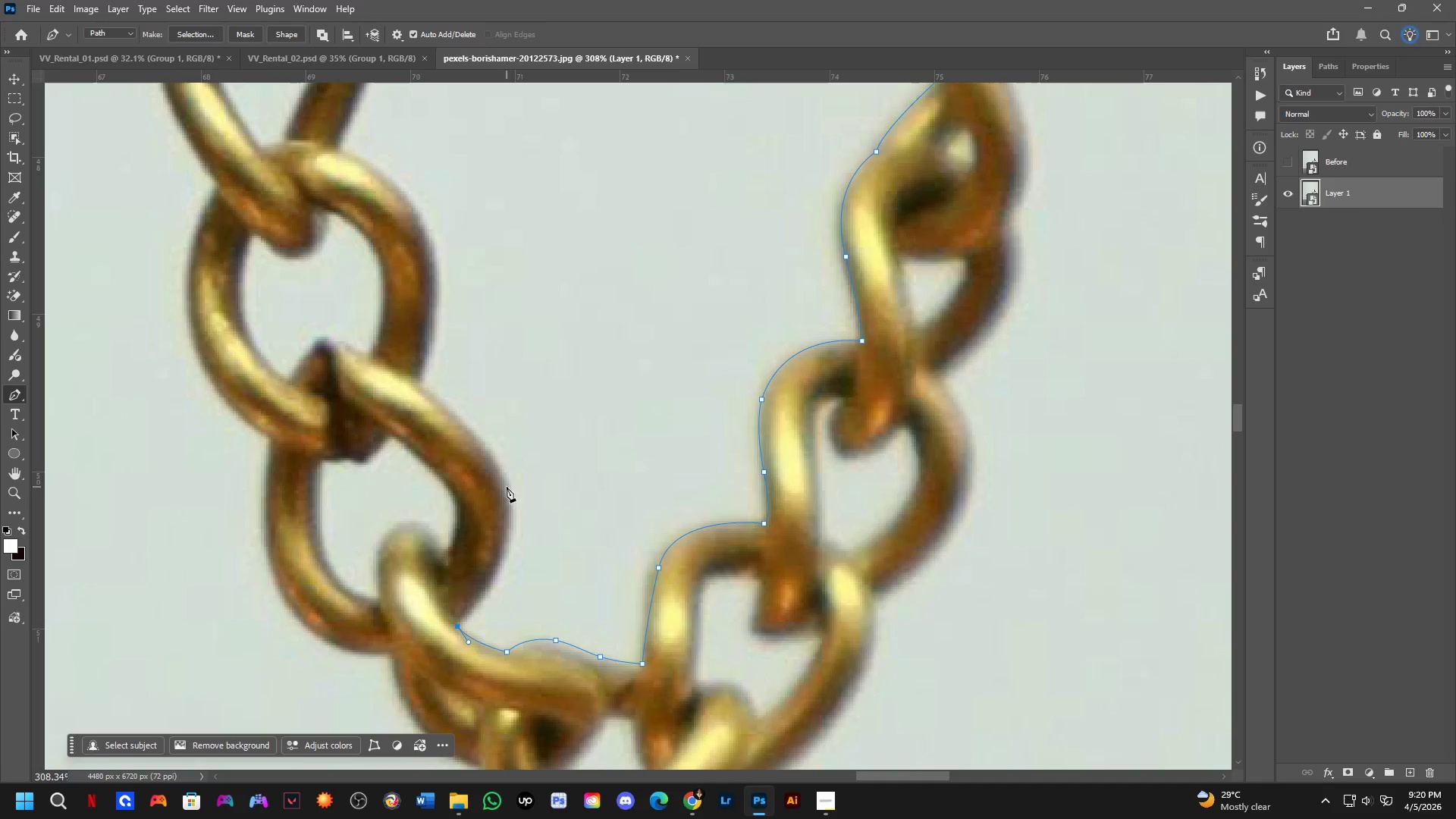 
left_click_drag(start_coordinate=[507, 482], to_coordinate=[495, 382])
 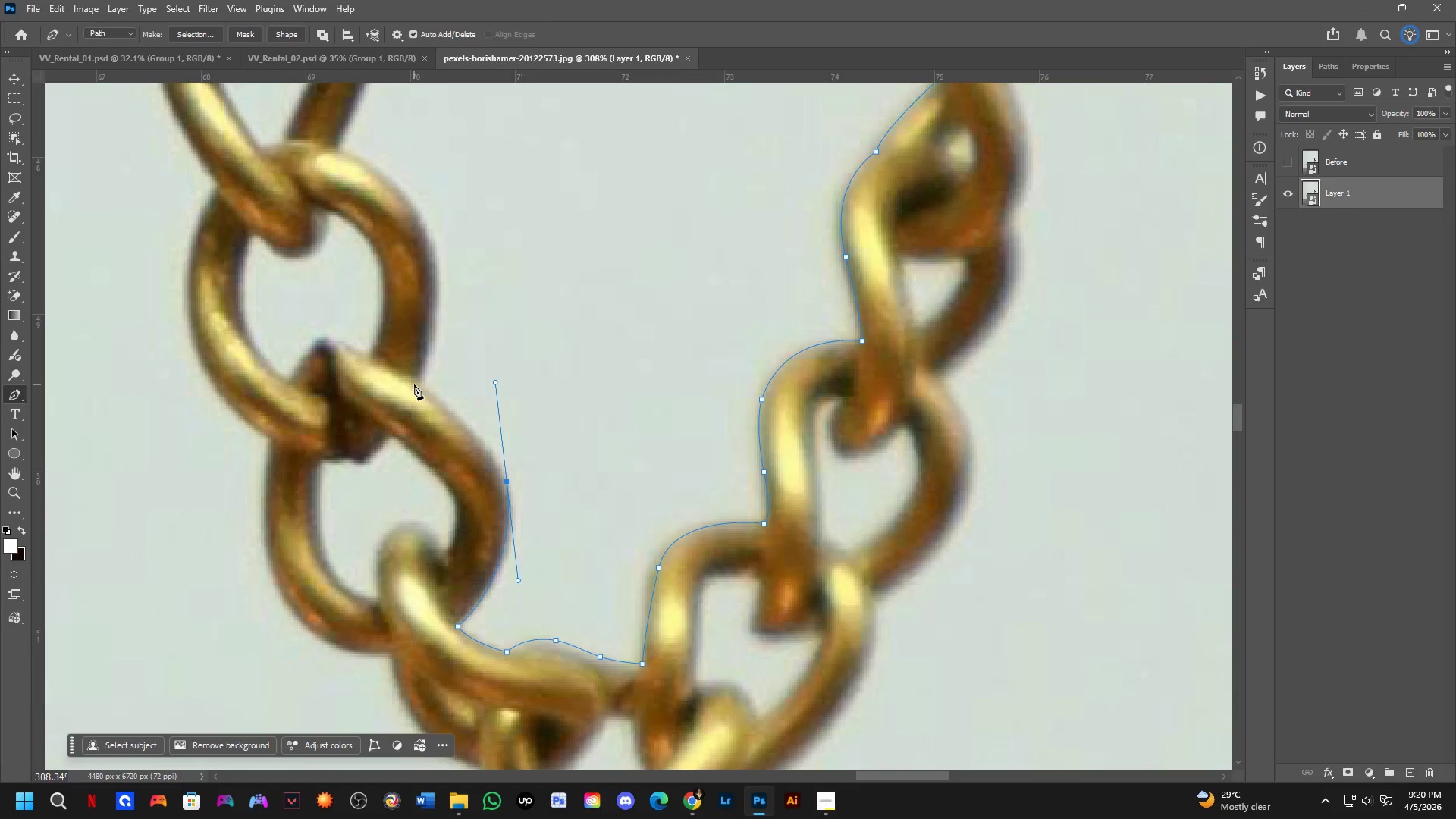 
left_click([414, 384])
 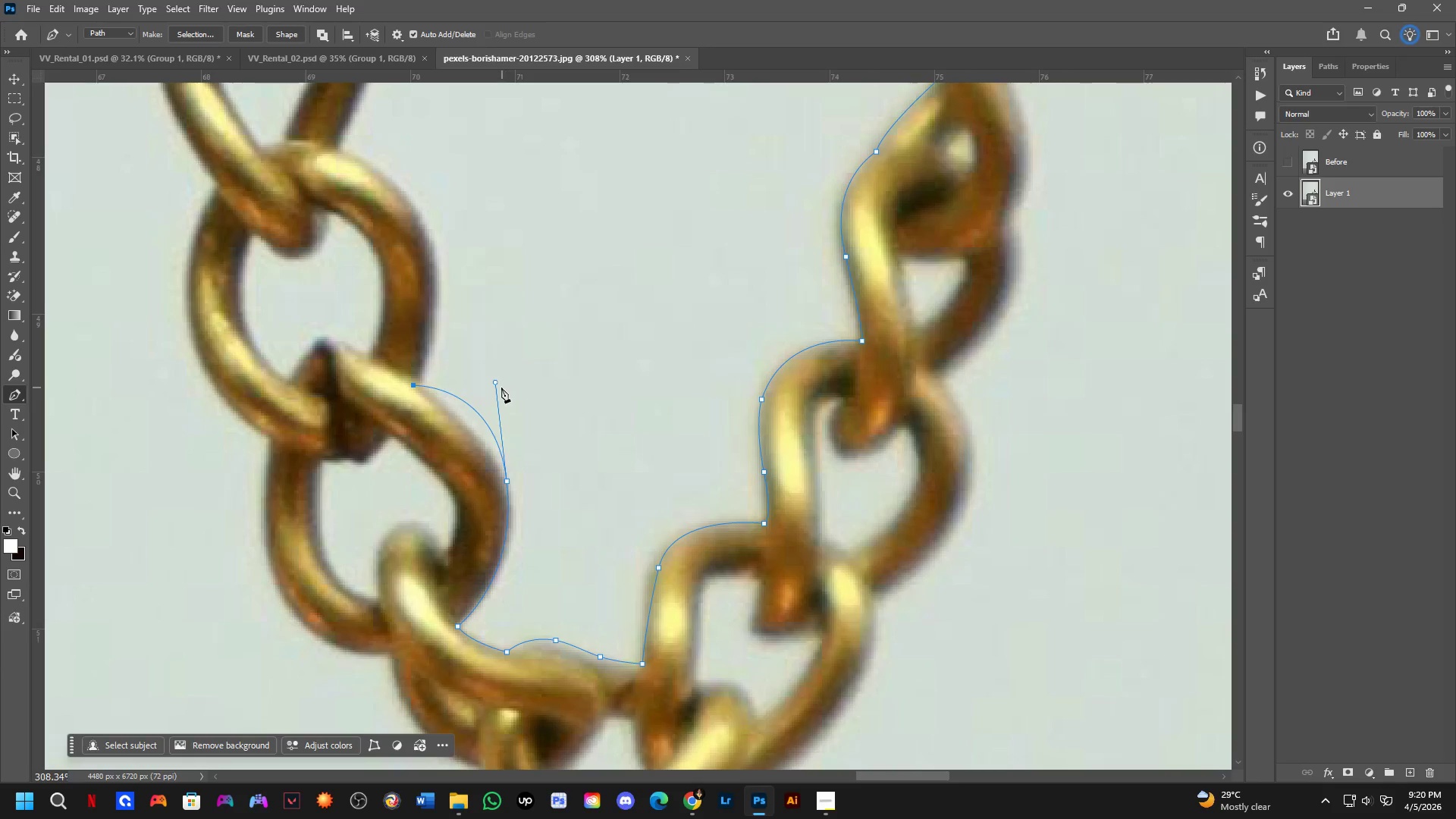 
hold_key(key=ControlLeft, duration=1.53)
left_click_drag(start_coordinate=[496, 383], to_coordinate=[503, 442])
 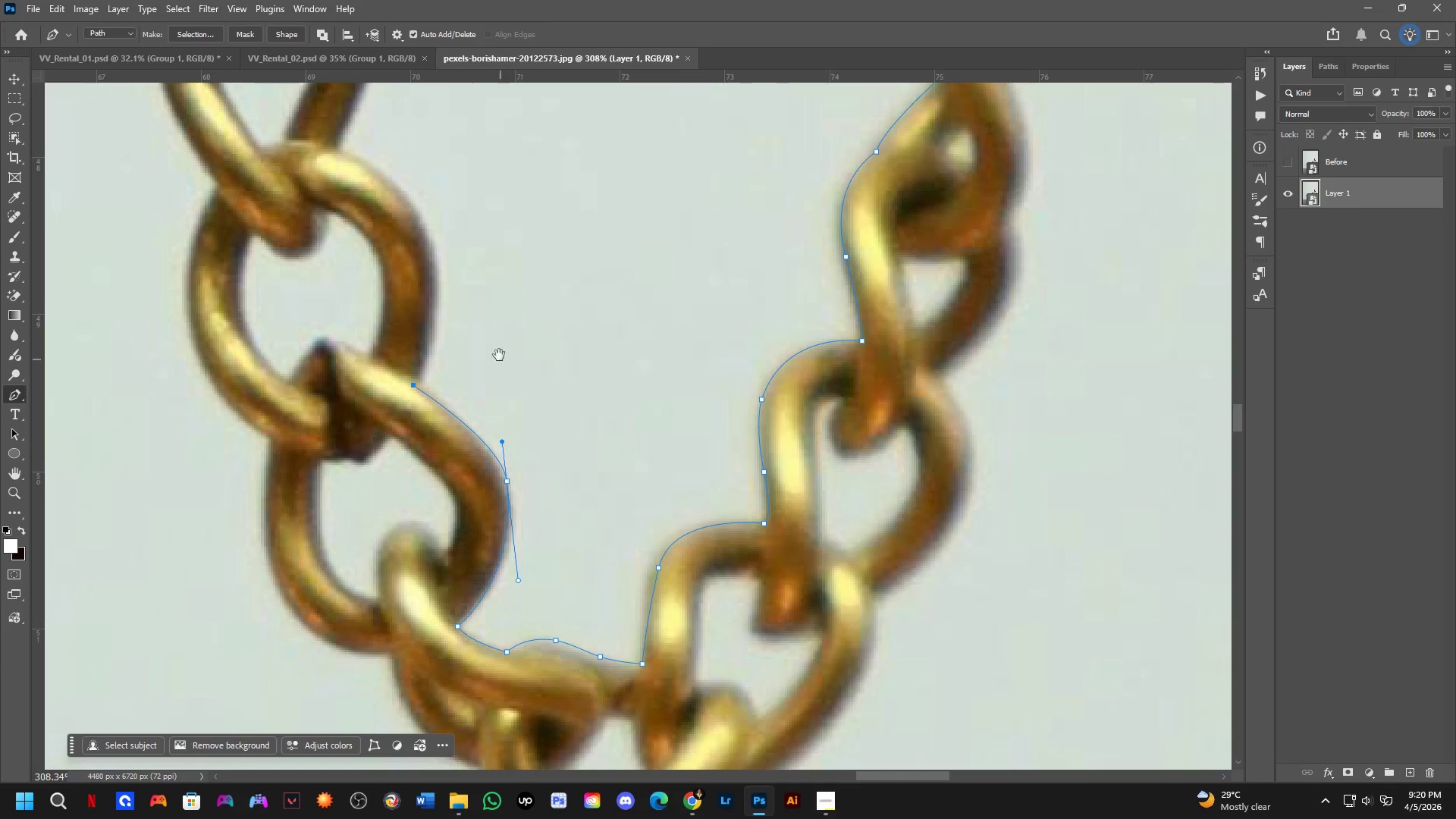 
hold_key(key=Space, duration=0.56)
 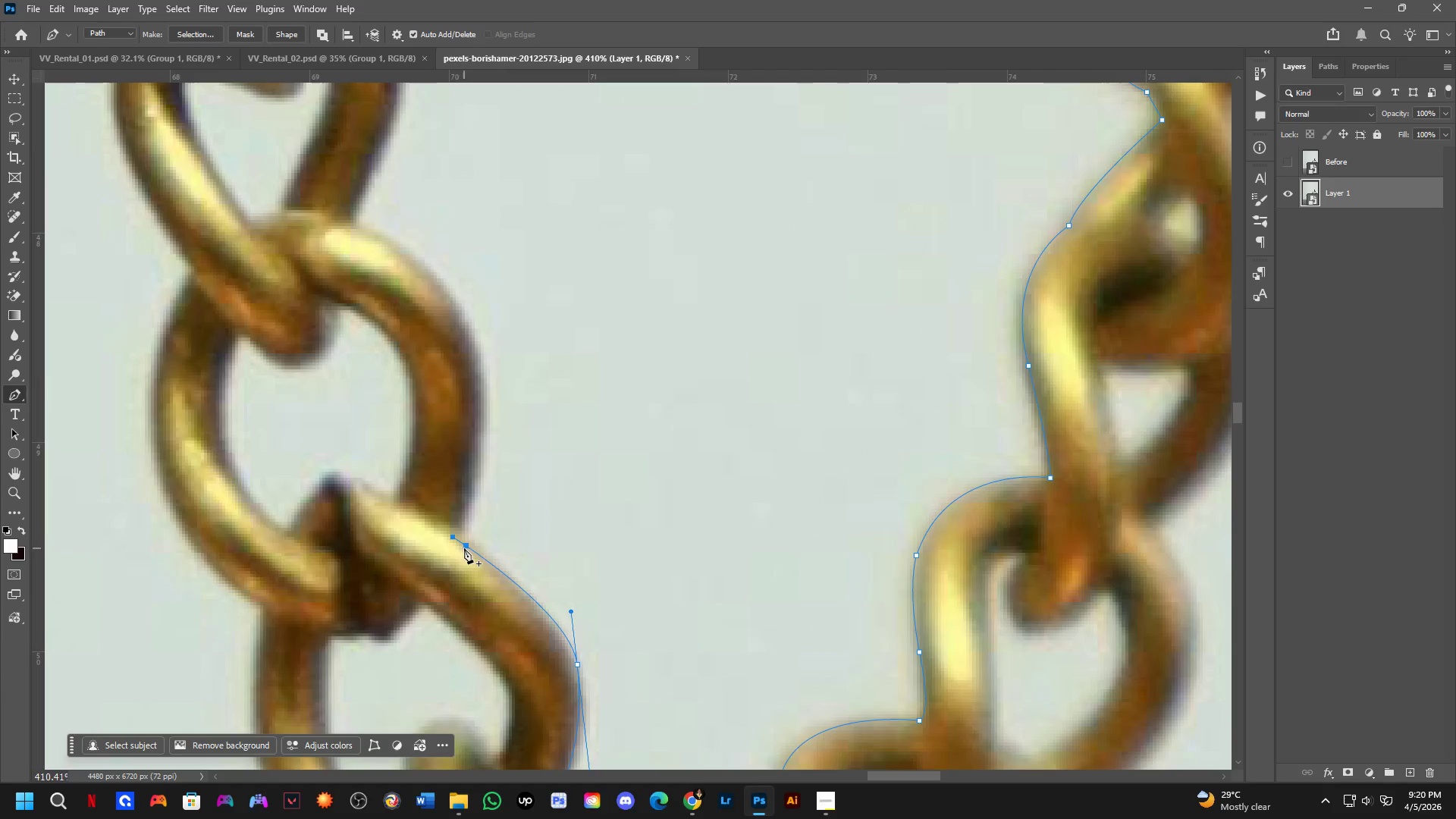 
left_click_drag(start_coordinate=[499, 357], to_coordinate=[542, 512])
 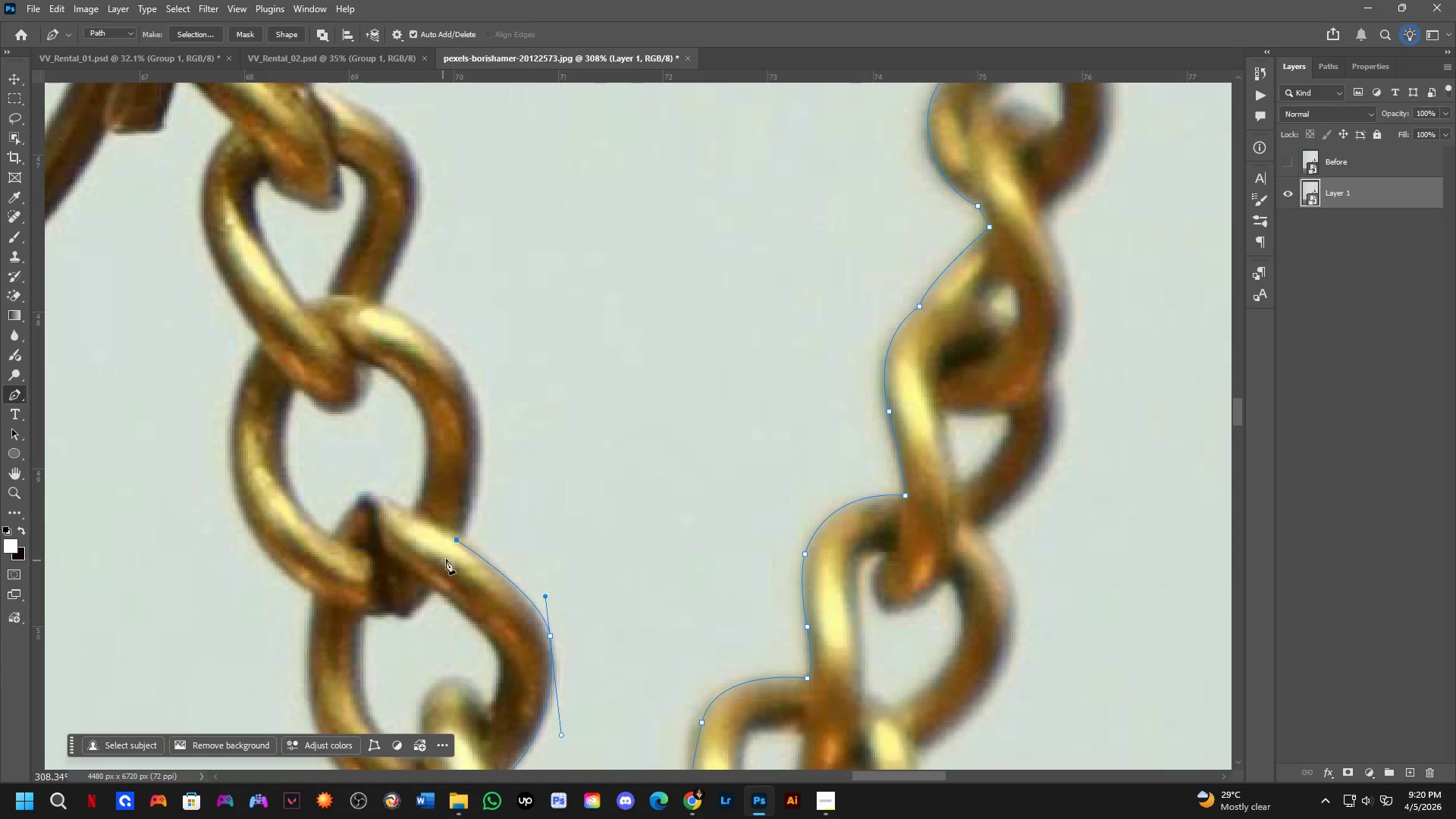 
hold_key(key=ControlLeft, duration=1.17)
 